 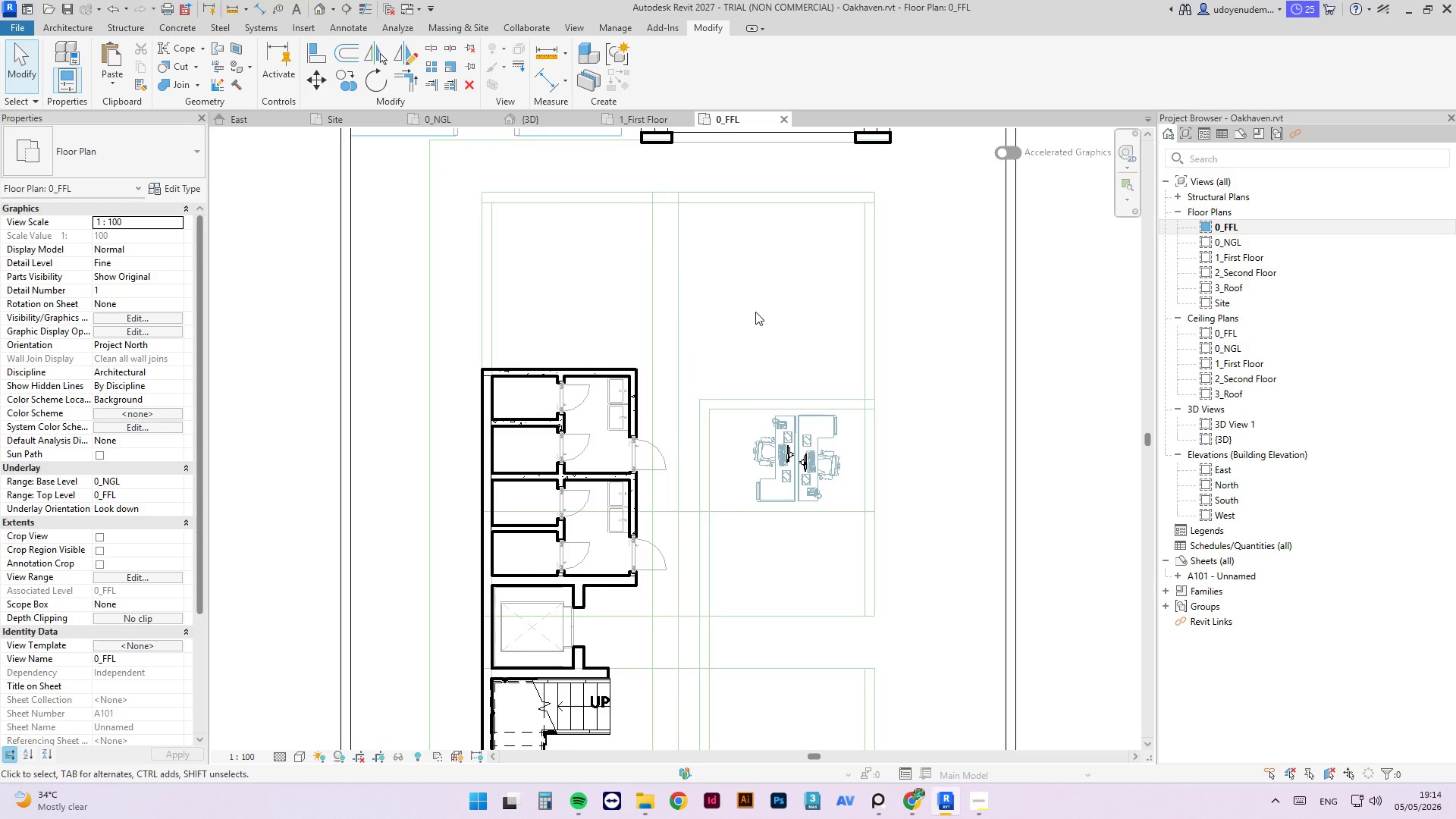 
scroll: coordinate [651, 588], scroll_direction: none, amount: 0.0
 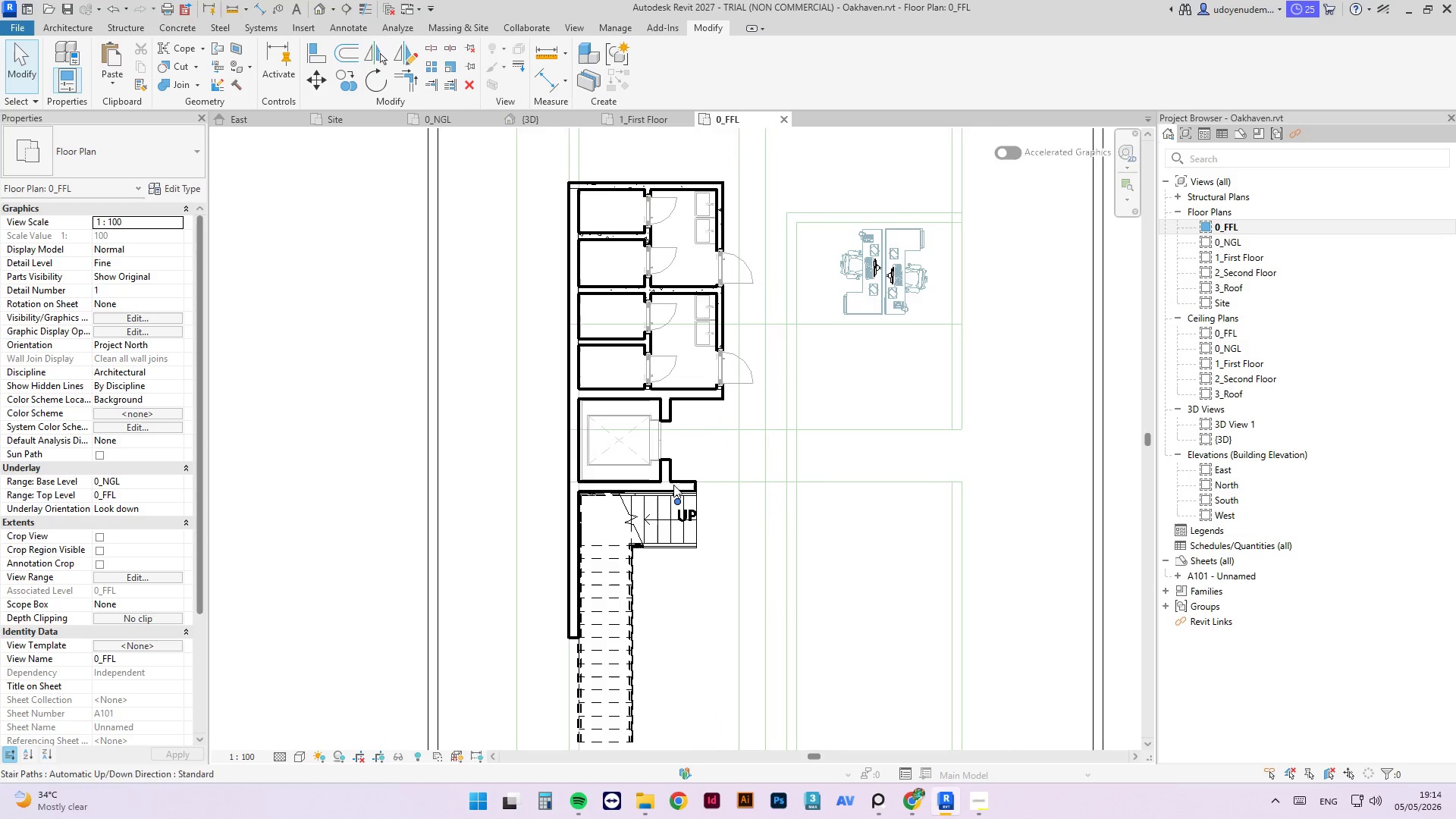 
scroll: coordinate [680, 444], scroll_direction: down, amount: 2.0
 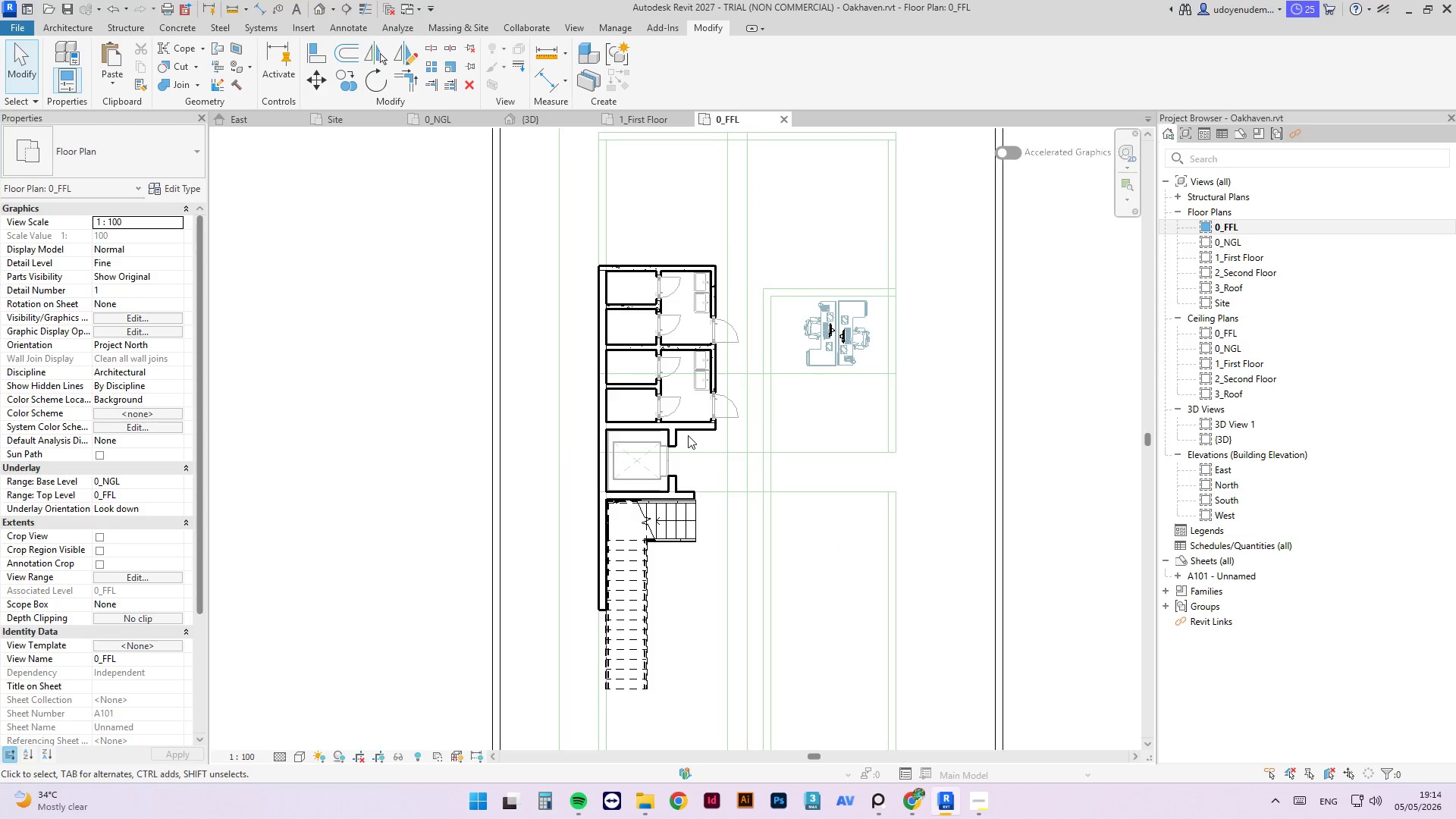 
left_click([690, 429])
 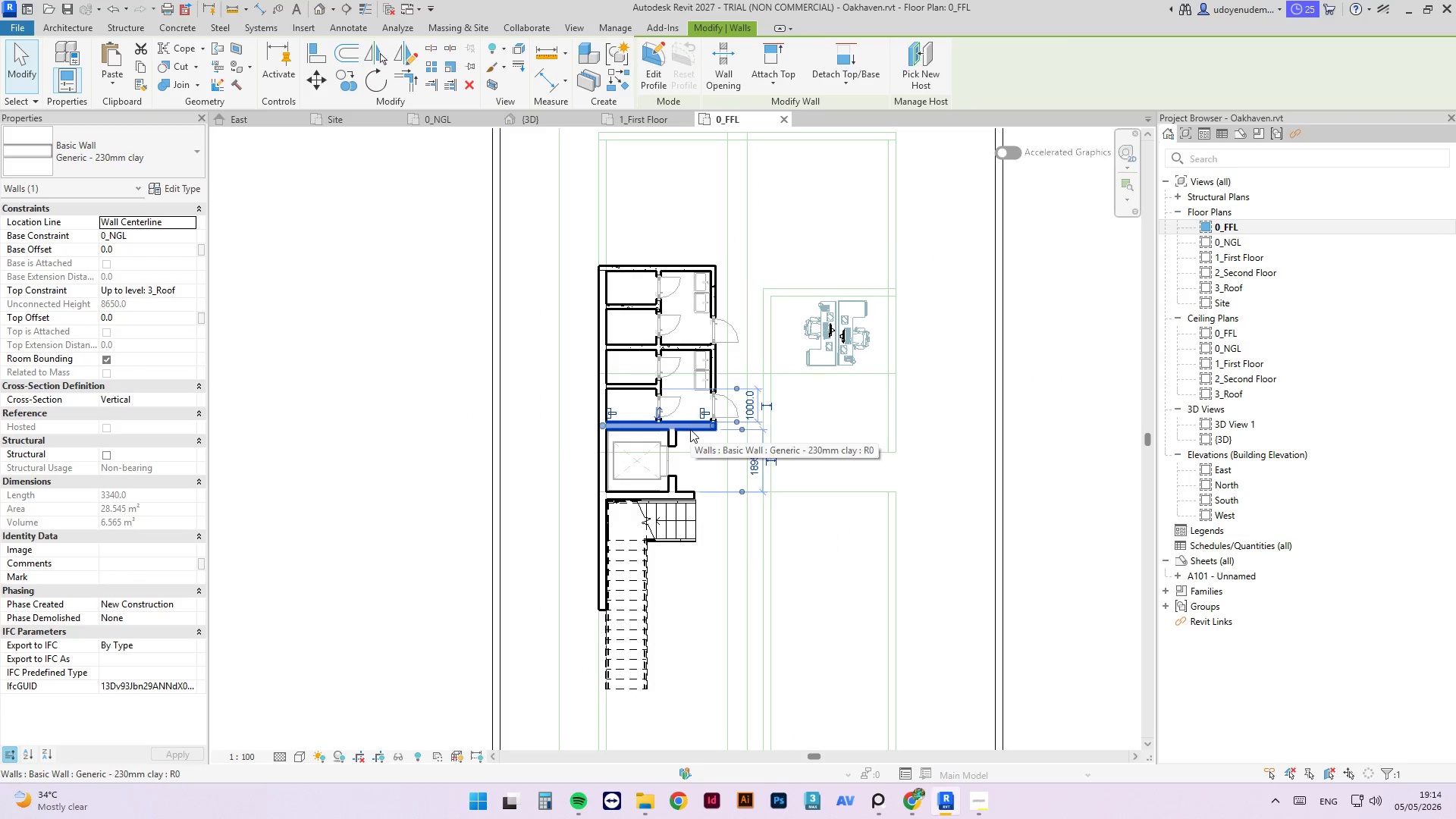 
type(cs)
 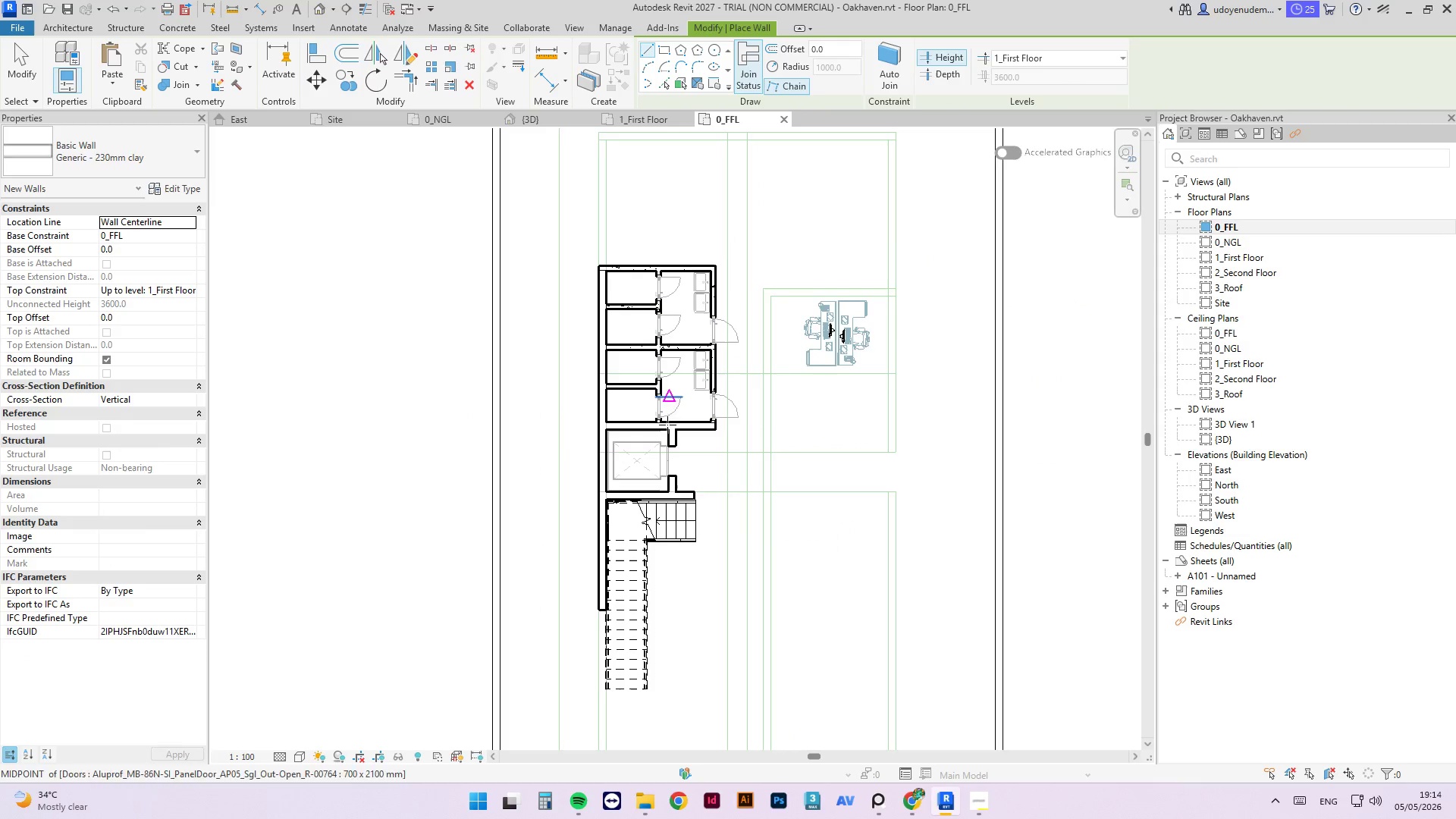 
key(Escape)
 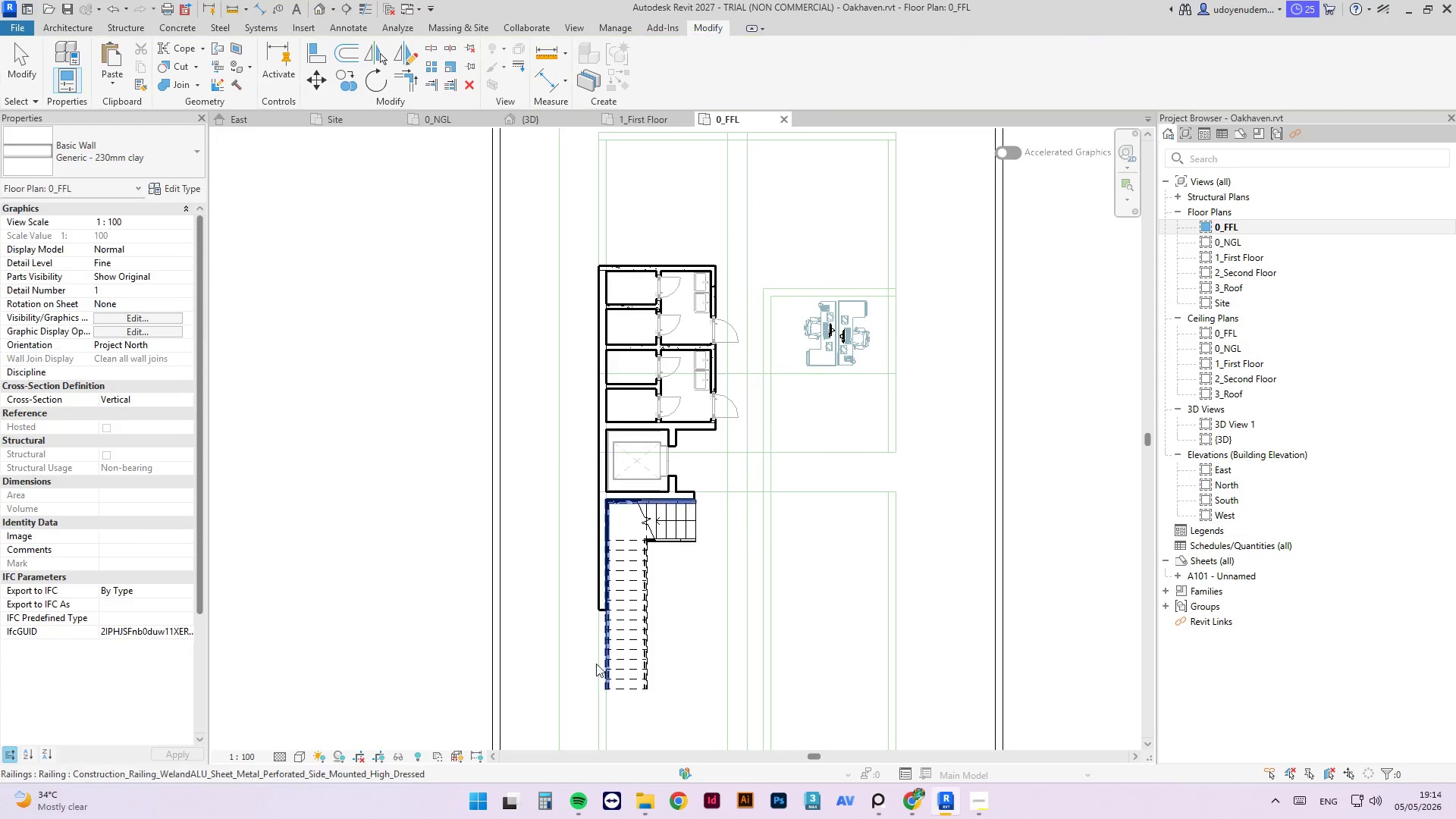 
key(Escape)
 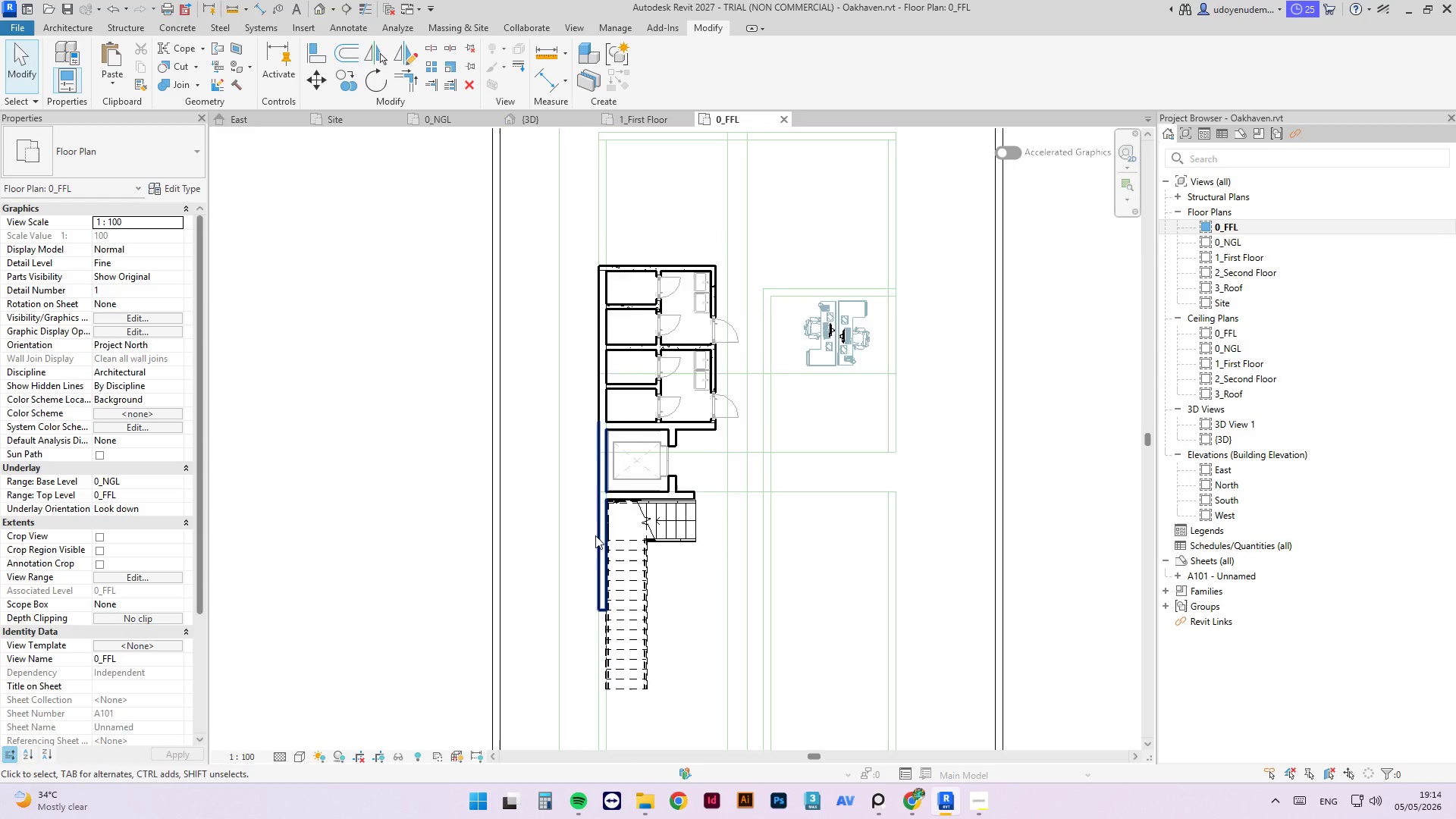 
left_click([600, 535])
 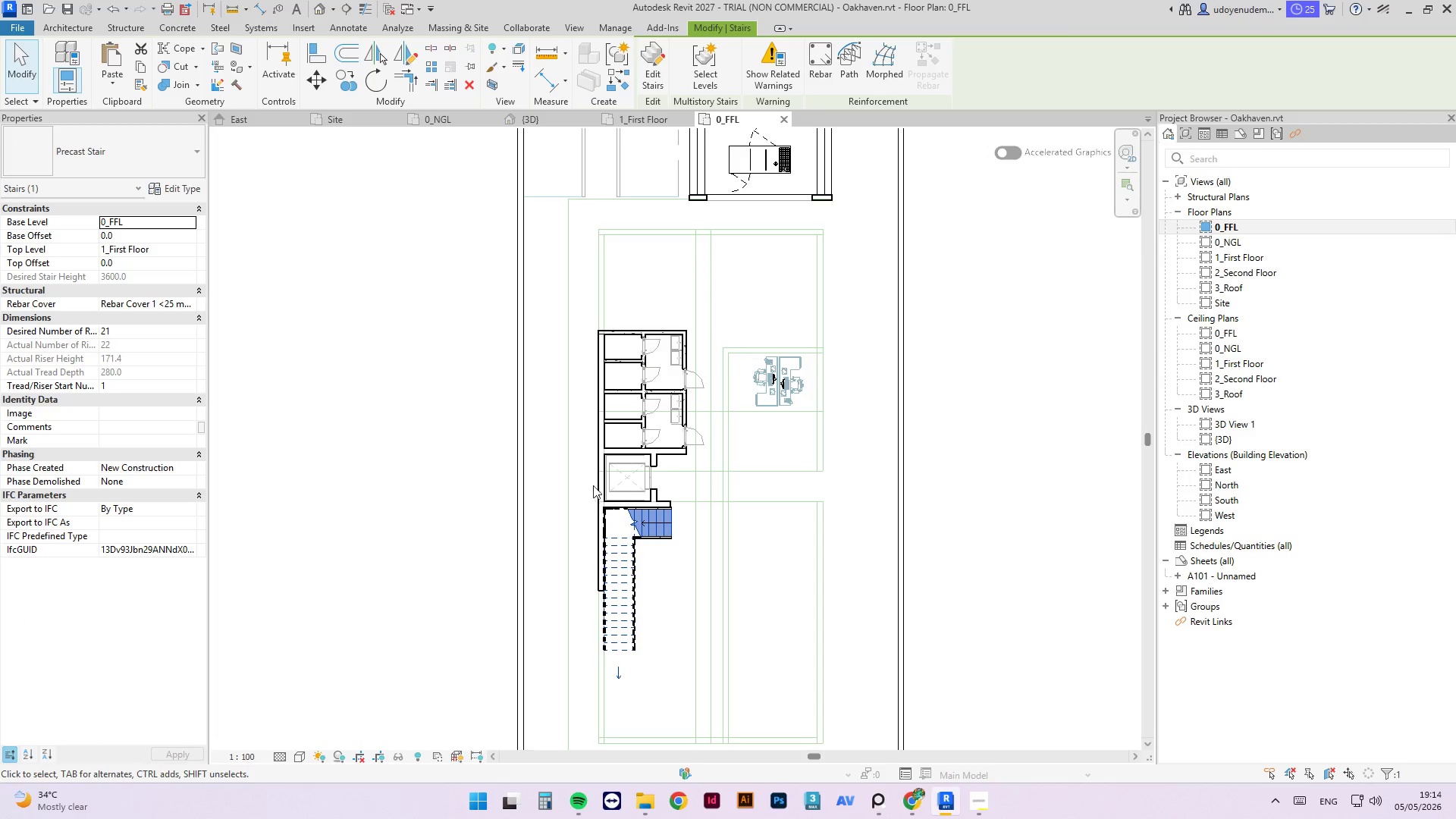 
scroll: coordinate [597, 529], scroll_direction: down, amount: 2.0
 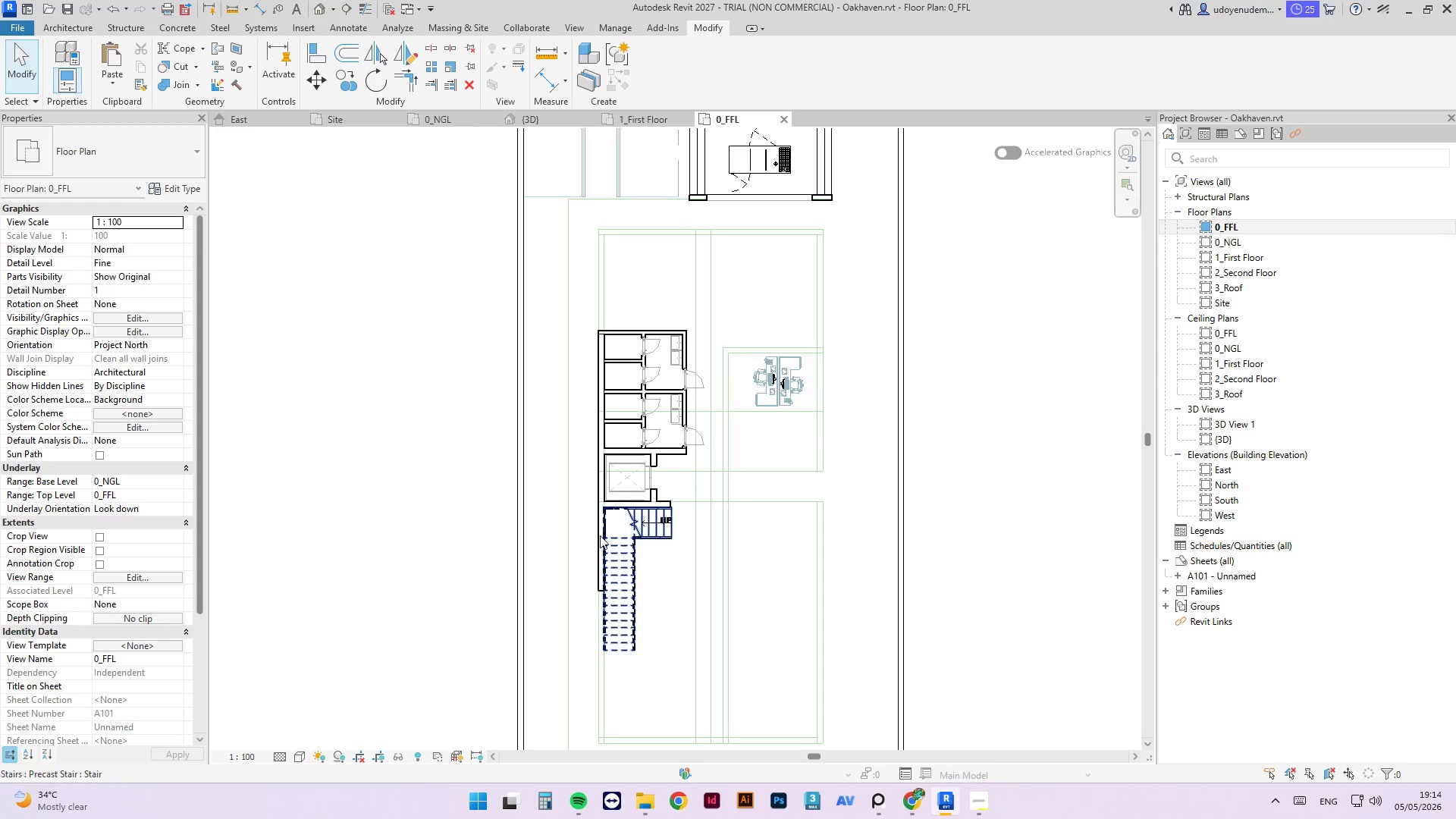 
left_click([594, 485])
 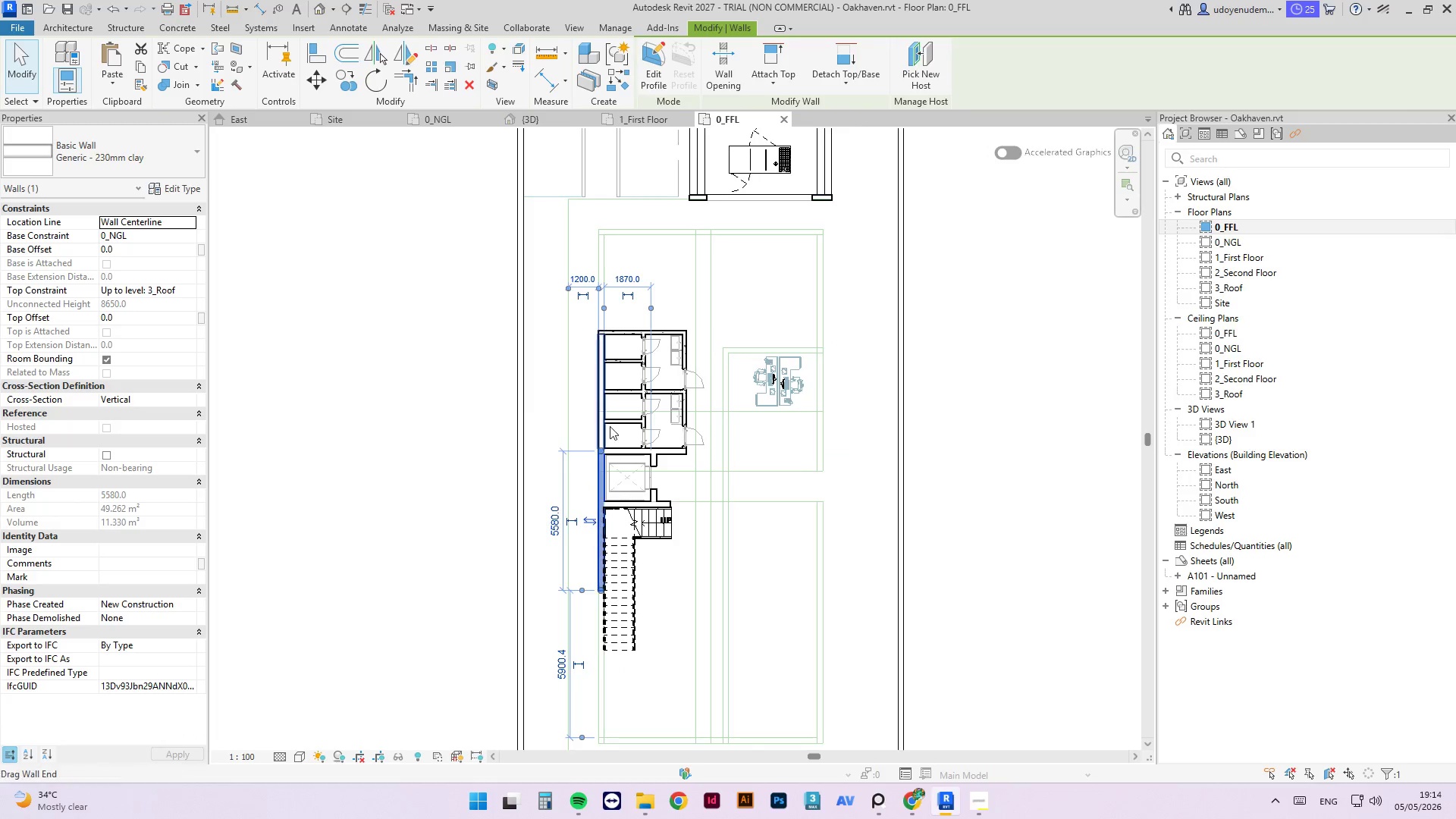 
scroll: coordinate [612, 417], scroll_direction: down, amount: 2.0
 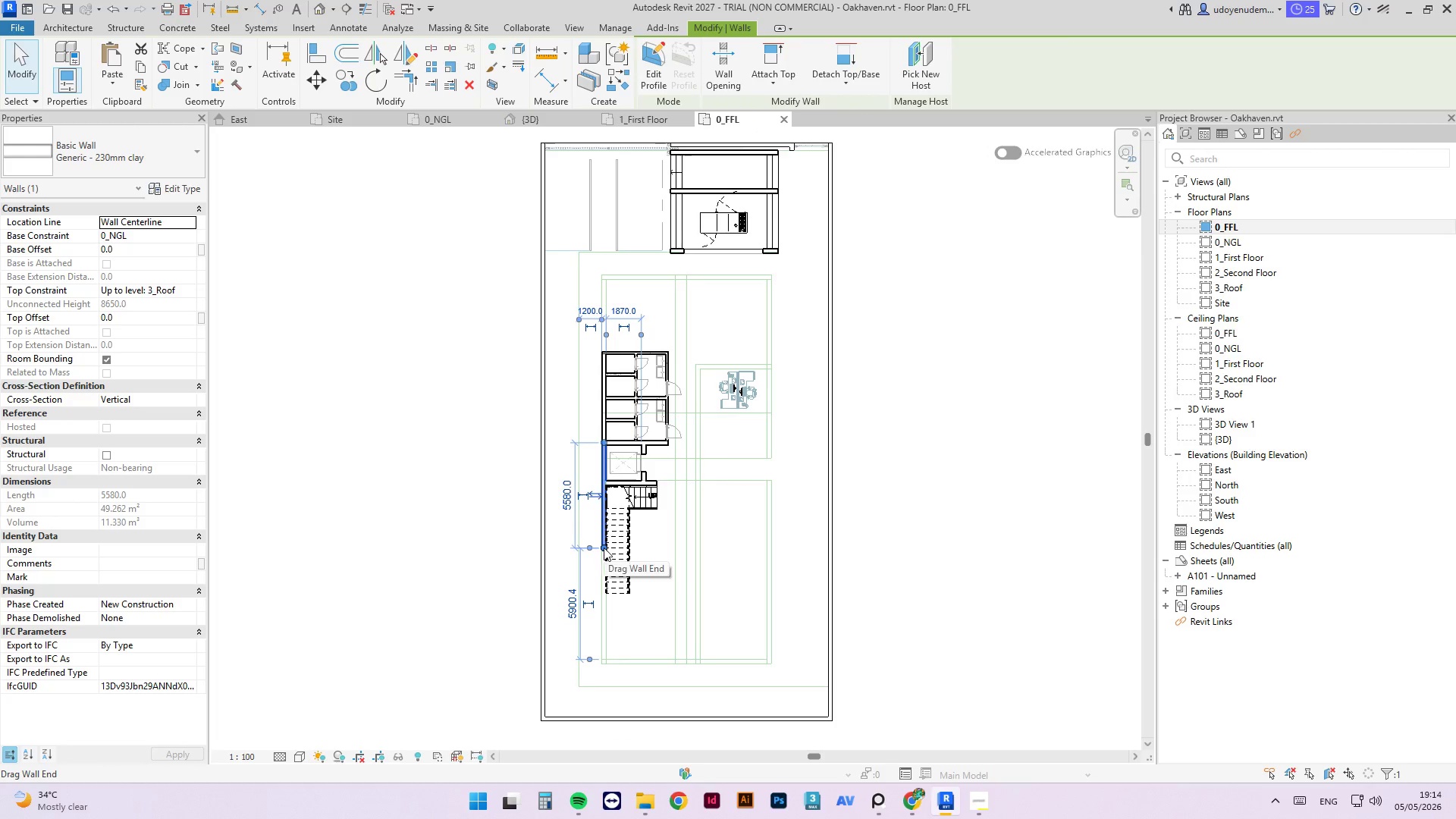 
key(Delete)
 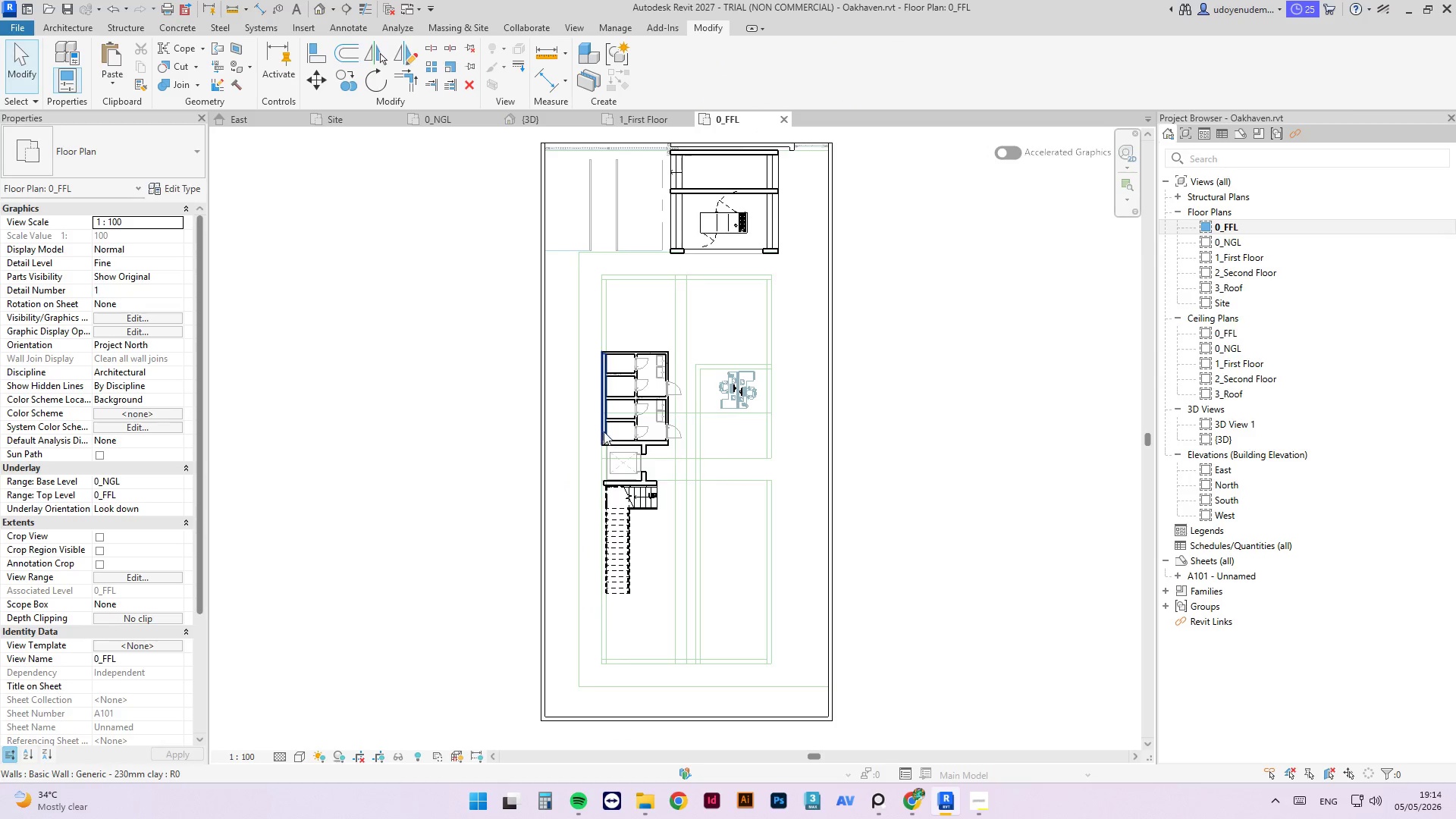 
left_click([604, 431])
 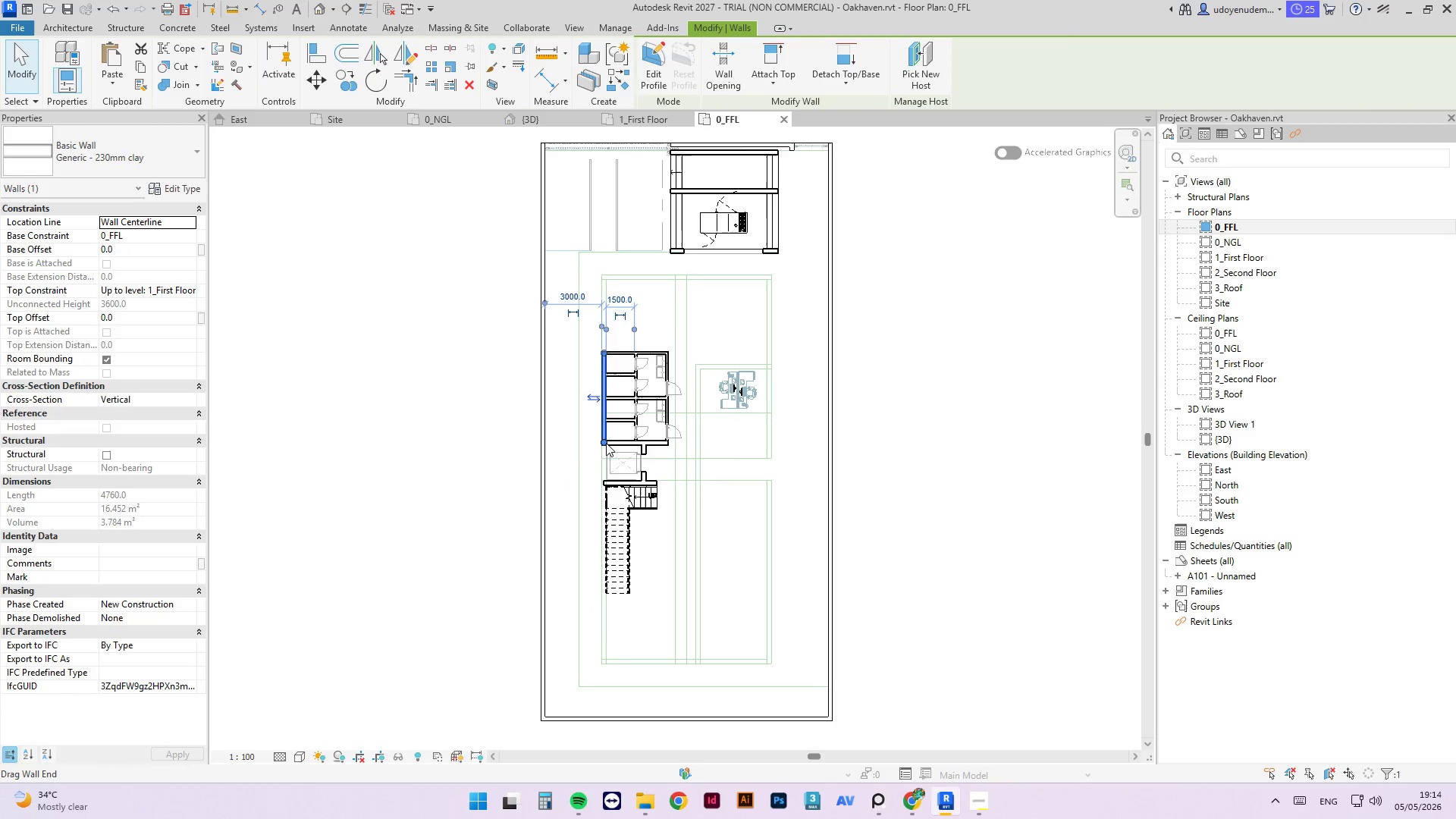 
left_click_drag(start_coordinate=[606, 443], to_coordinate=[604, 661])
 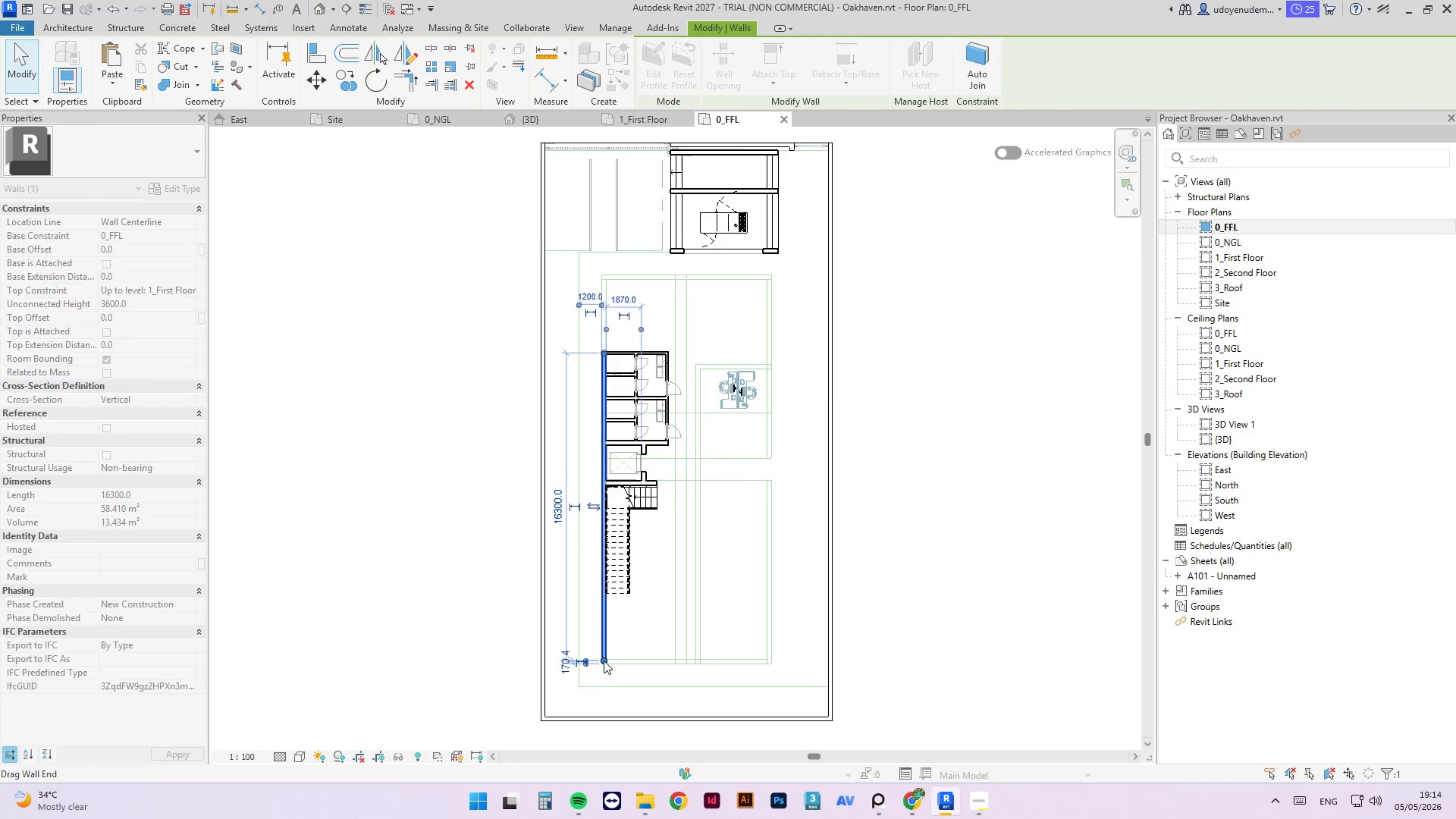 
scroll: coordinate [604, 661], scroll_direction: up, amount: 9.0
 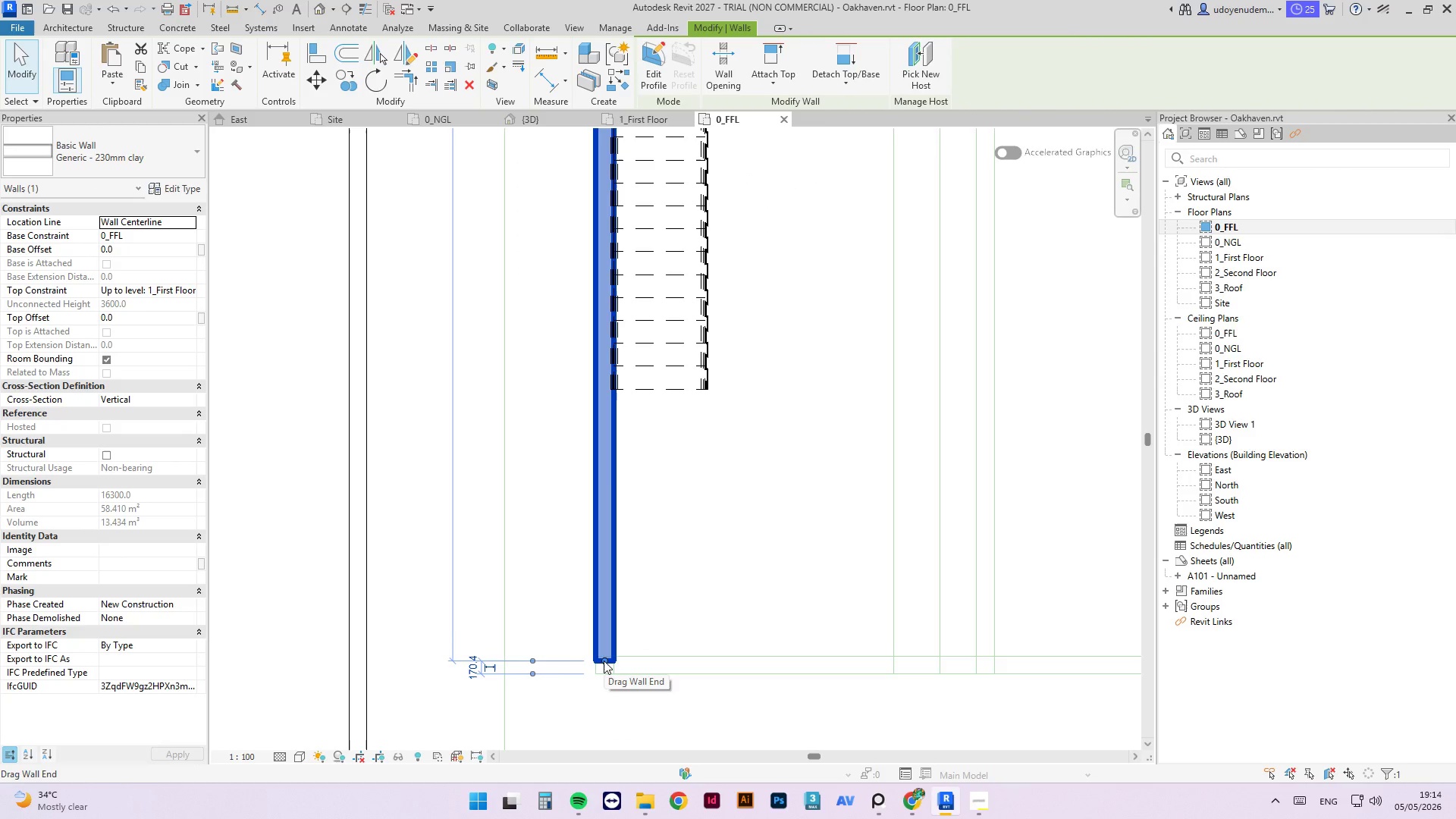 
key(C)
 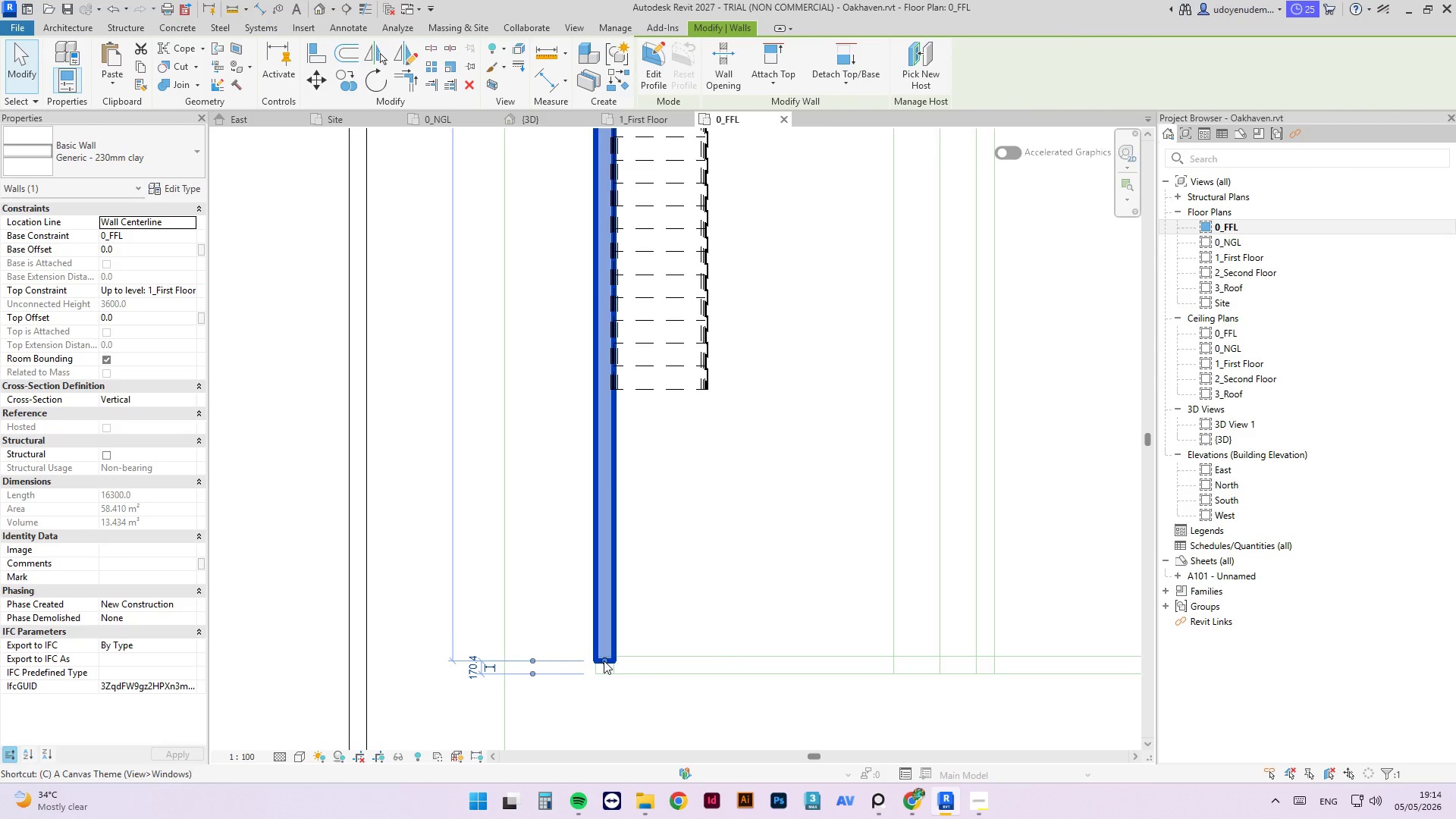 
hold_key(key=S, duration=14.5)
 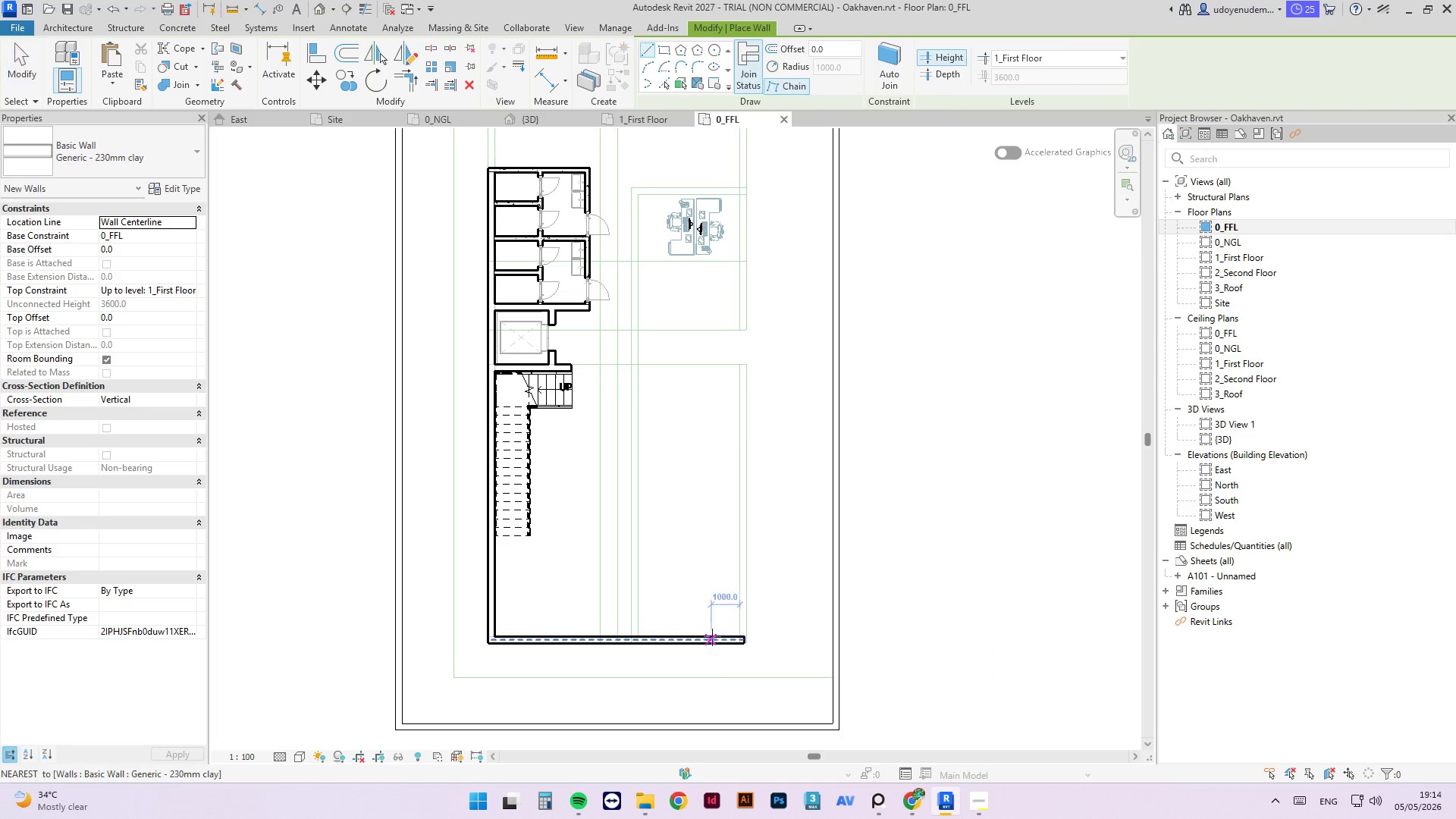 
left_click([604, 661])
 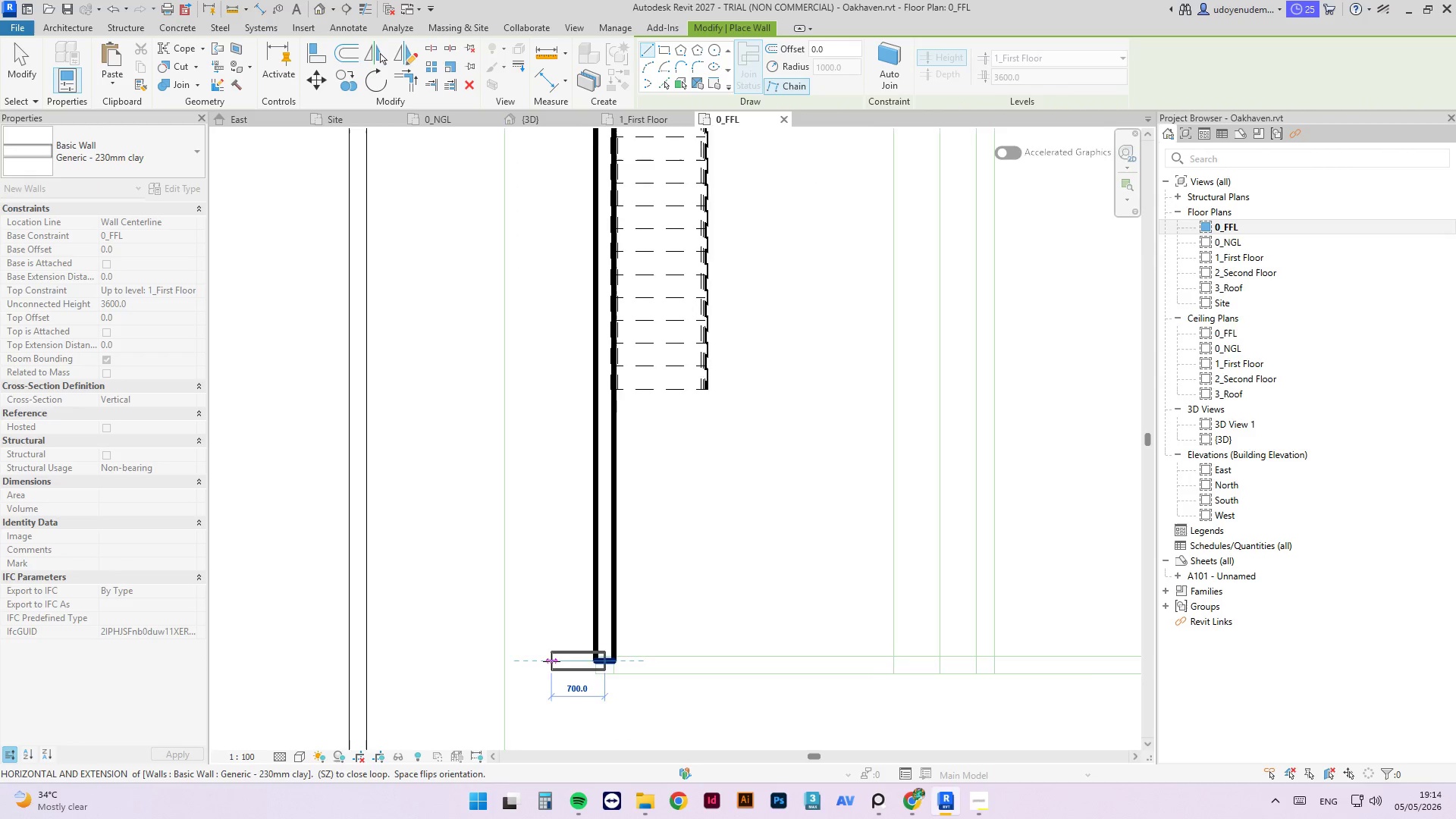 
scroll: coordinate [551, 661], scroll_direction: down, amount: 4.0
 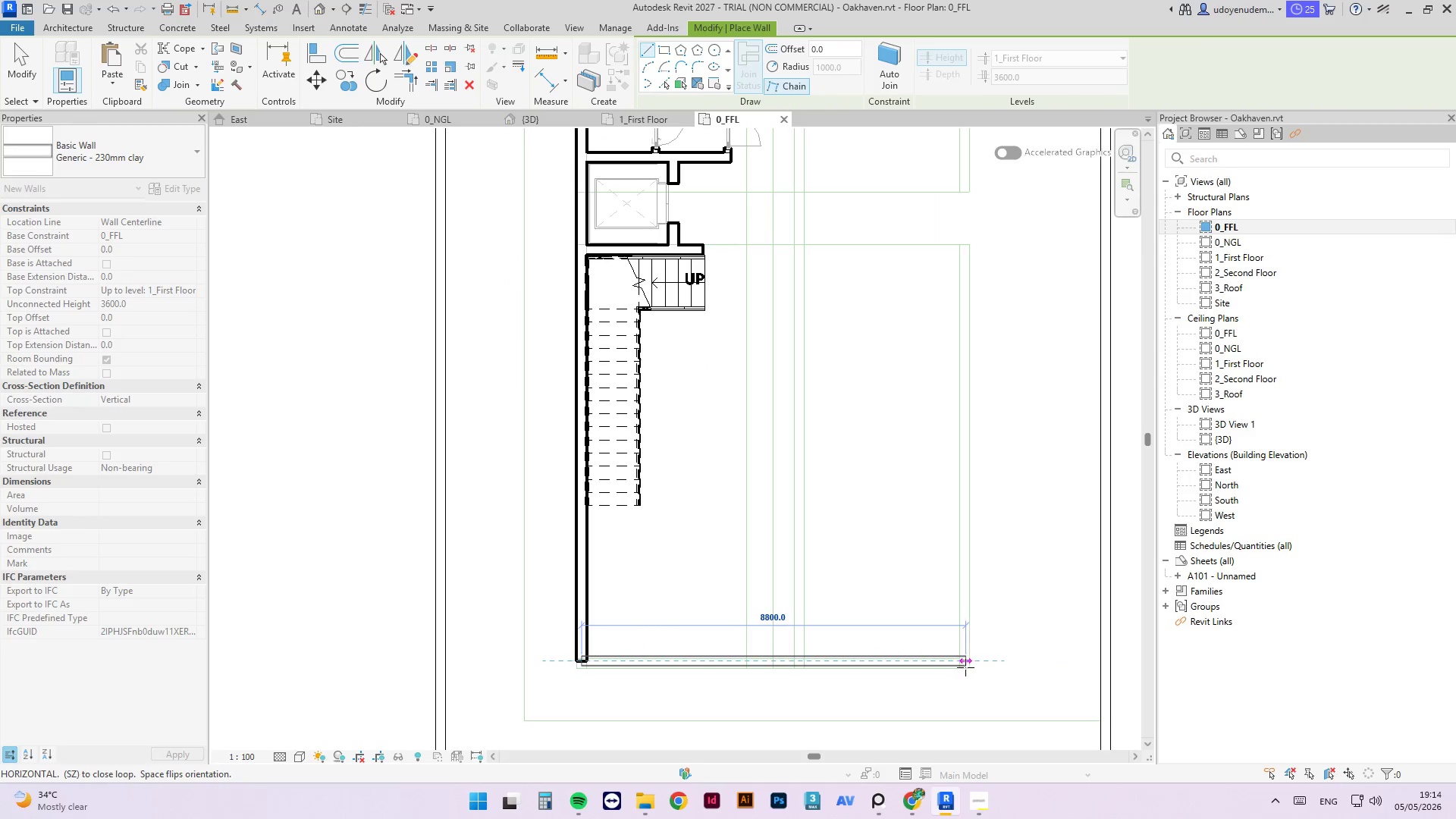 
left_click([965, 667])
 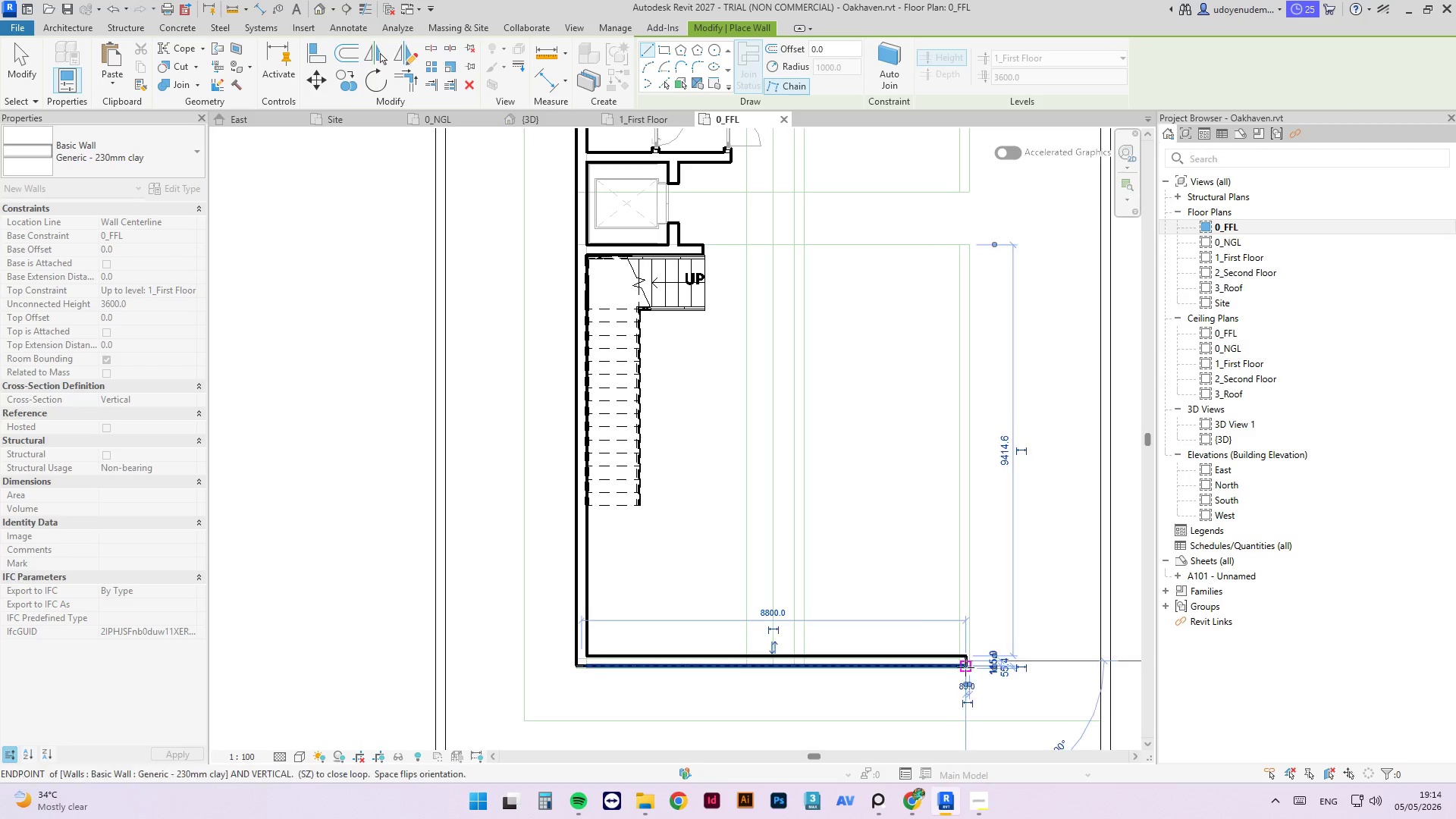 
key(Escape)
 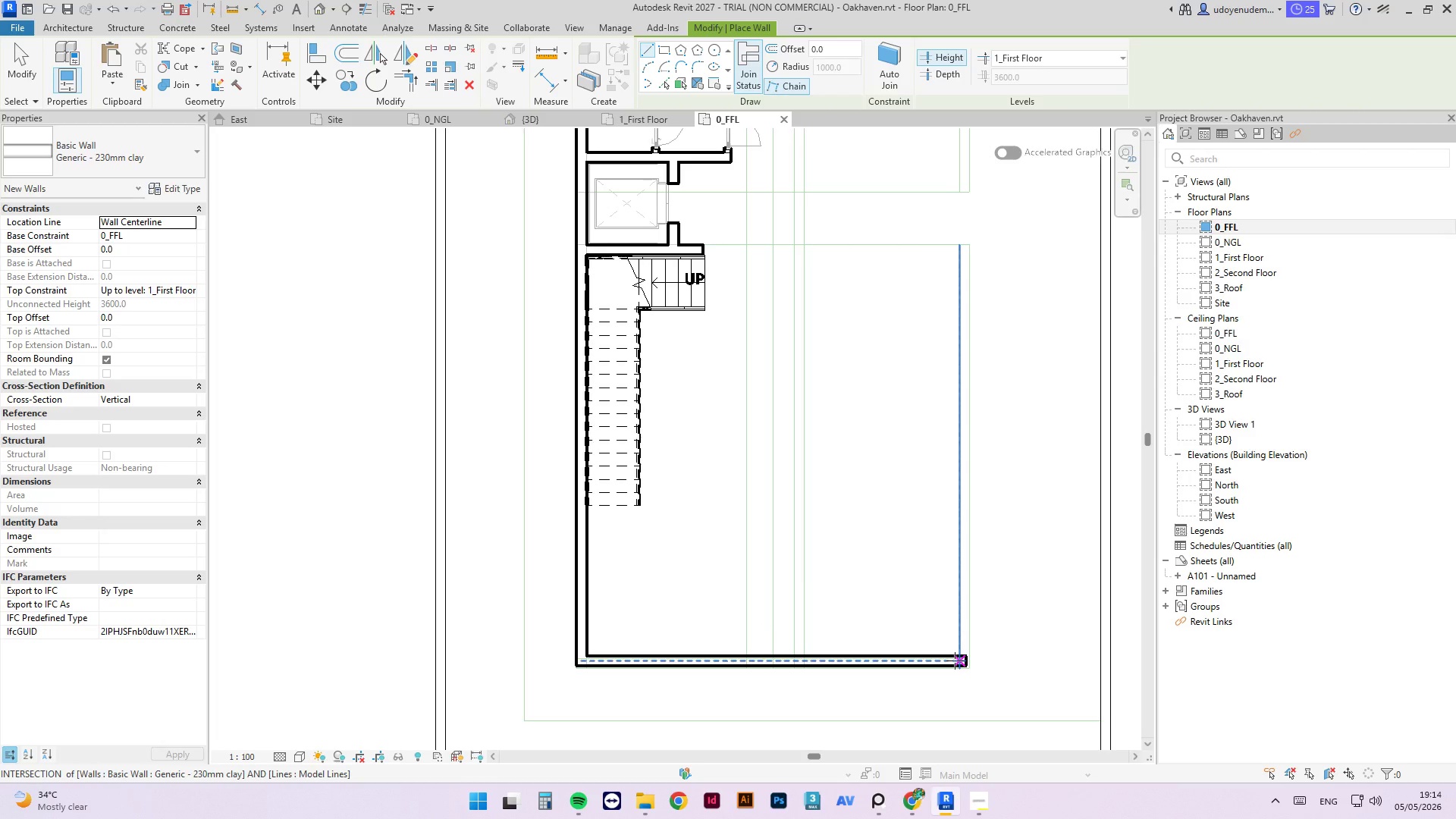 
key(A)
 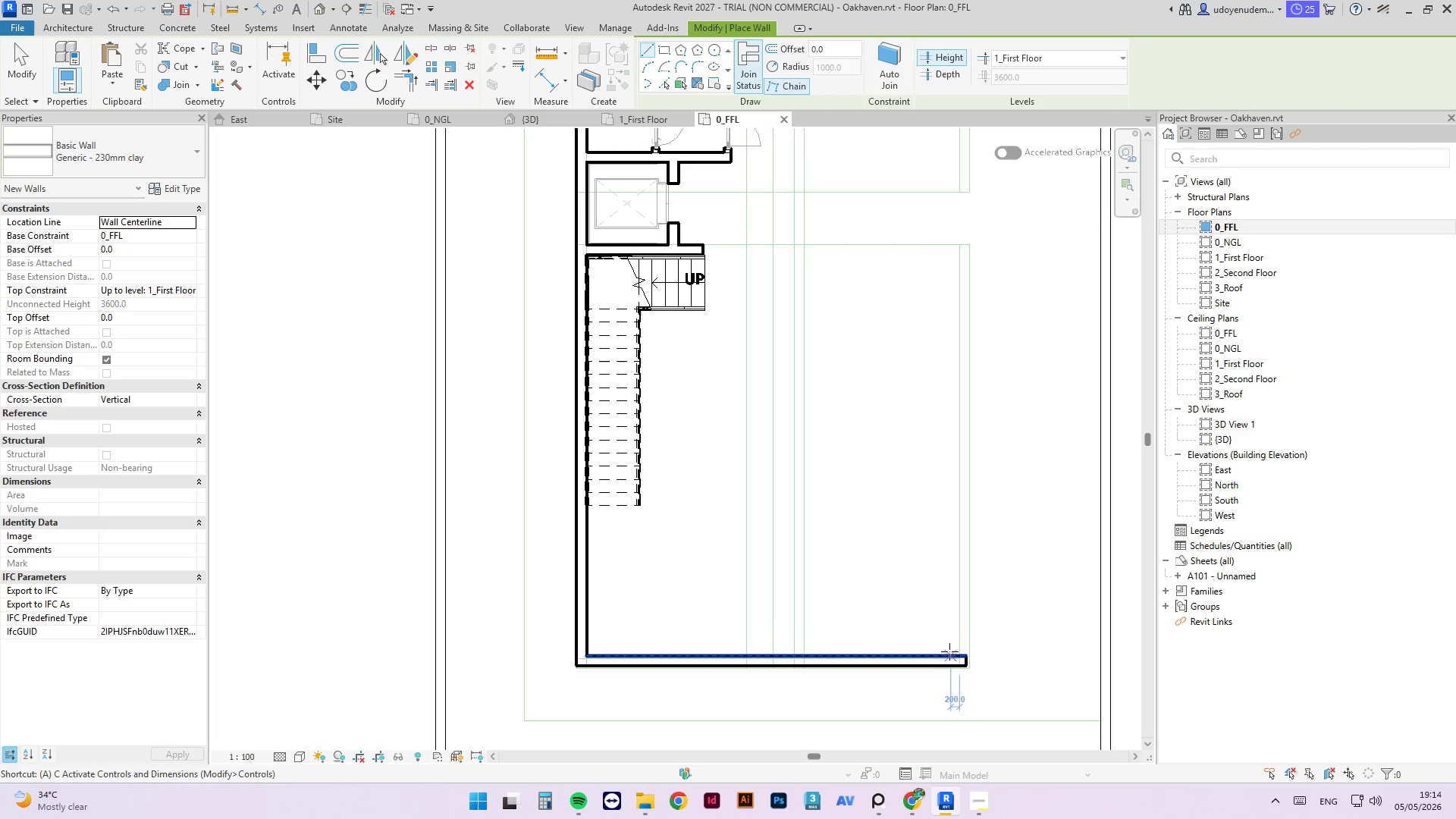 
key(L)
 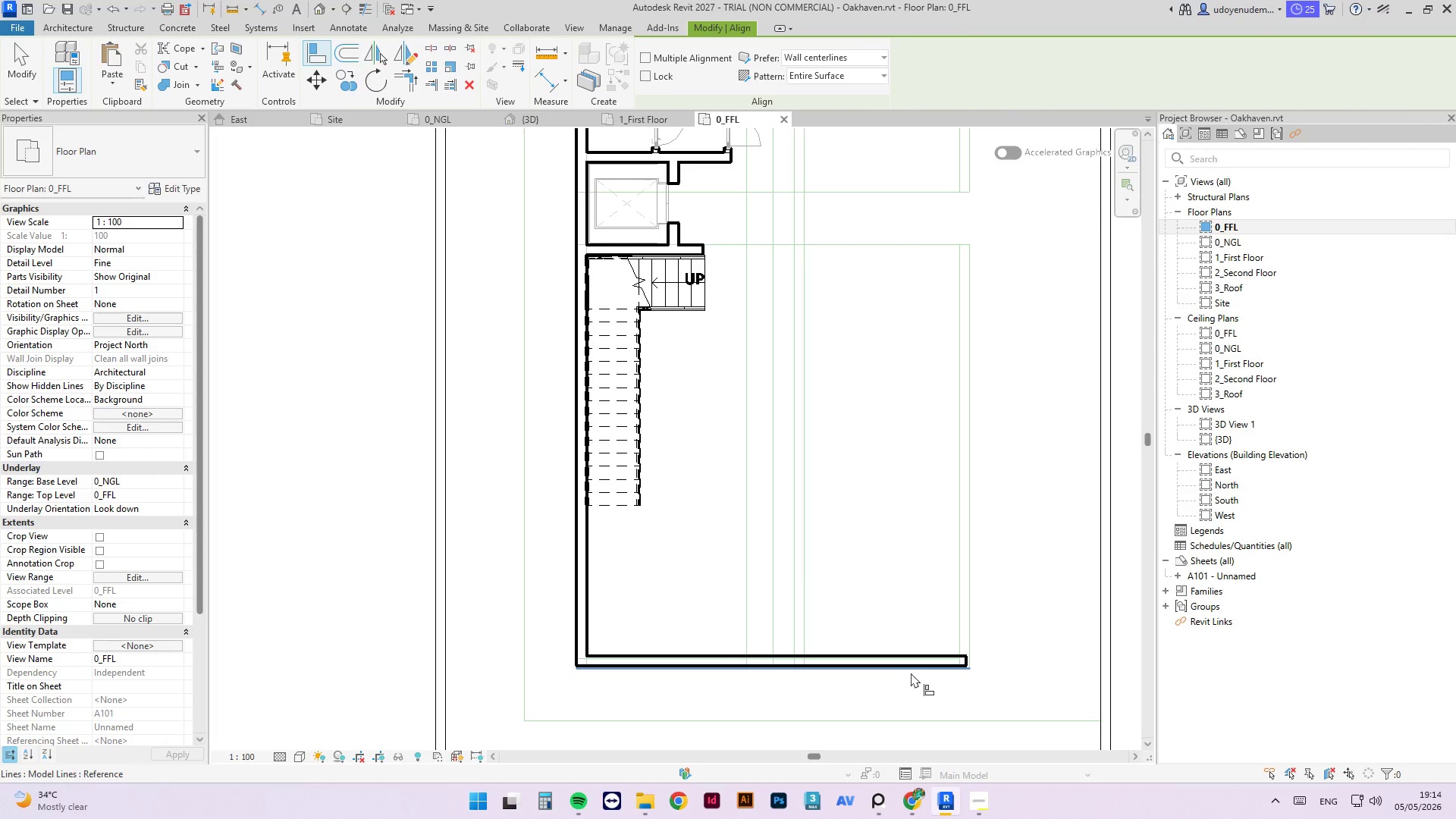 
left_click([911, 673])
 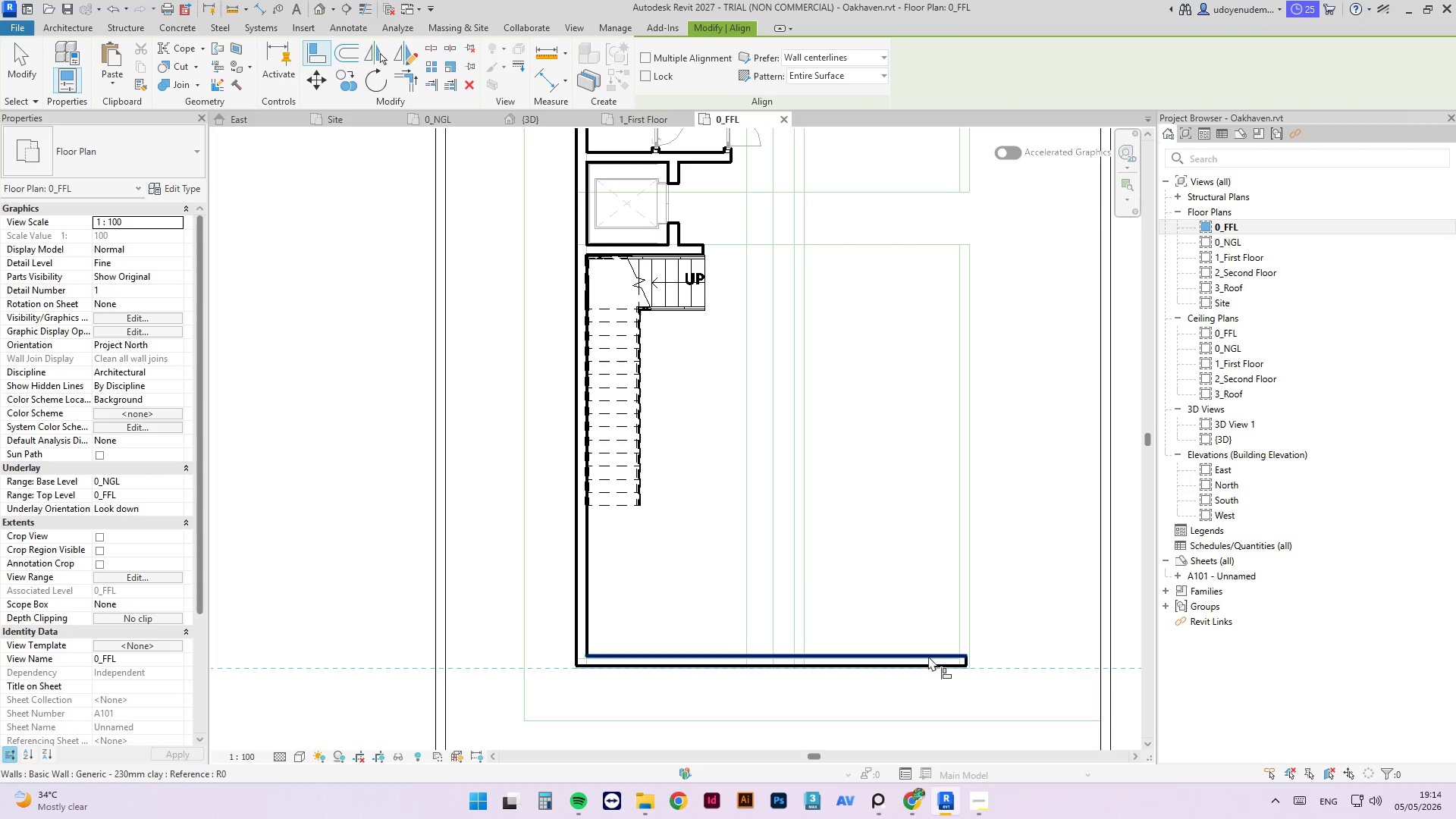 
left_click([929, 655])
 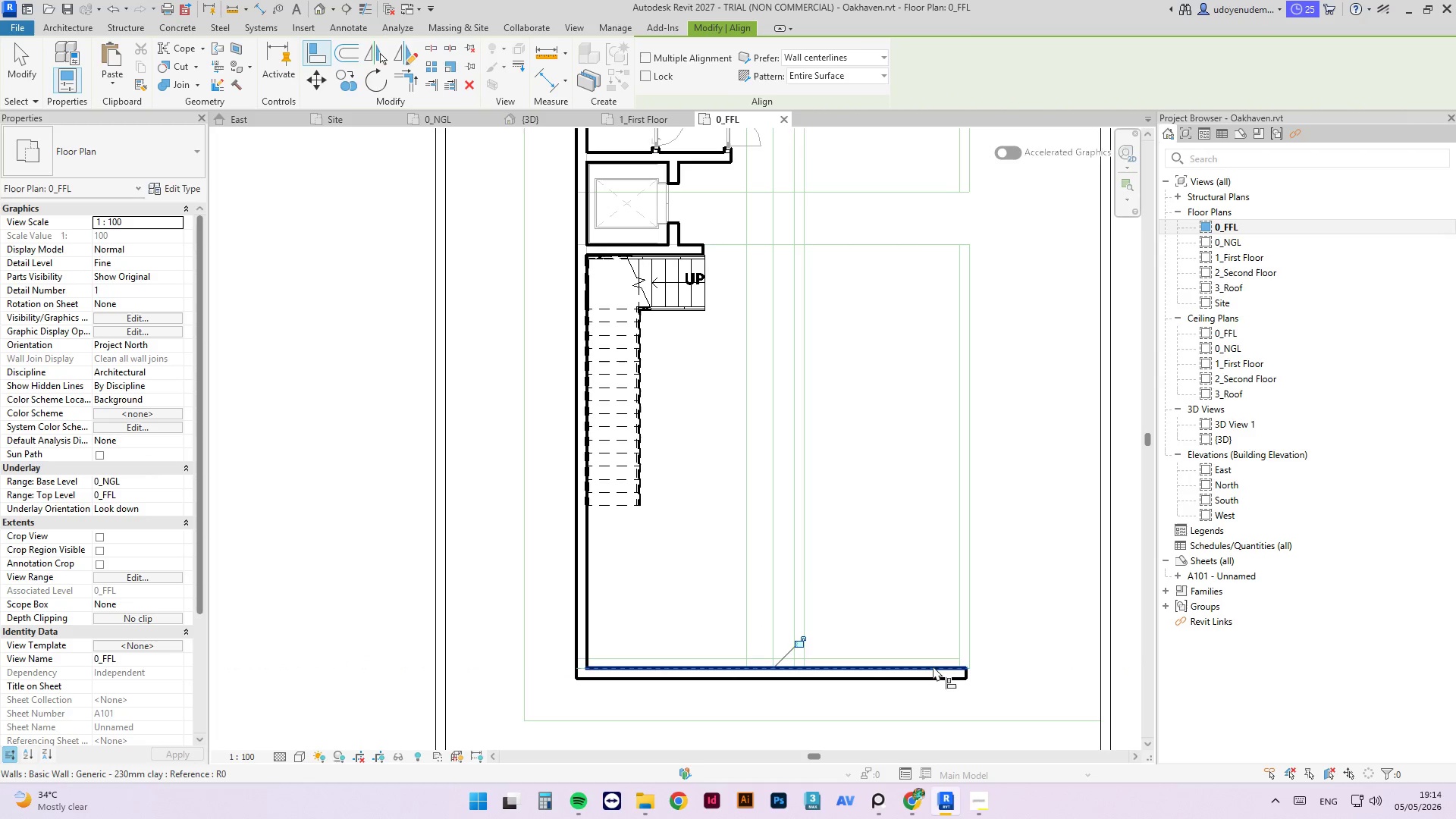 
left_click([933, 666])
 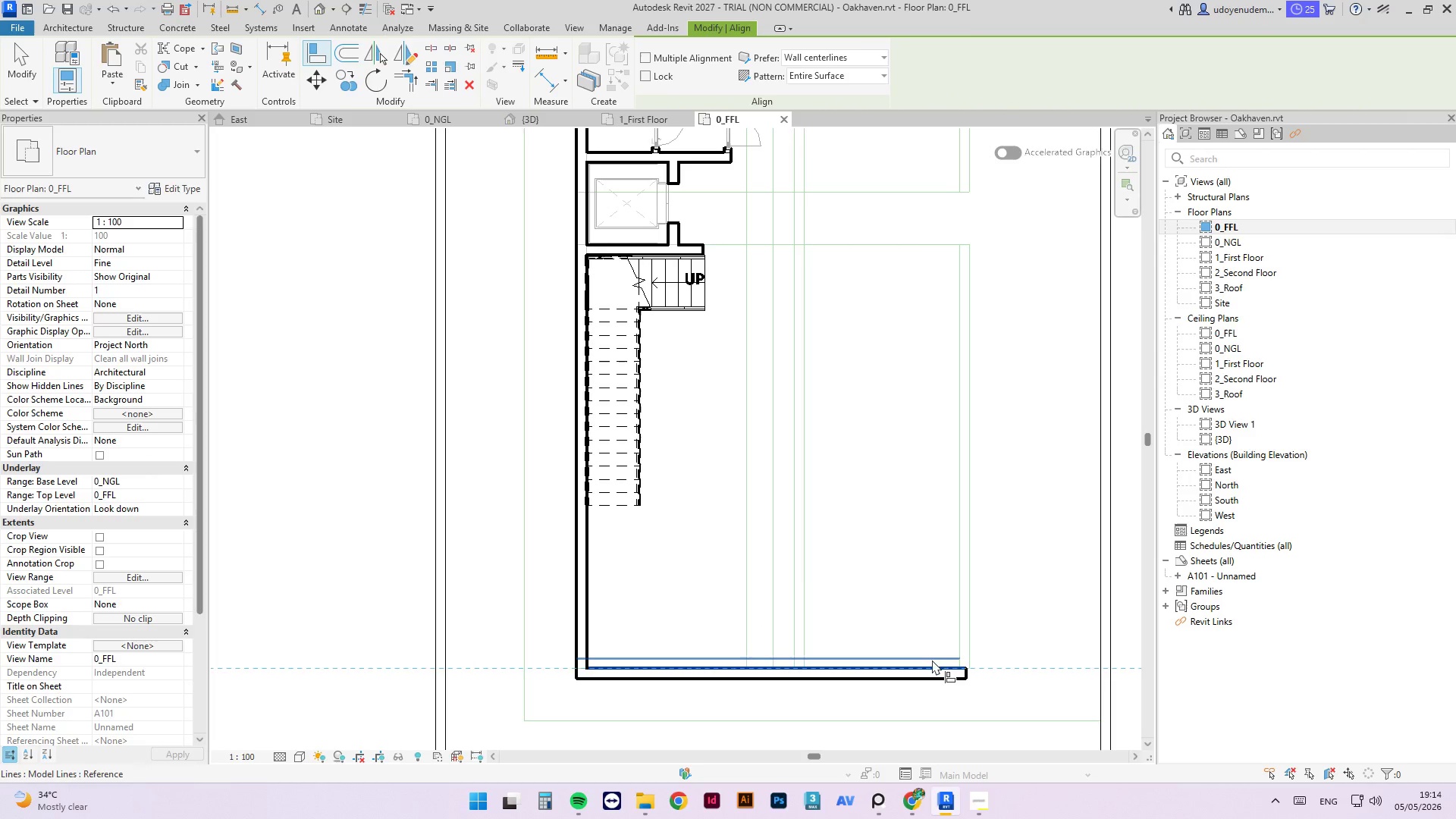 
left_click([932, 660])
 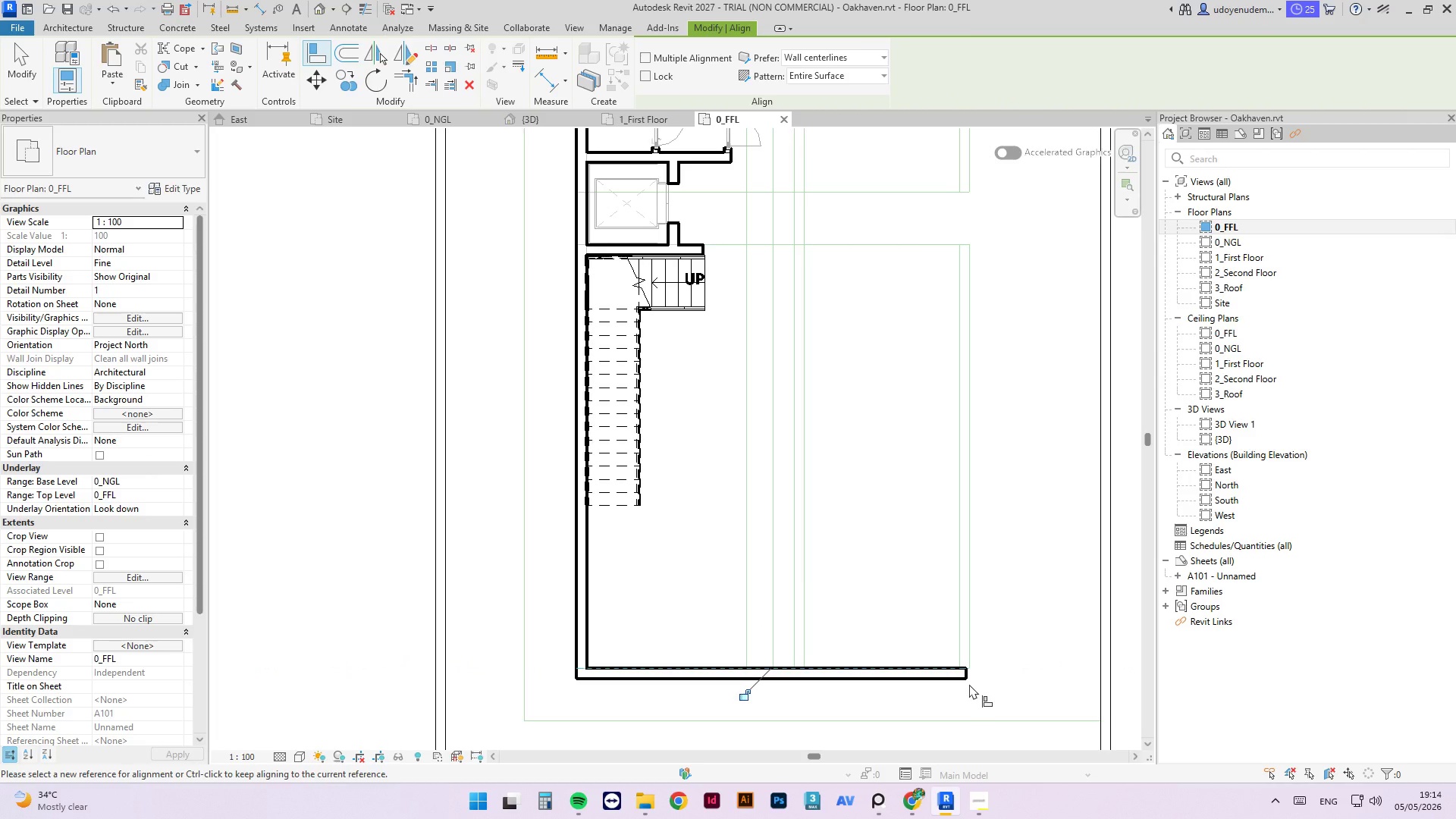 
key(Control+Z)
 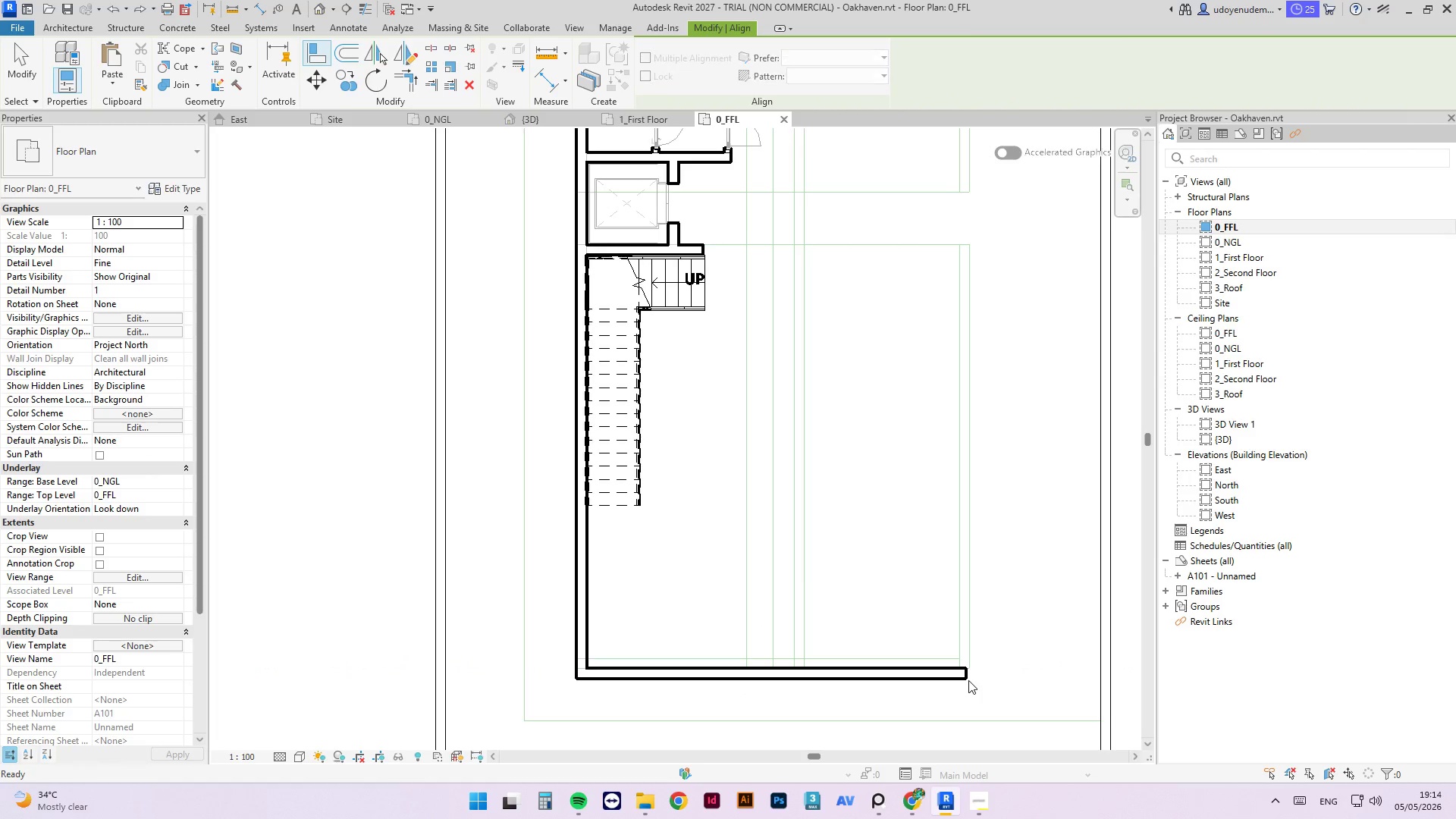 
key(Control+Z)
 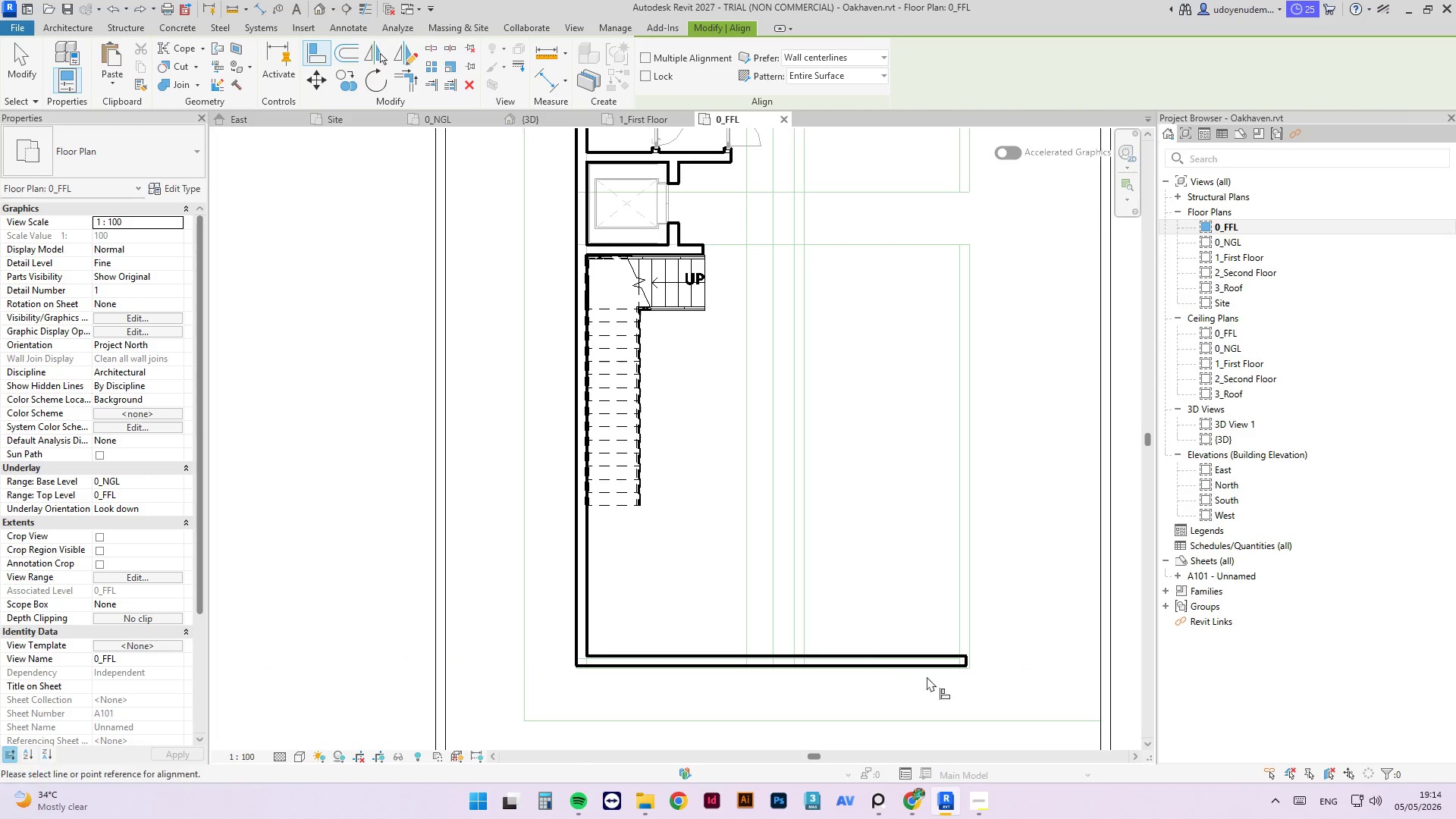 
key(Escape)
 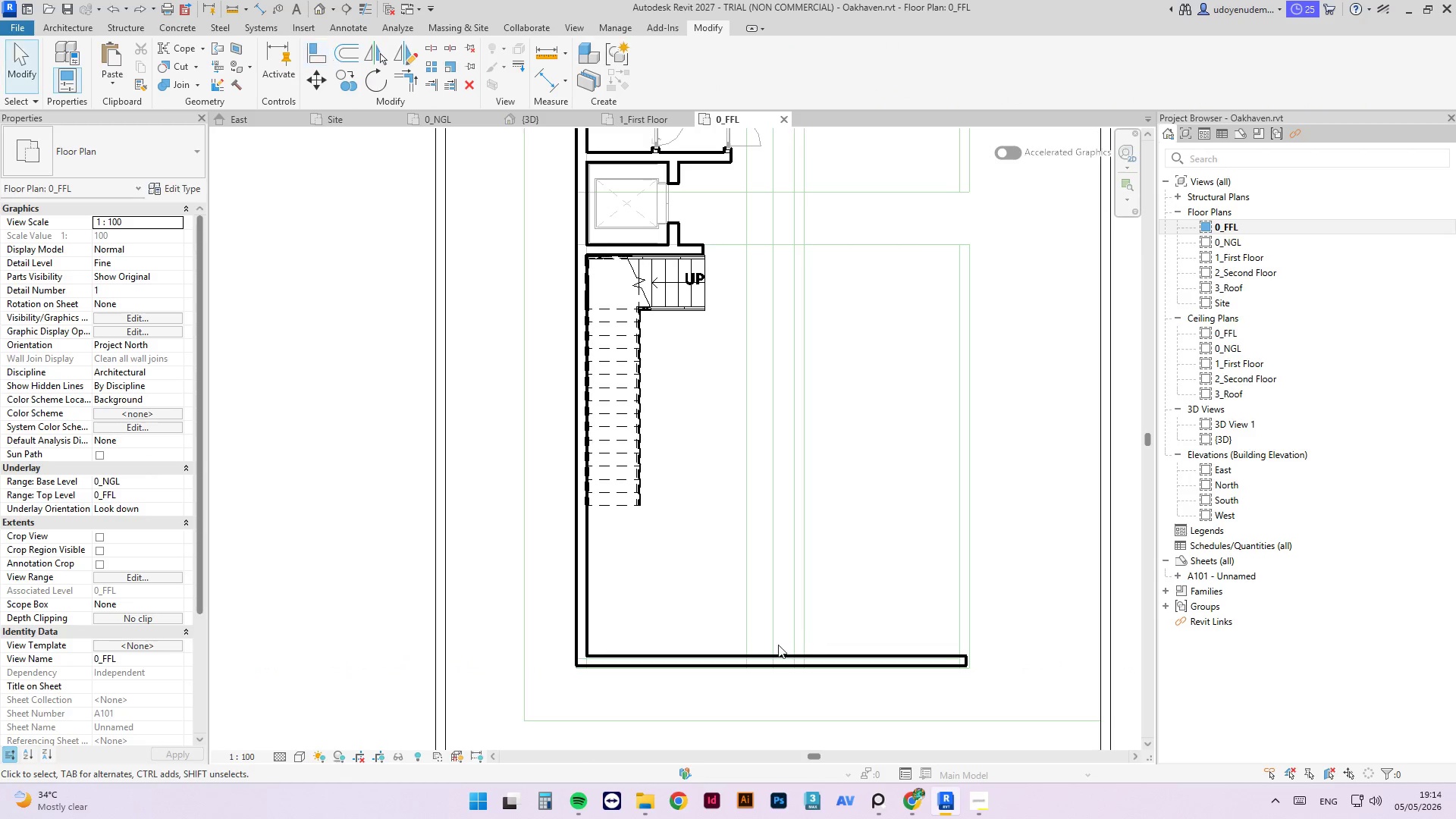 
key(Escape)
 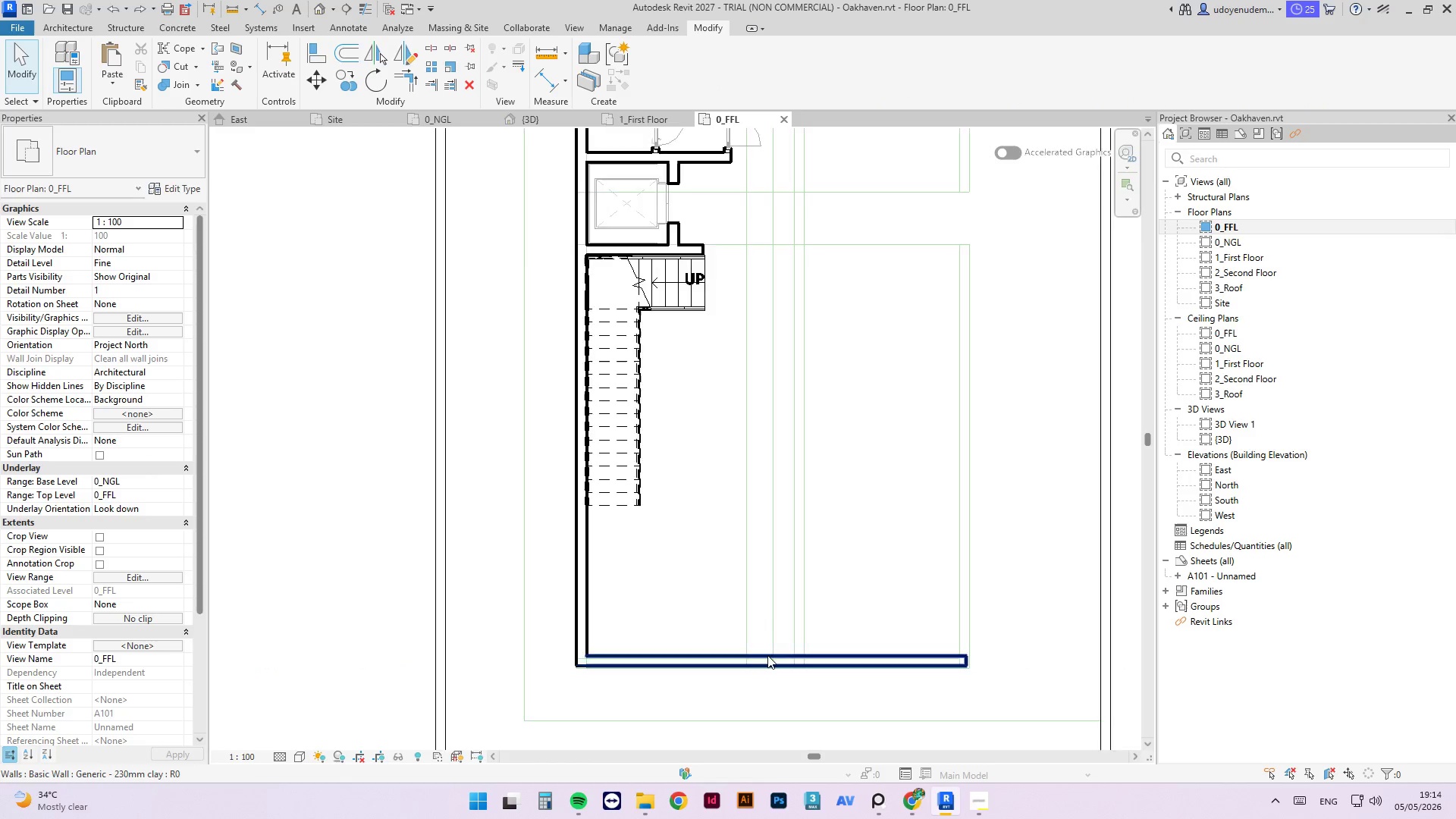 
scroll: coordinate [758, 669], scroll_direction: up, amount: 5.0
 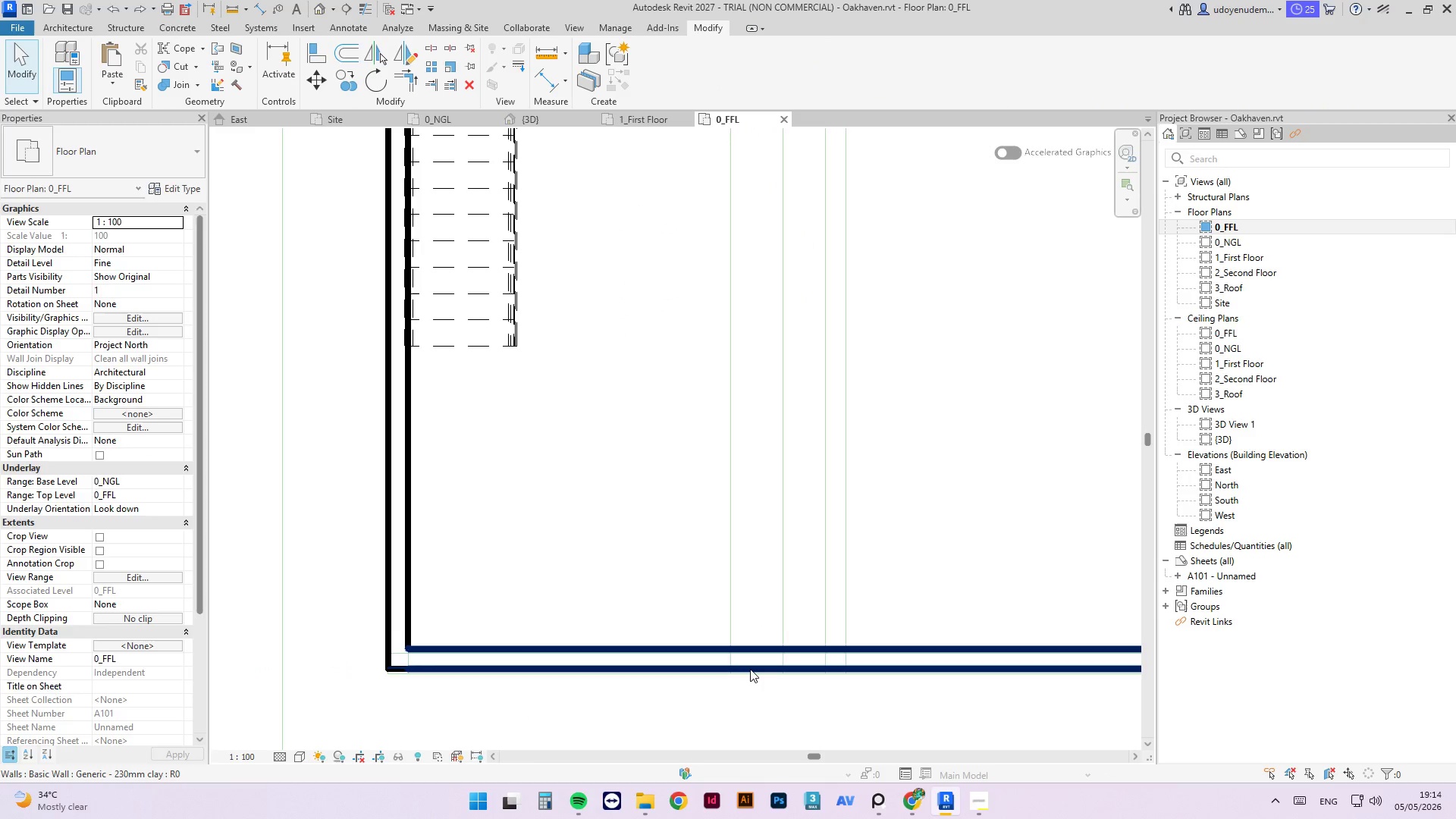 
left_click_drag(start_coordinate=[751, 669], to_coordinate=[545, 676])
 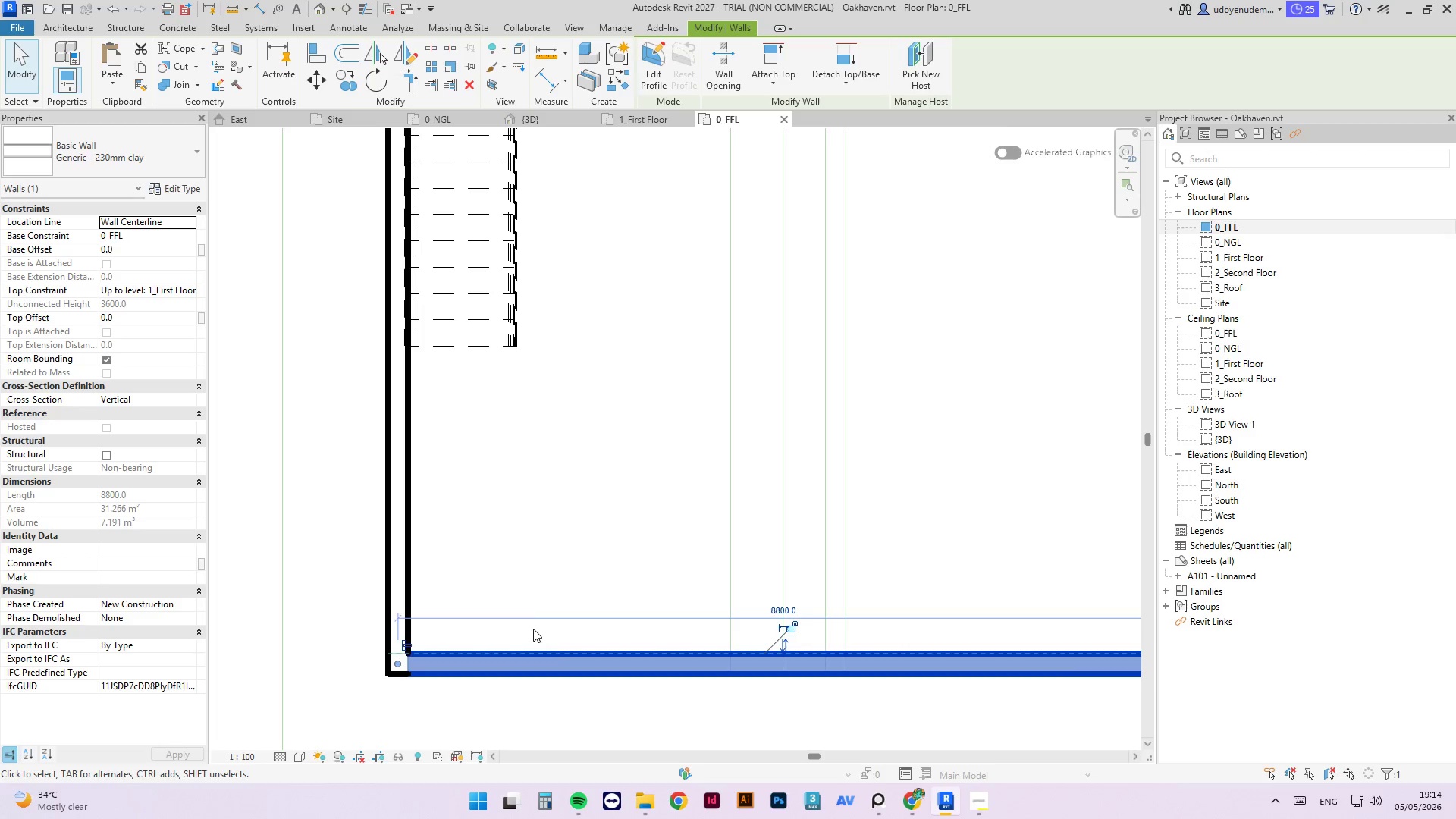 
scroll: coordinate [541, 628], scroll_direction: down, amount: 8.0
 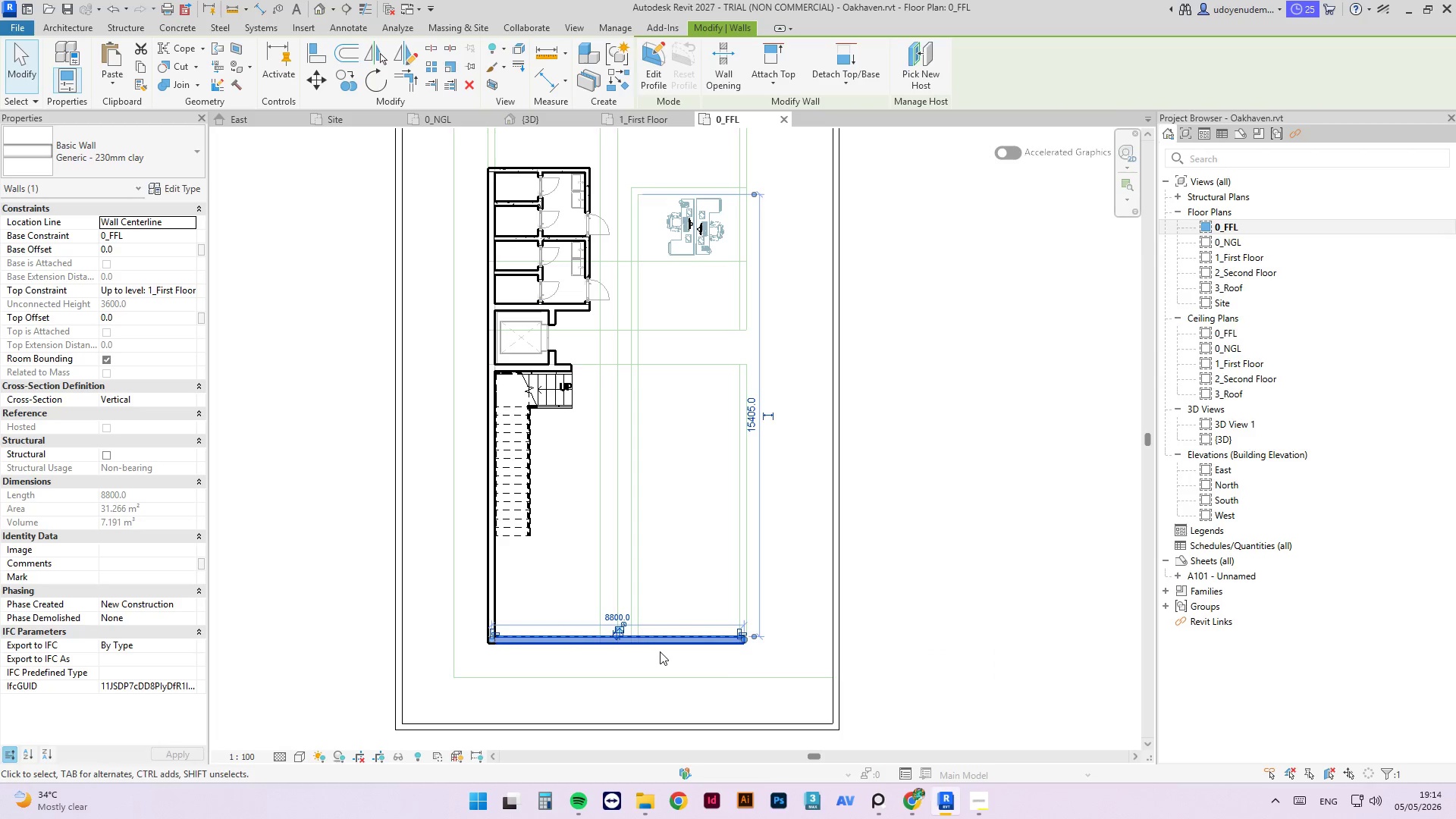 
key(C)
 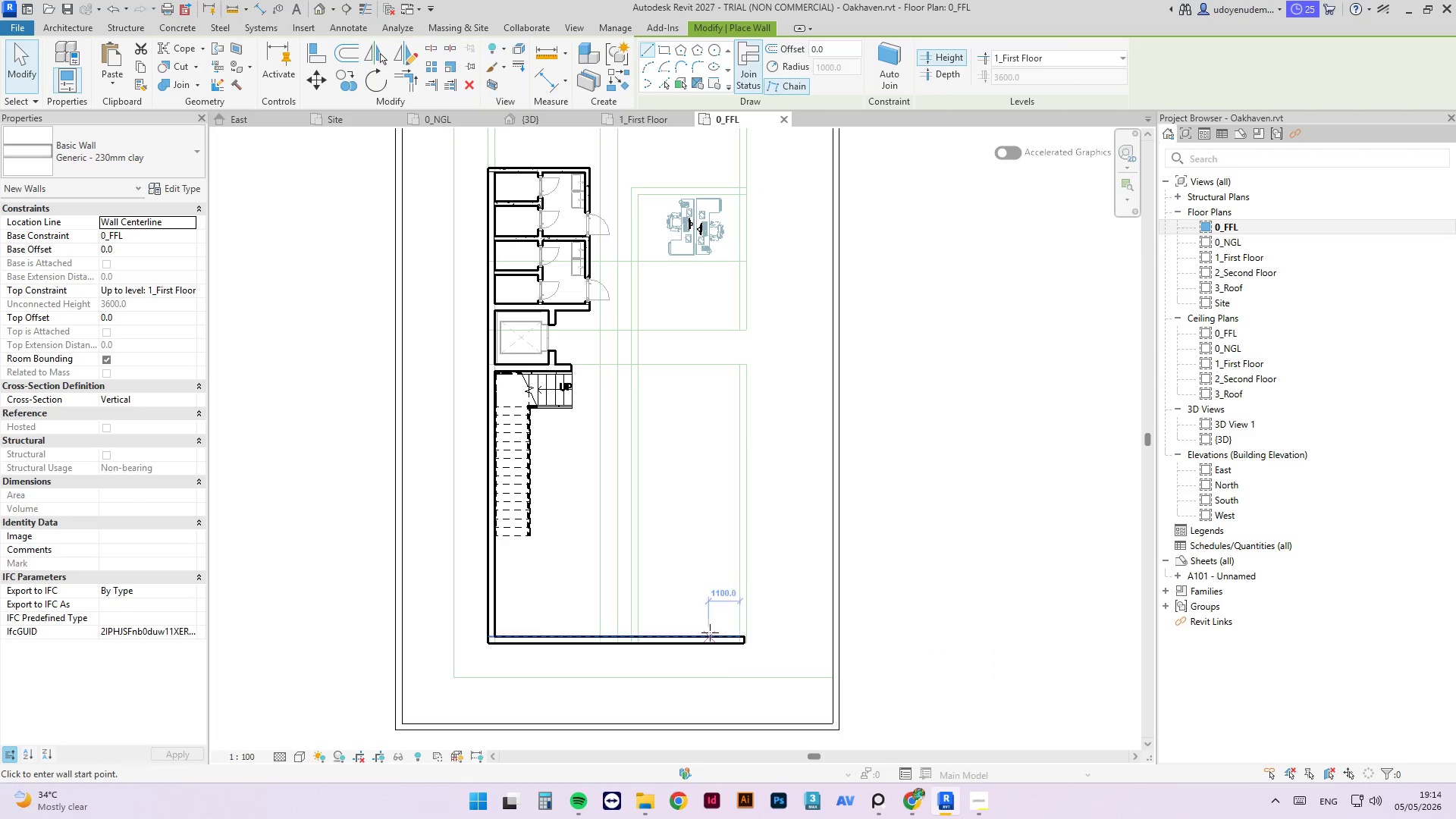 
scroll: coordinate [736, 639], scroll_direction: up, amount: 3.0
 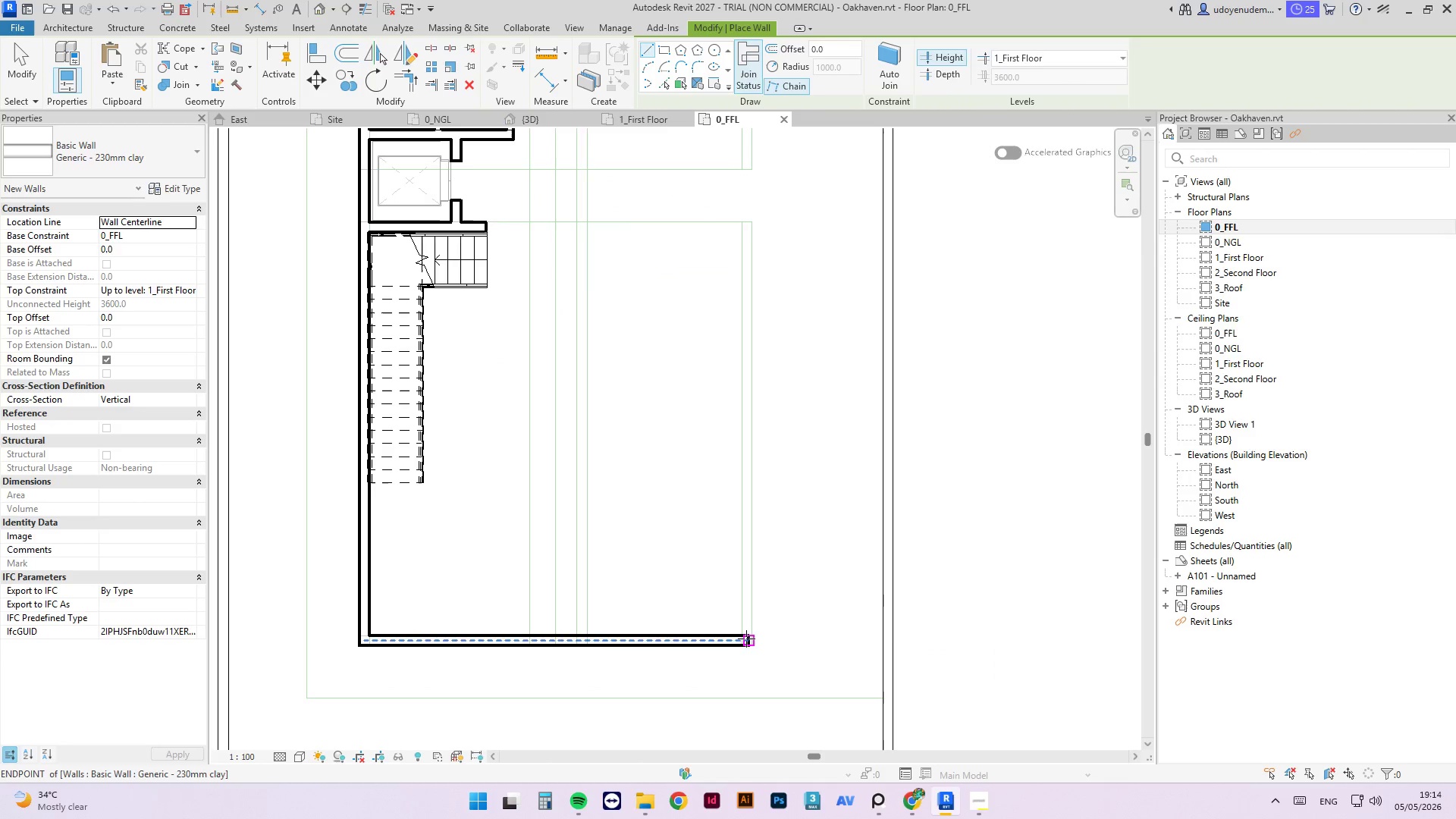 
left_click([747, 639])
 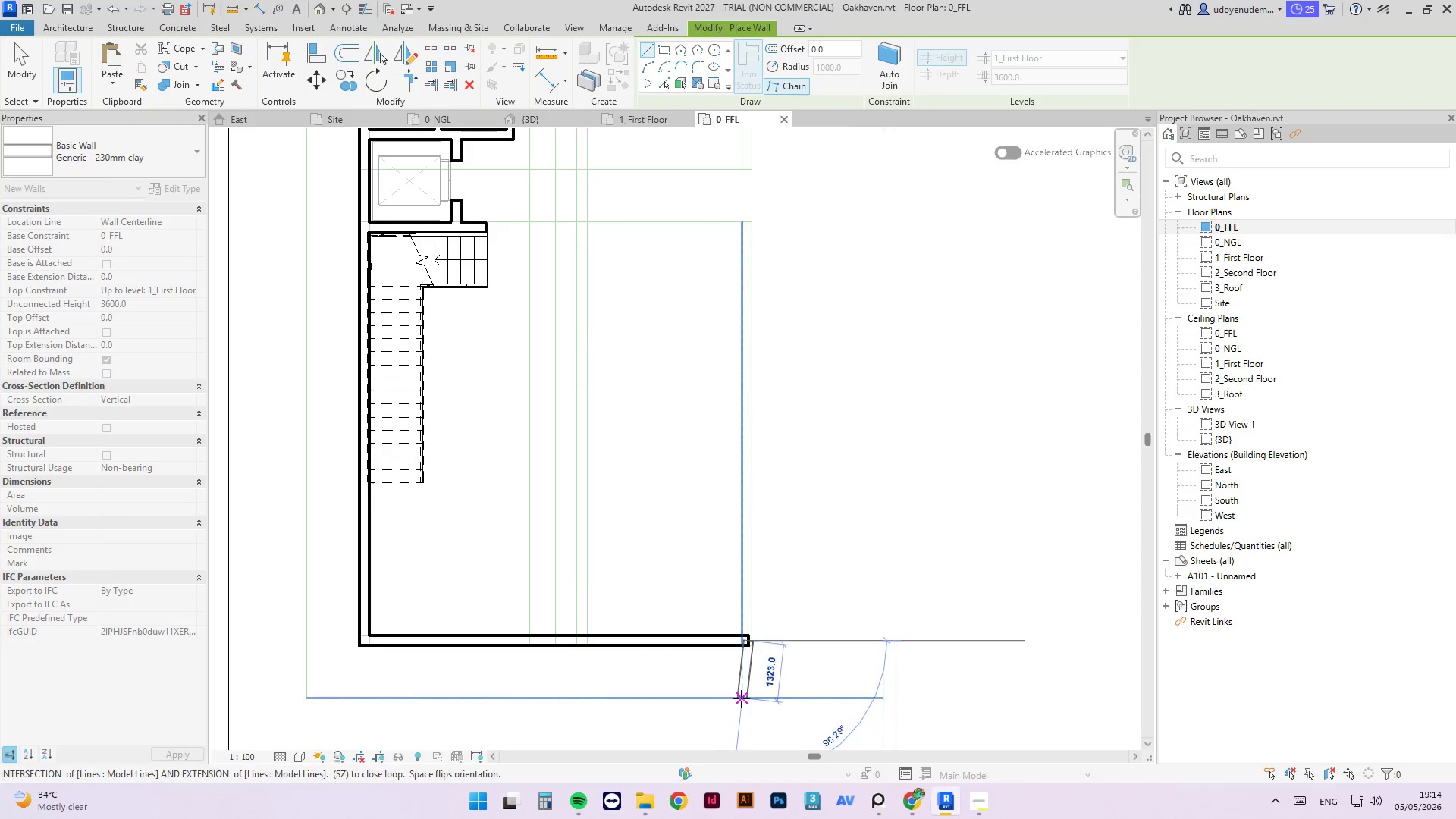 
scroll: coordinate [740, 717], scroll_direction: down, amount: 7.0
 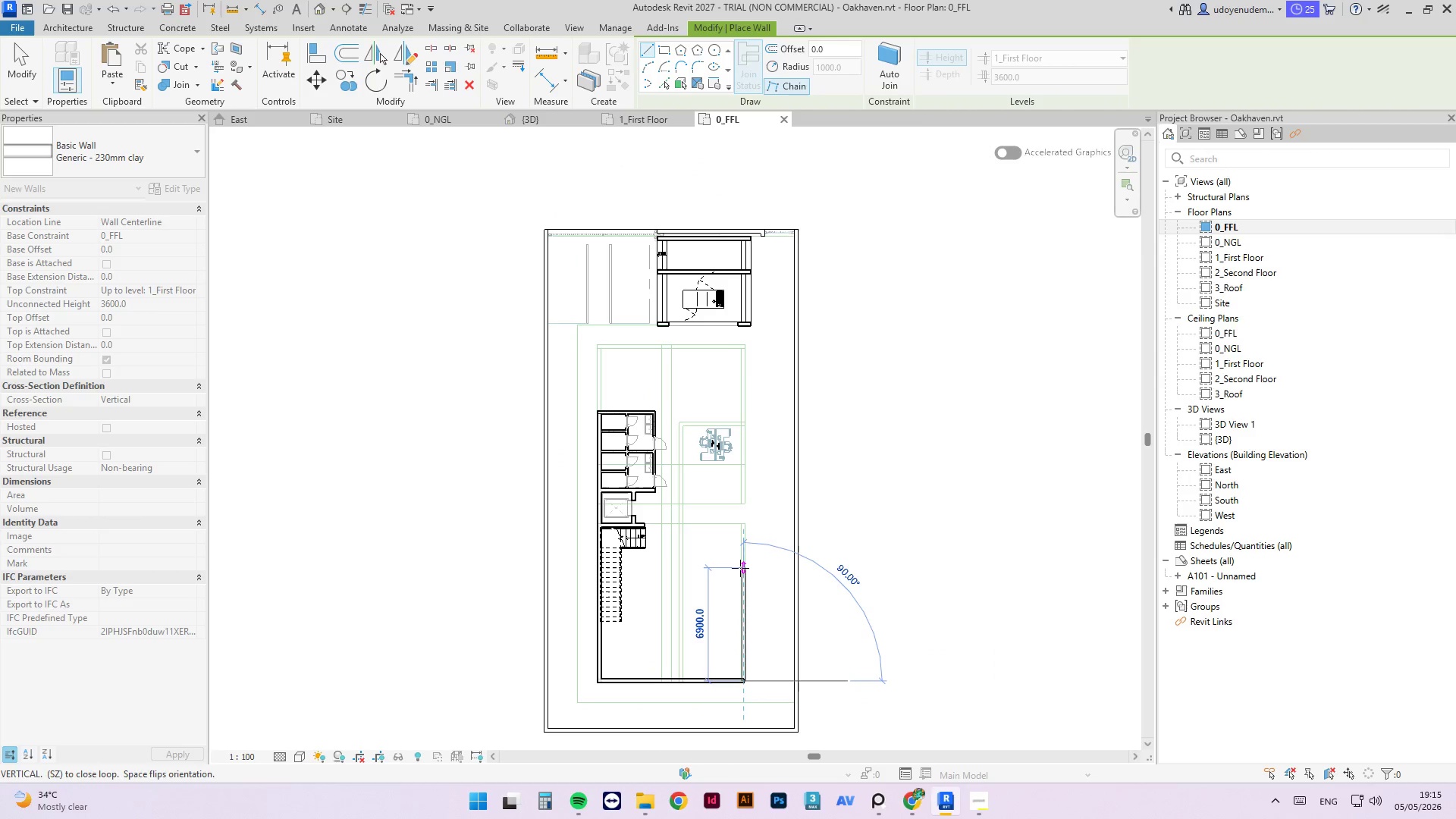 
key(Escape)
 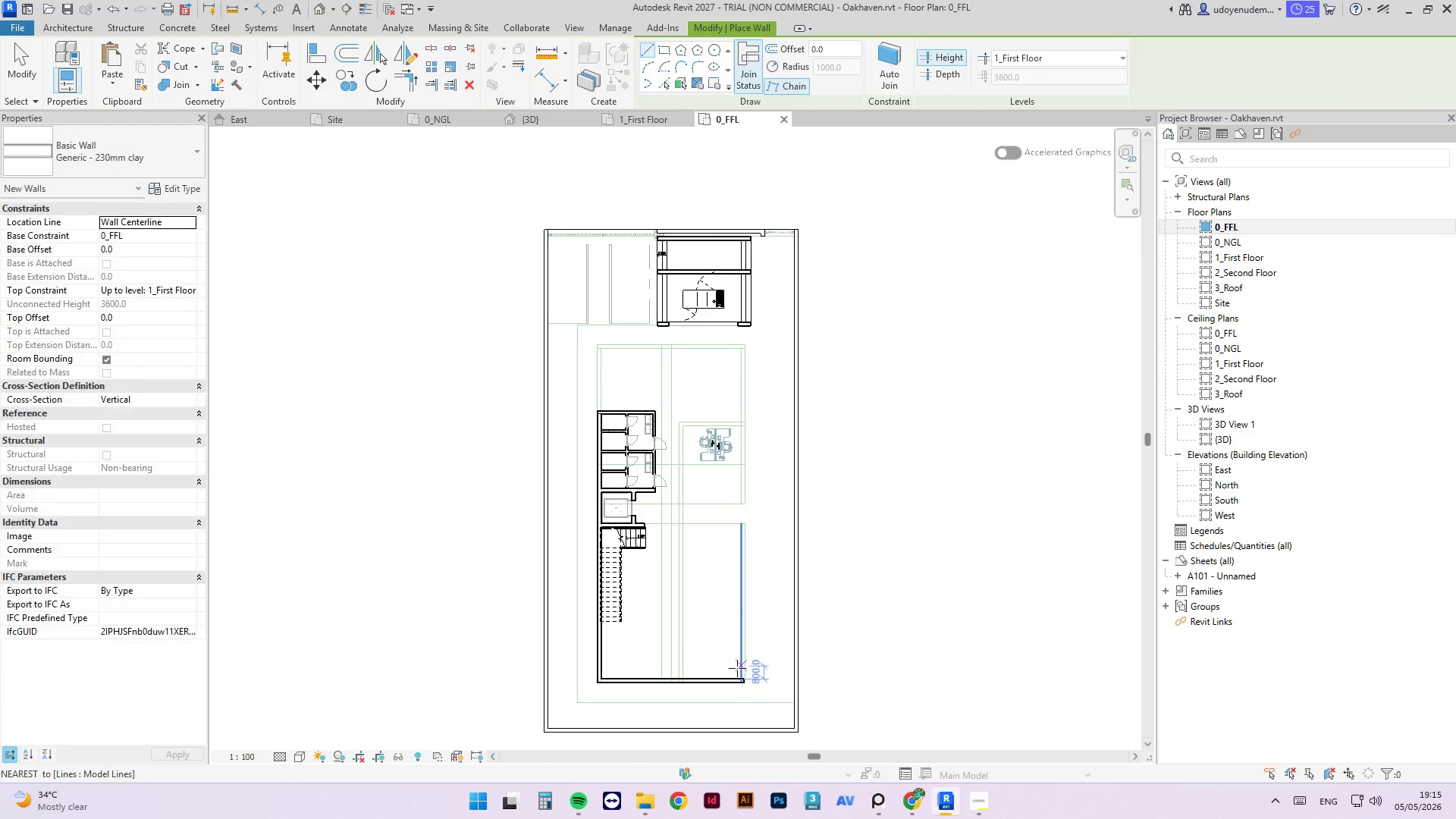 
key(Escape)
 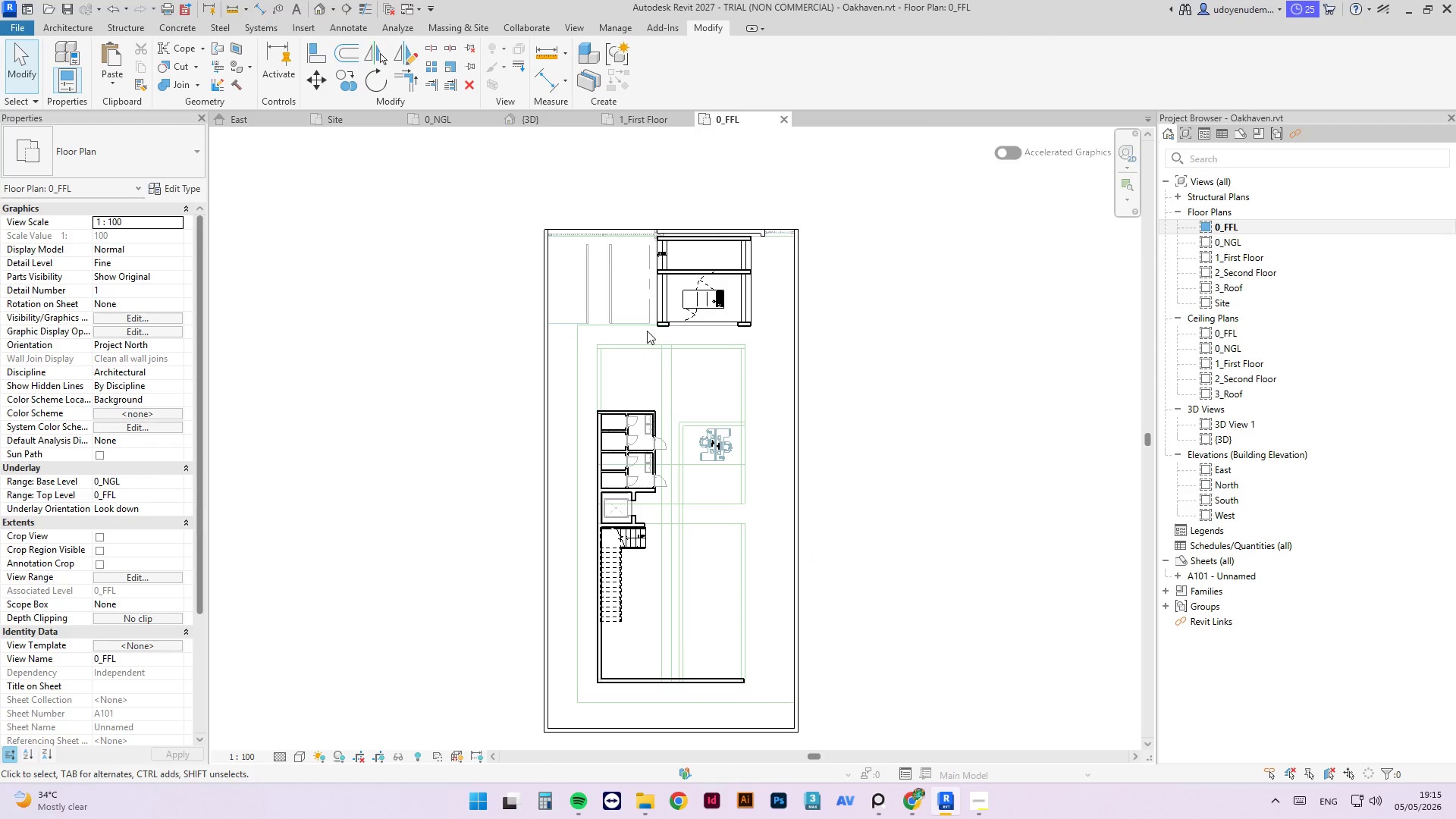 
scroll: coordinate [659, 364], scroll_direction: up, amount: 4.0
 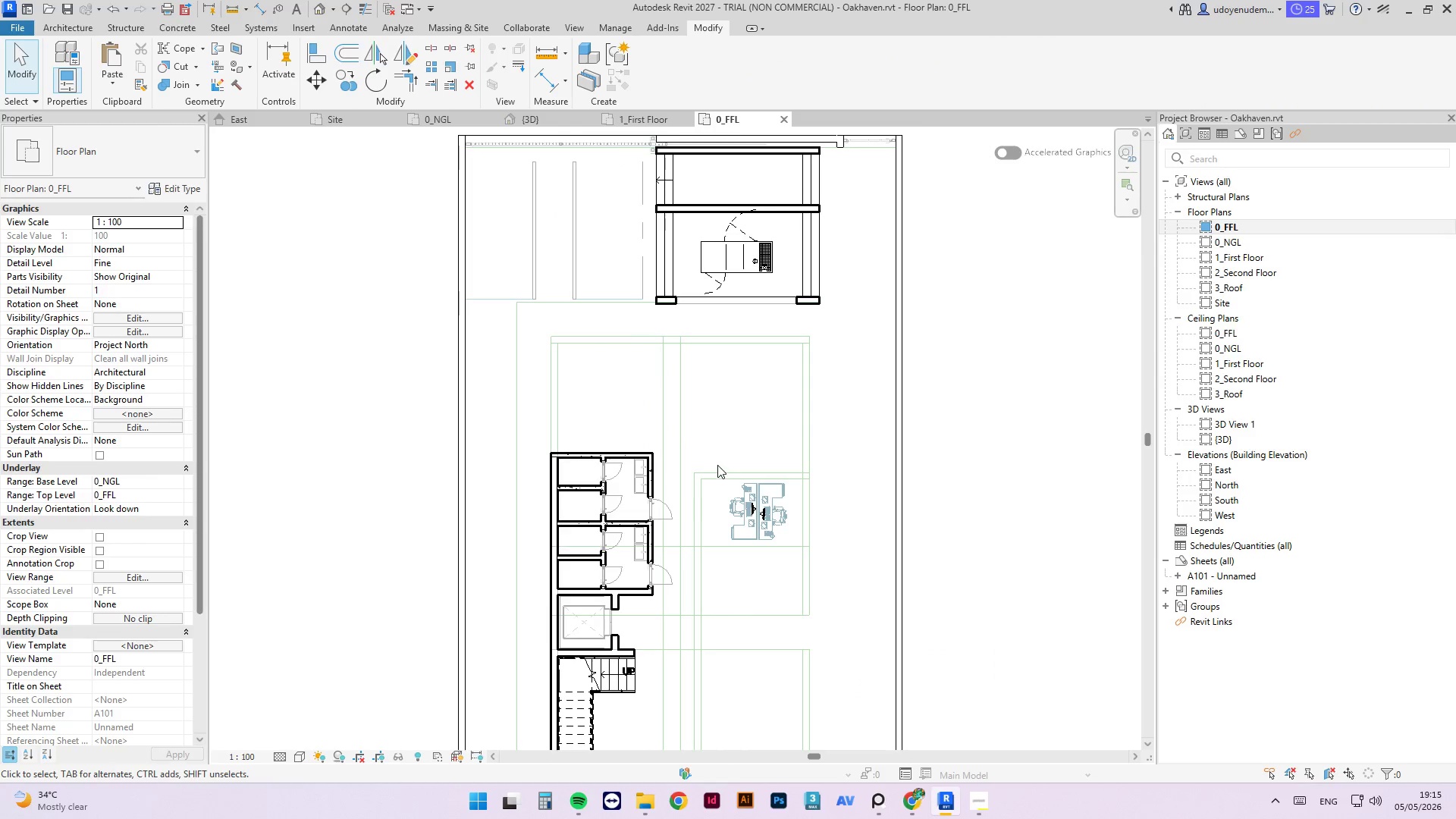 
left_click([653, 475])
 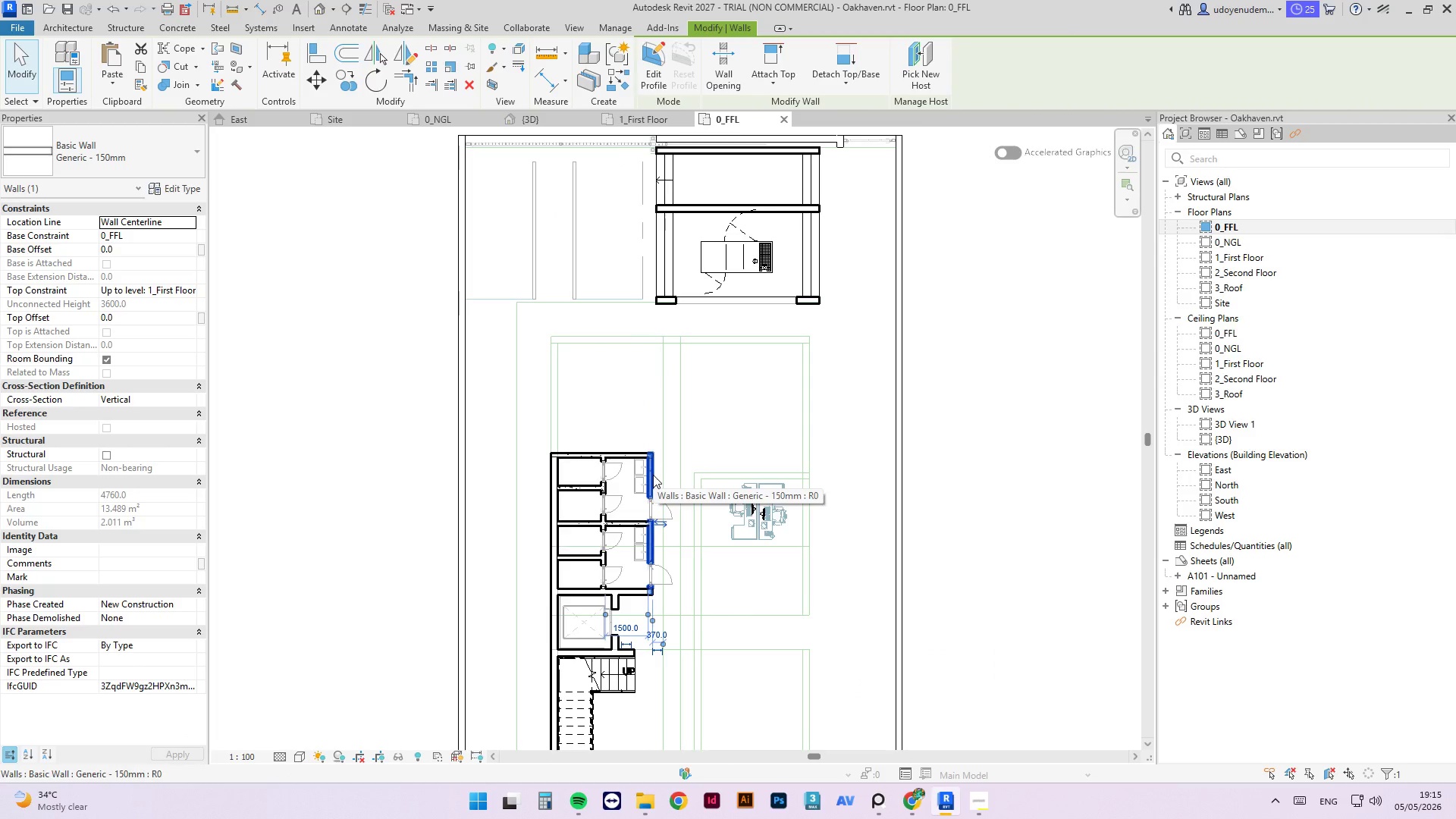 
type(cs)
 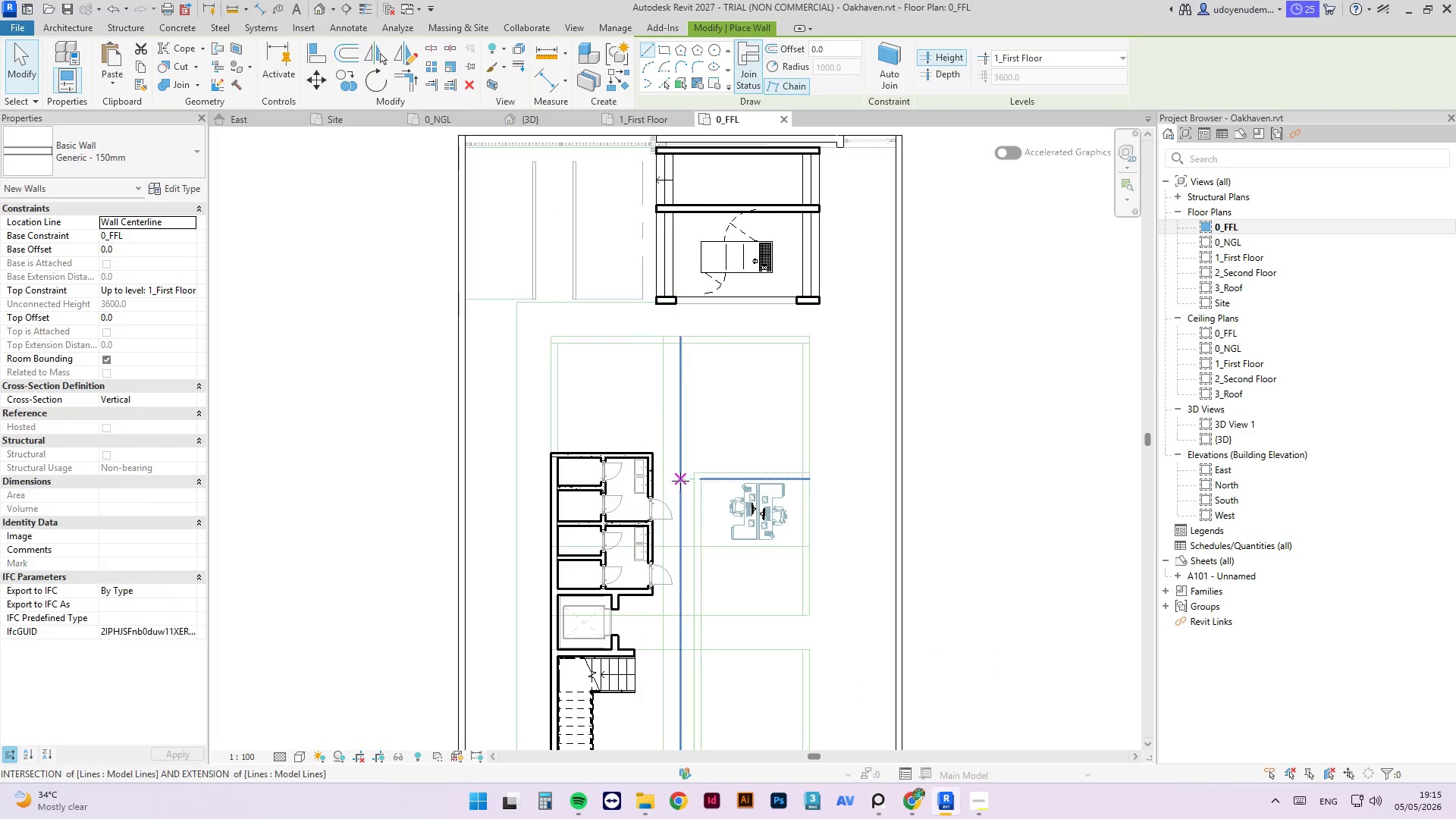 
scroll: coordinate [680, 481], scroll_direction: up, amount: 4.0
 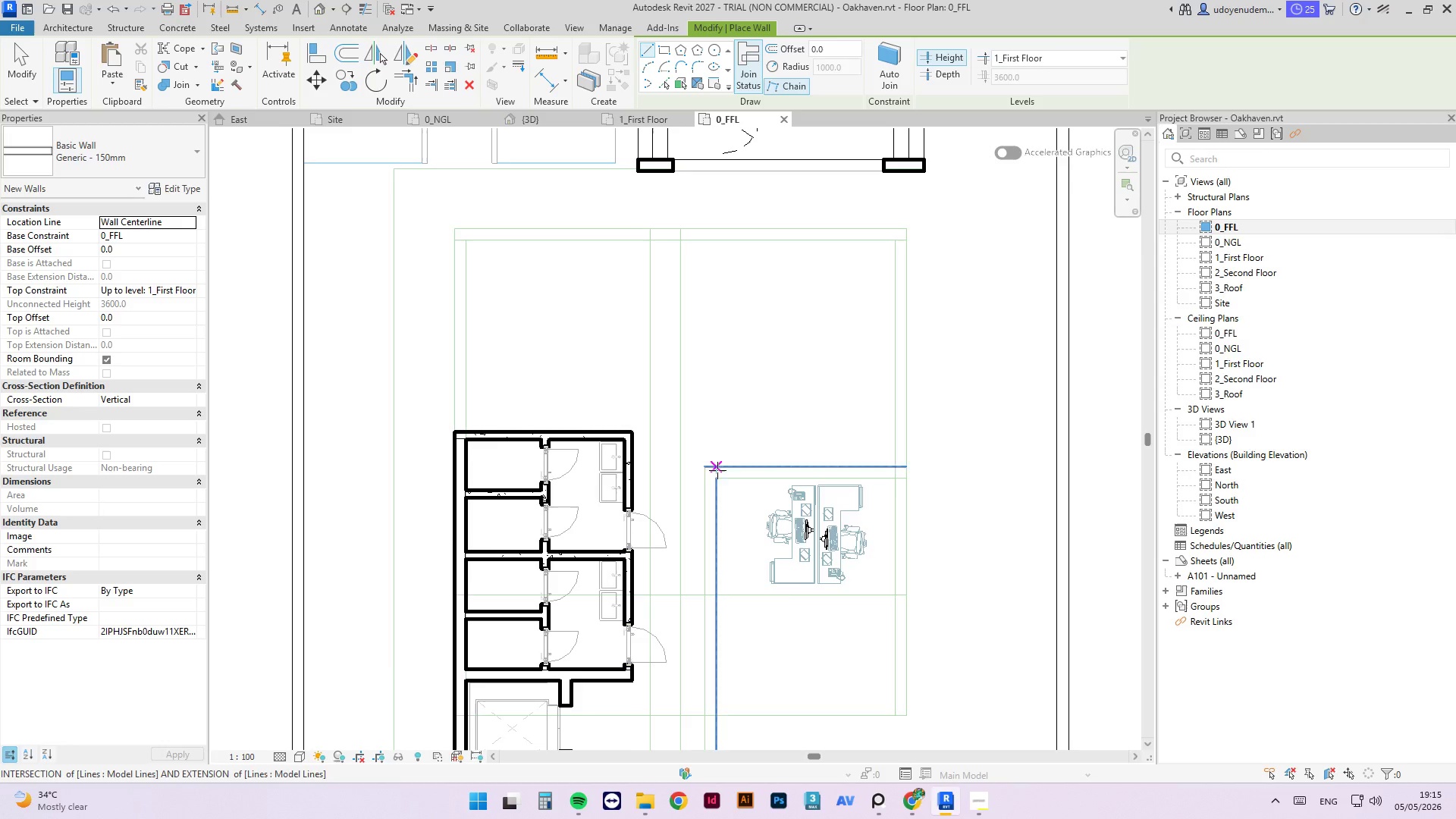 
left_click([707, 471])
 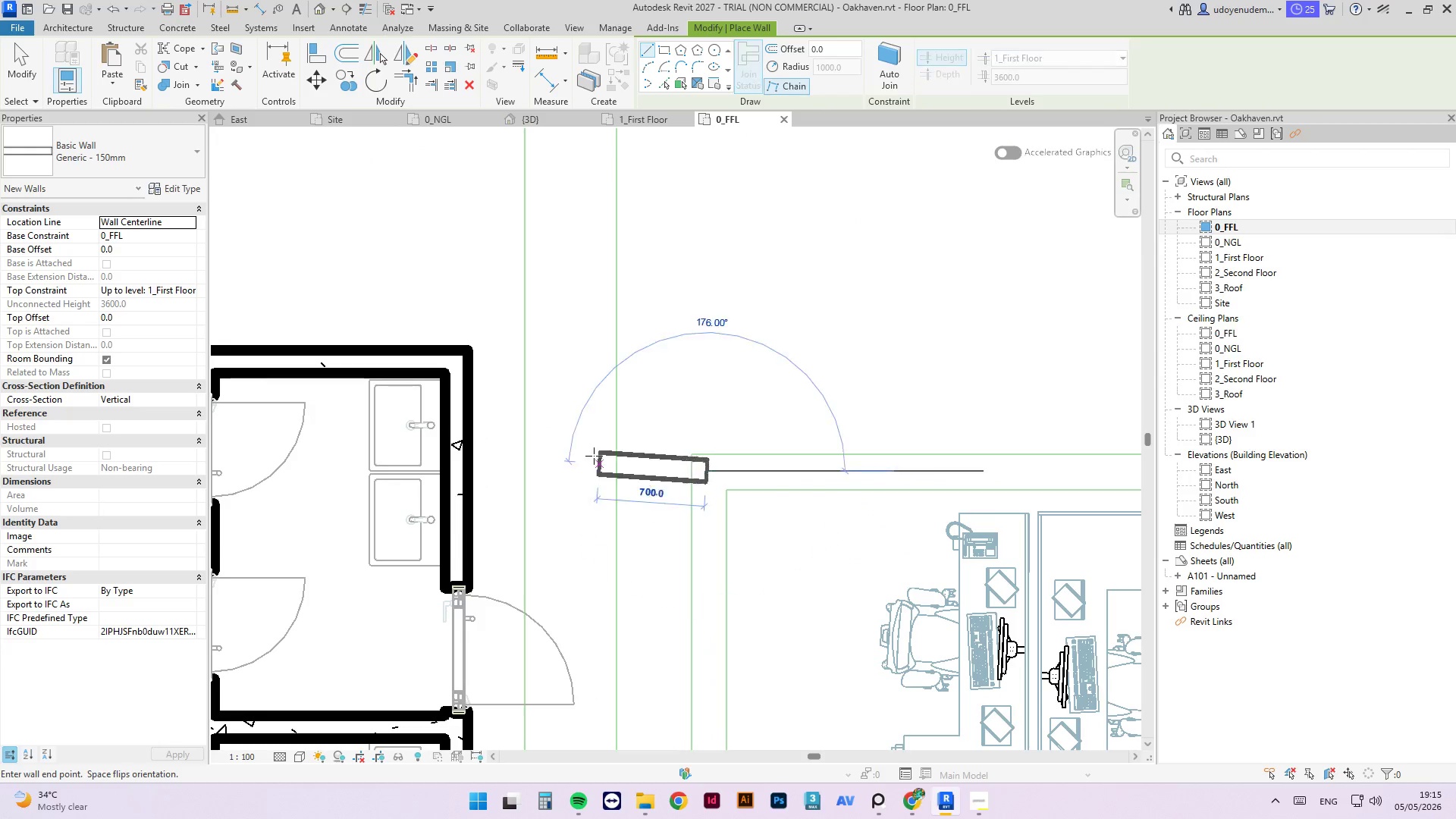 
scroll: coordinate [708, 471], scroll_direction: up, amount: 8.0
 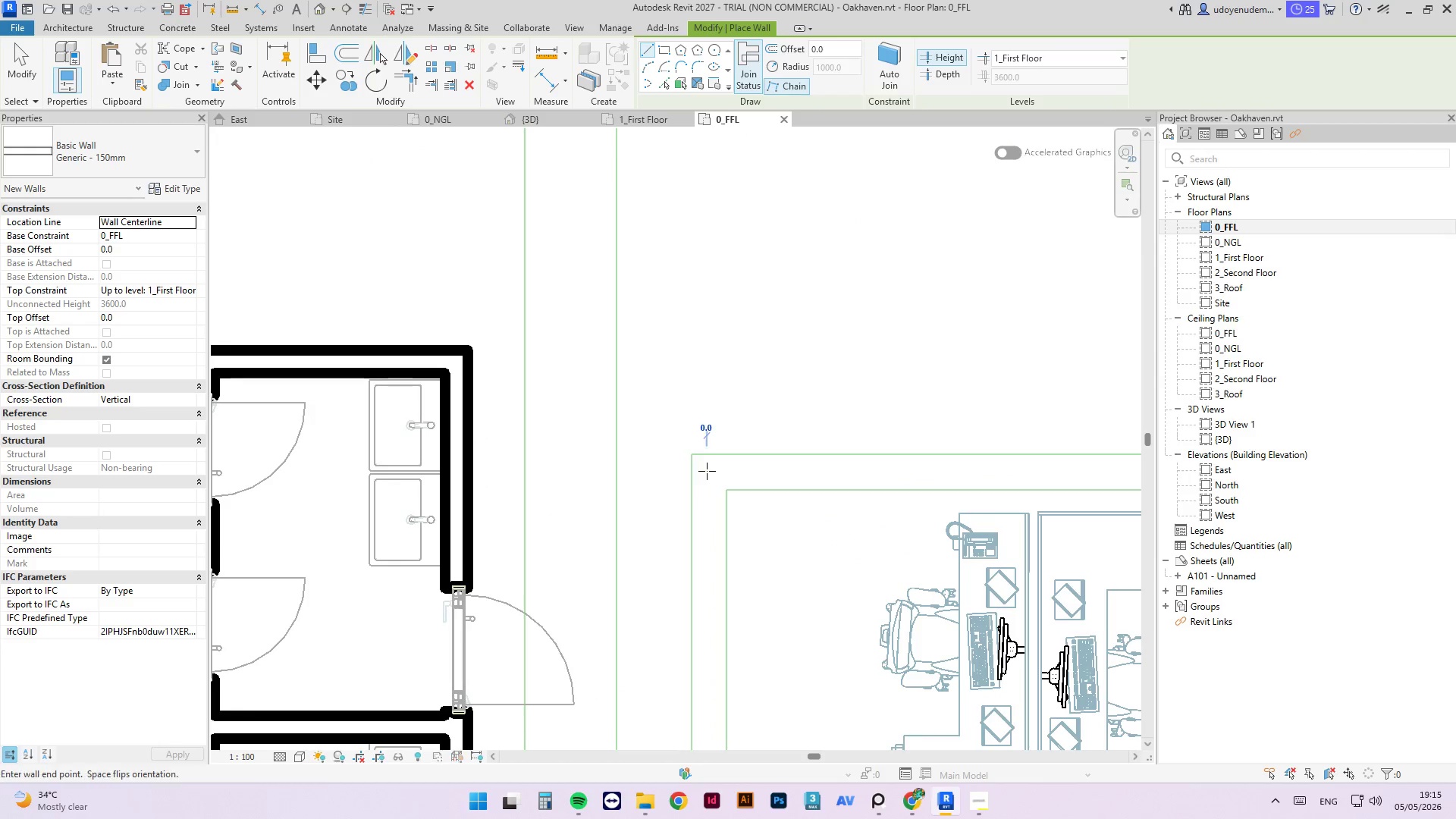 
scroll: coordinate [590, 440], scroll_direction: down, amount: 5.0
 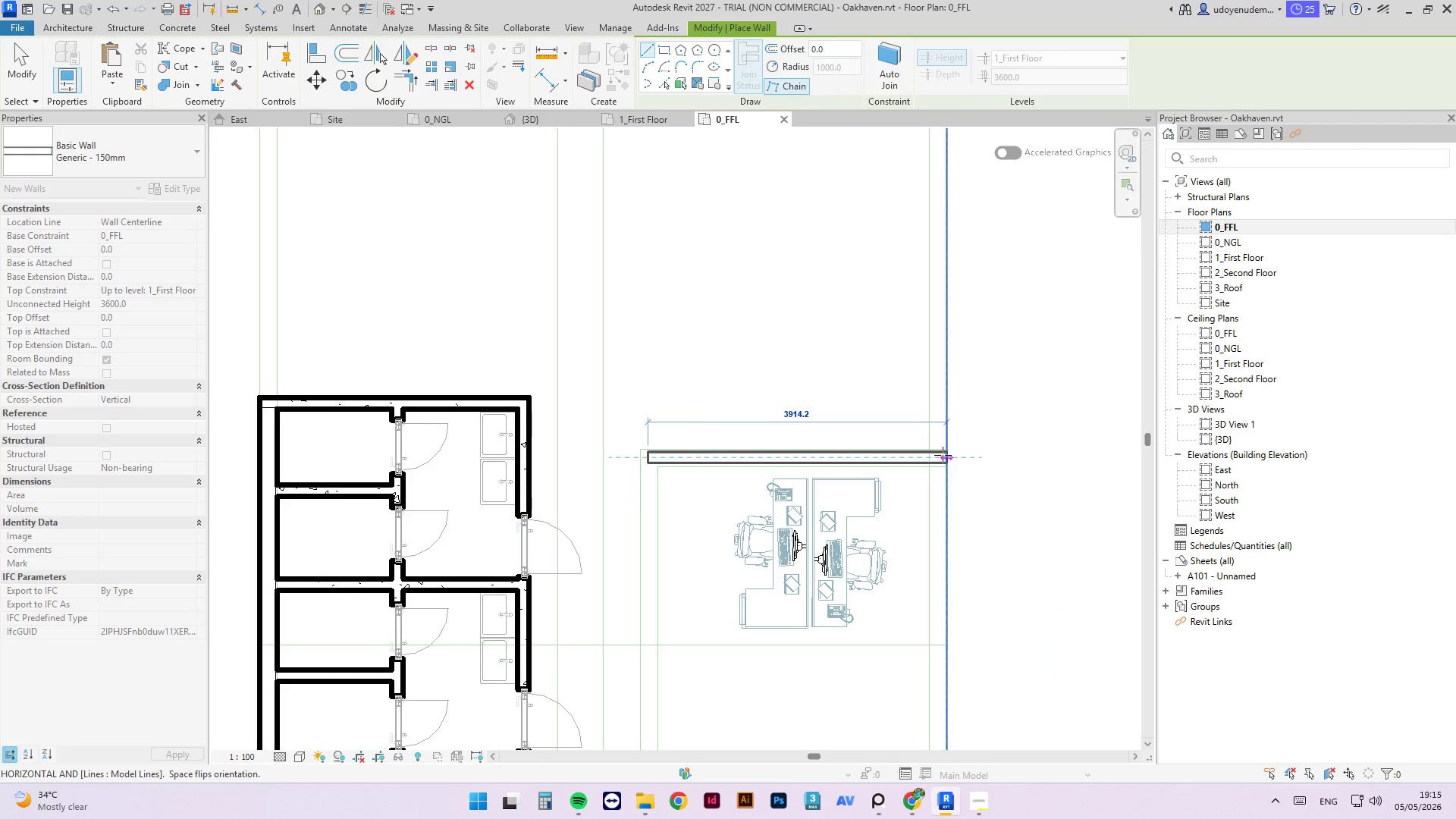 
left_click([940, 455])
 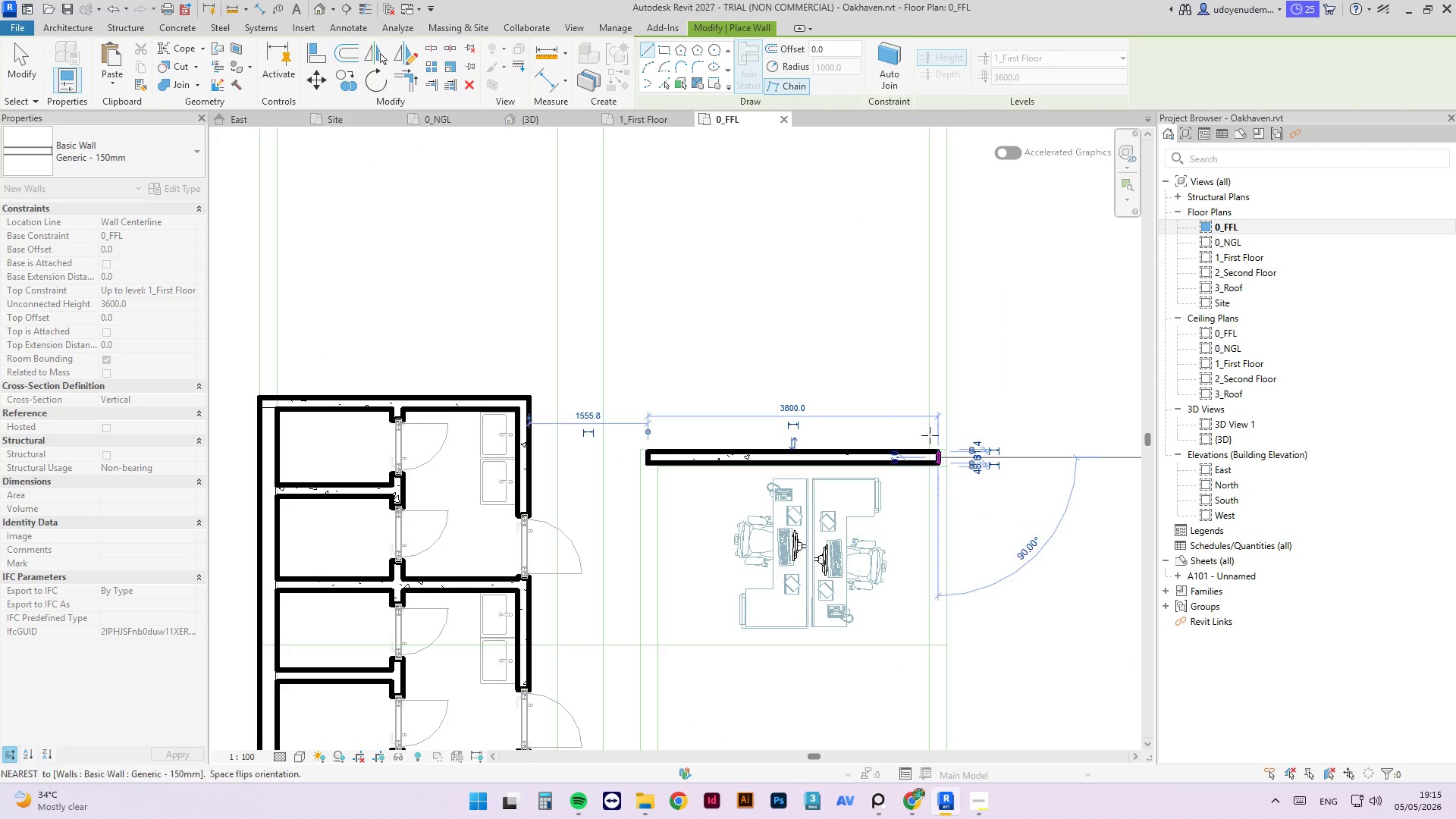 
key(Escape)
 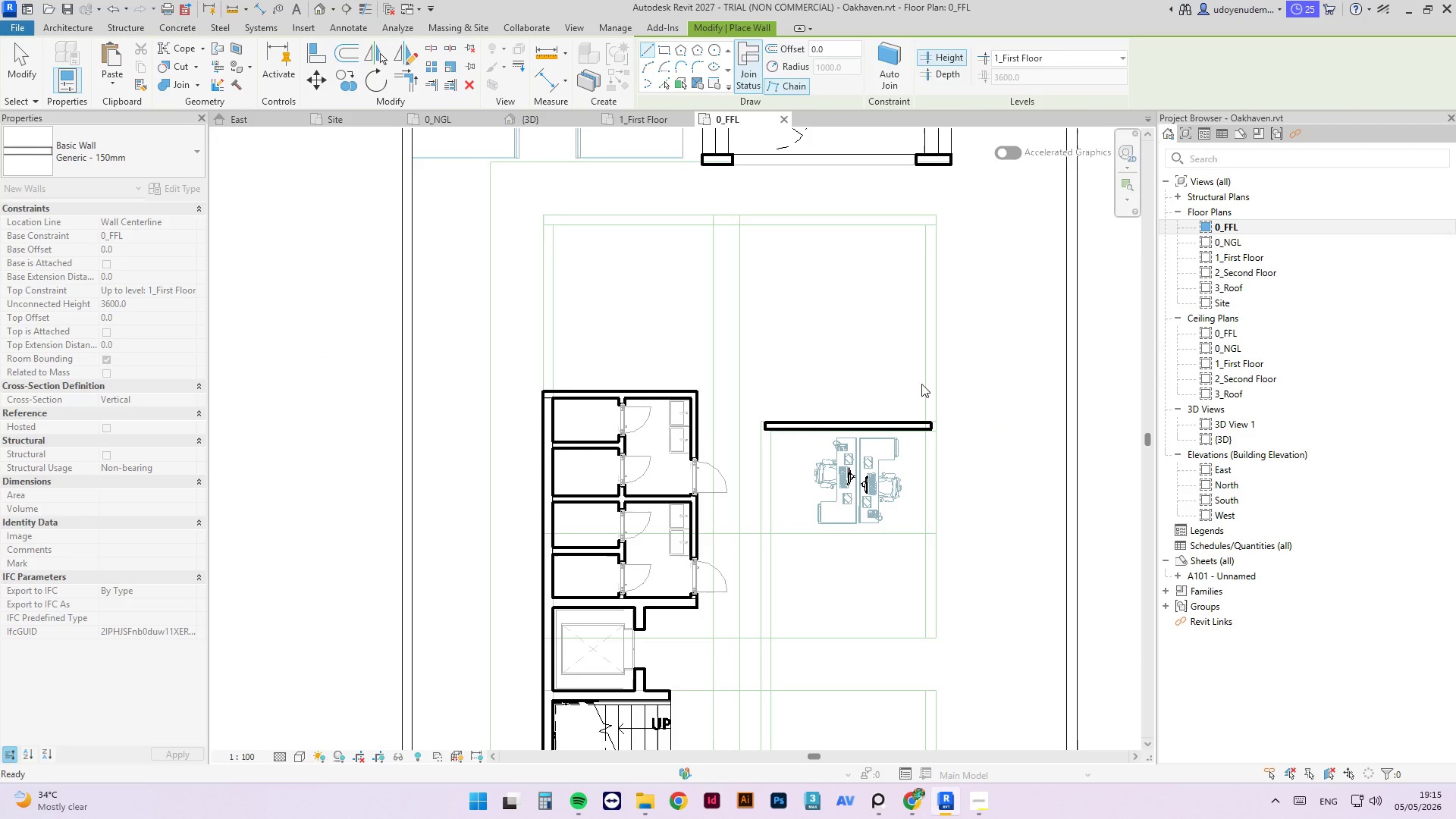 
key(Escape)
 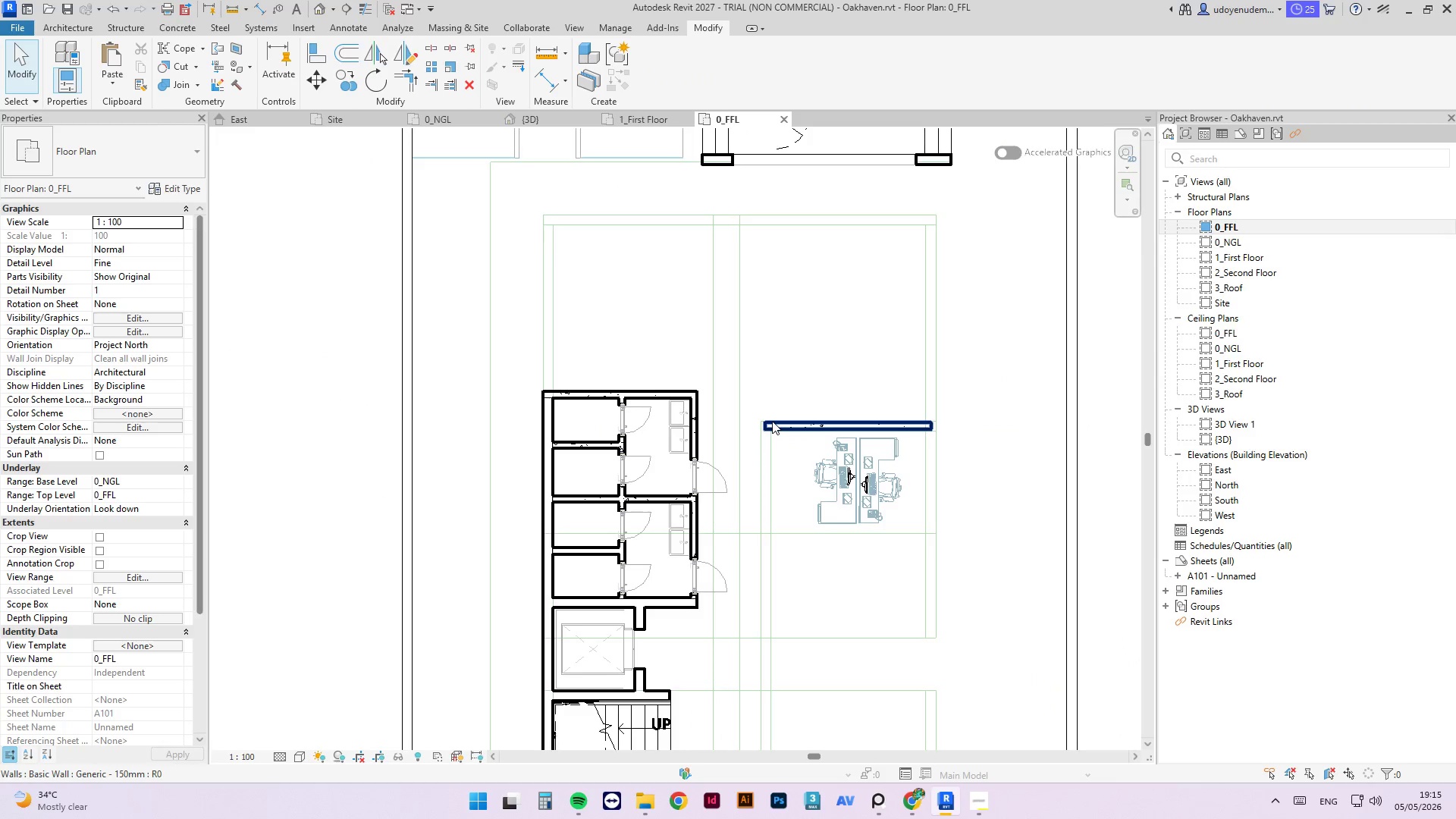 
scroll: coordinate [921, 384], scroll_direction: down, amount: 4.0
 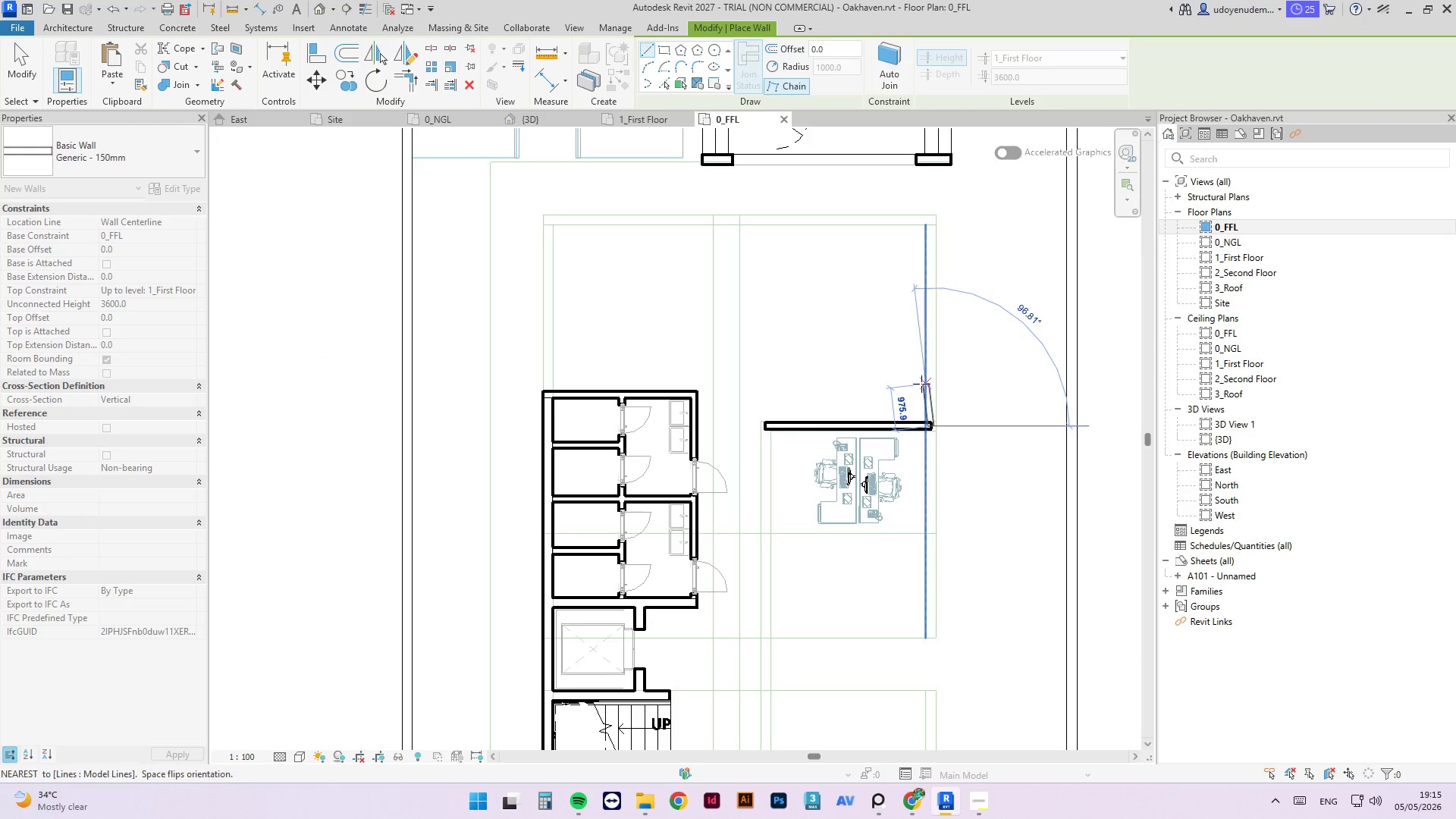 
left_click([772, 421])
 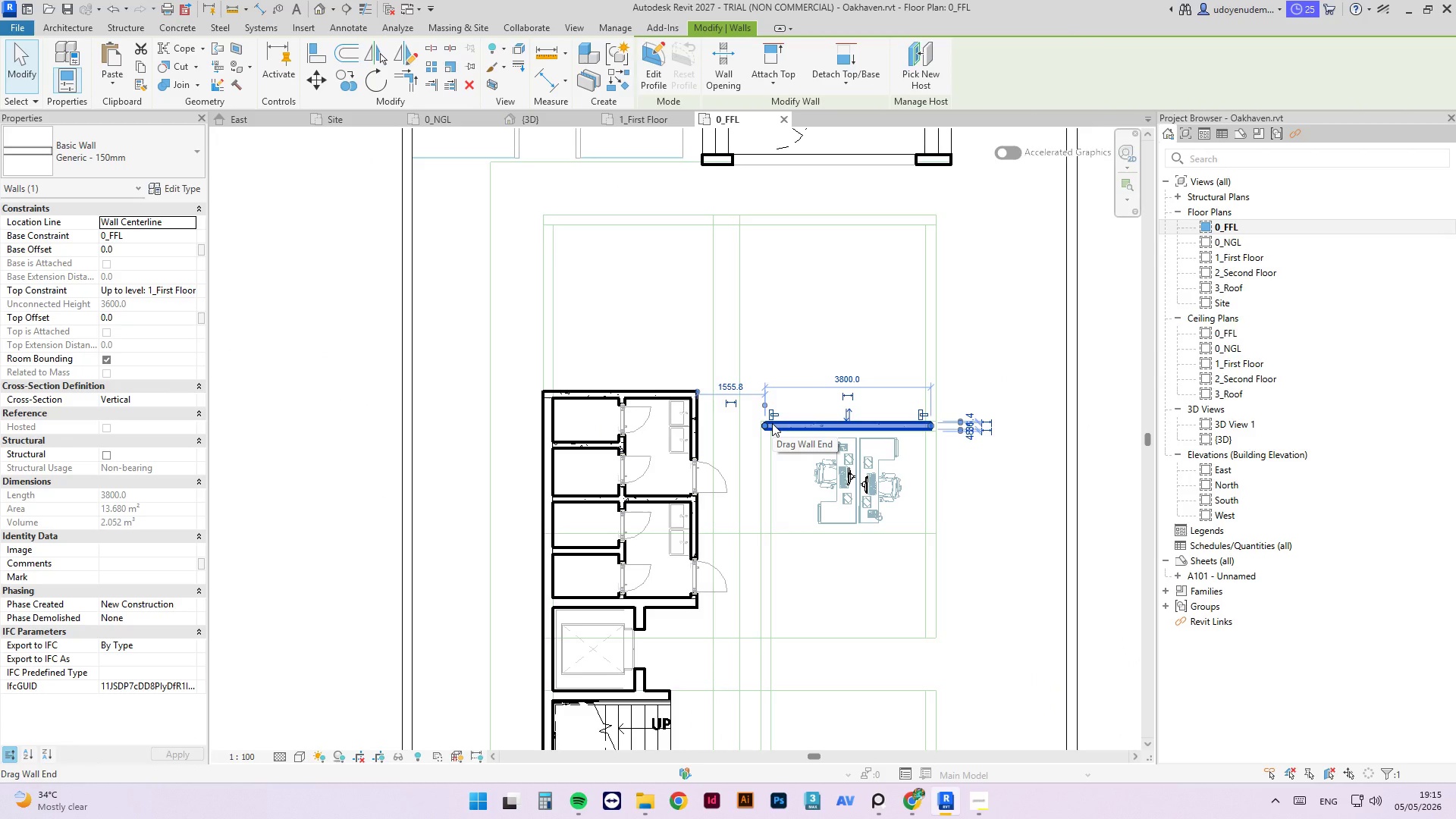 
wait(12.11)
 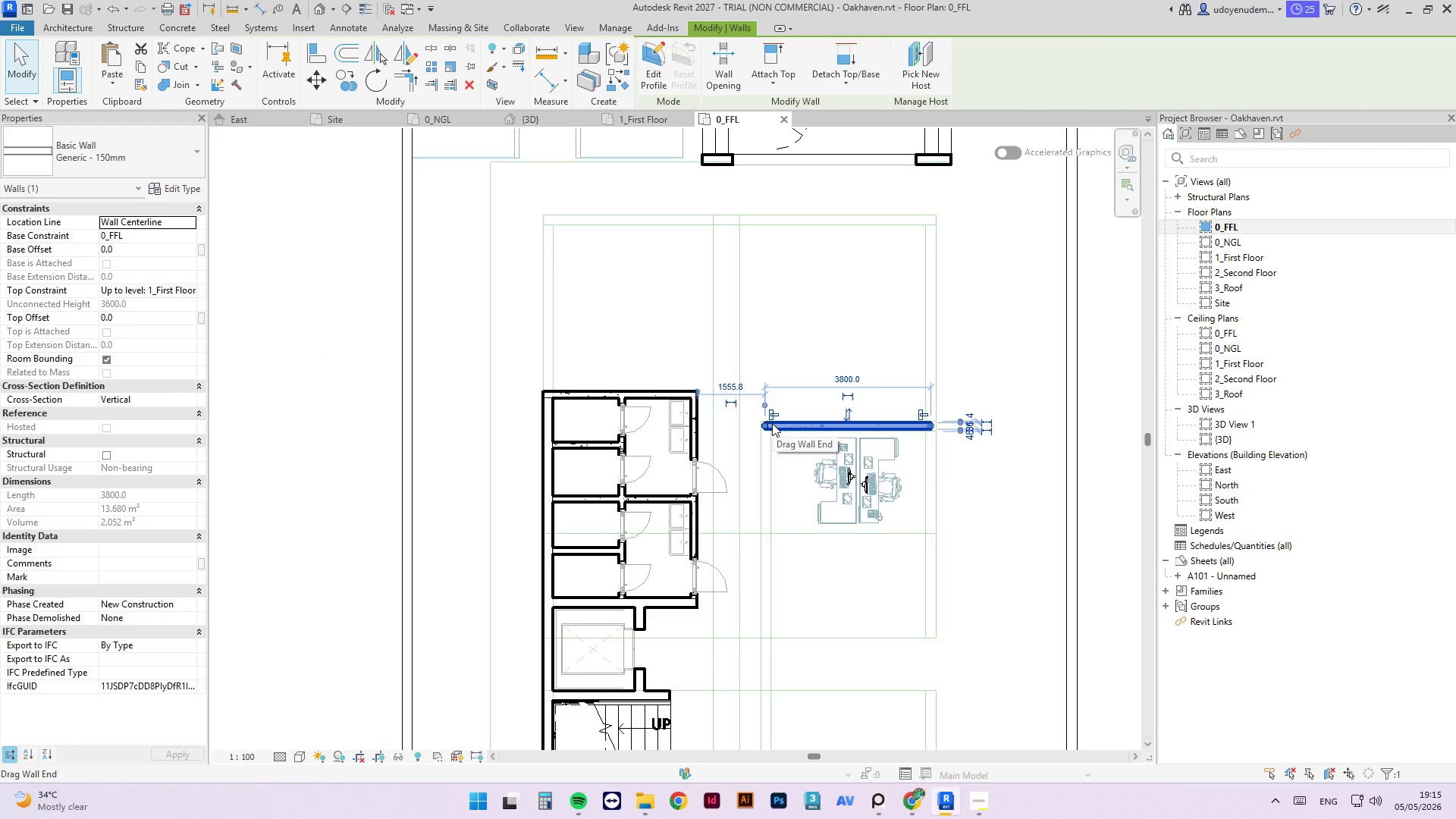 
scroll: coordinate [757, 428], scroll_direction: down, amount: 3.0
 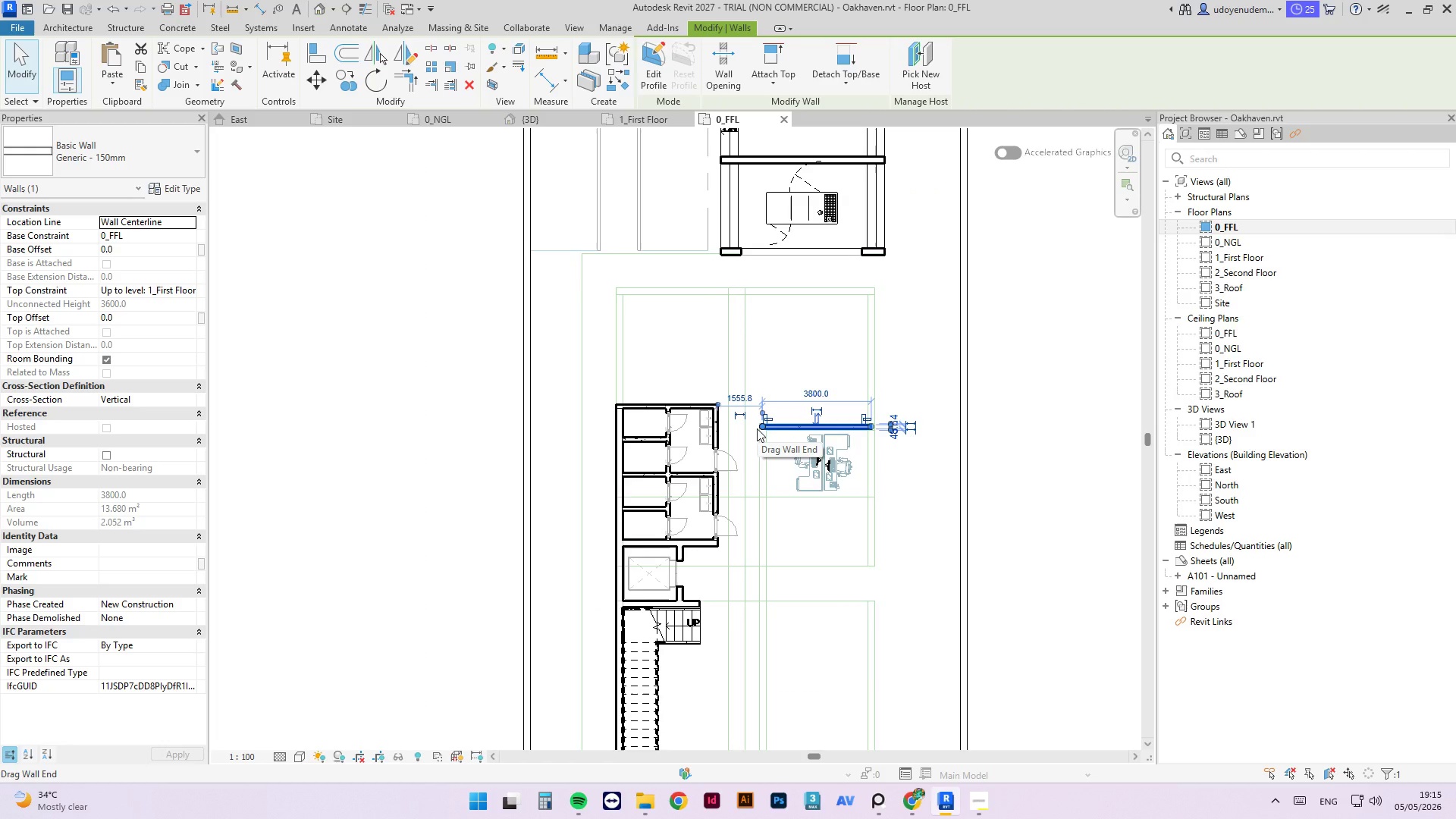 
key(Escape)
 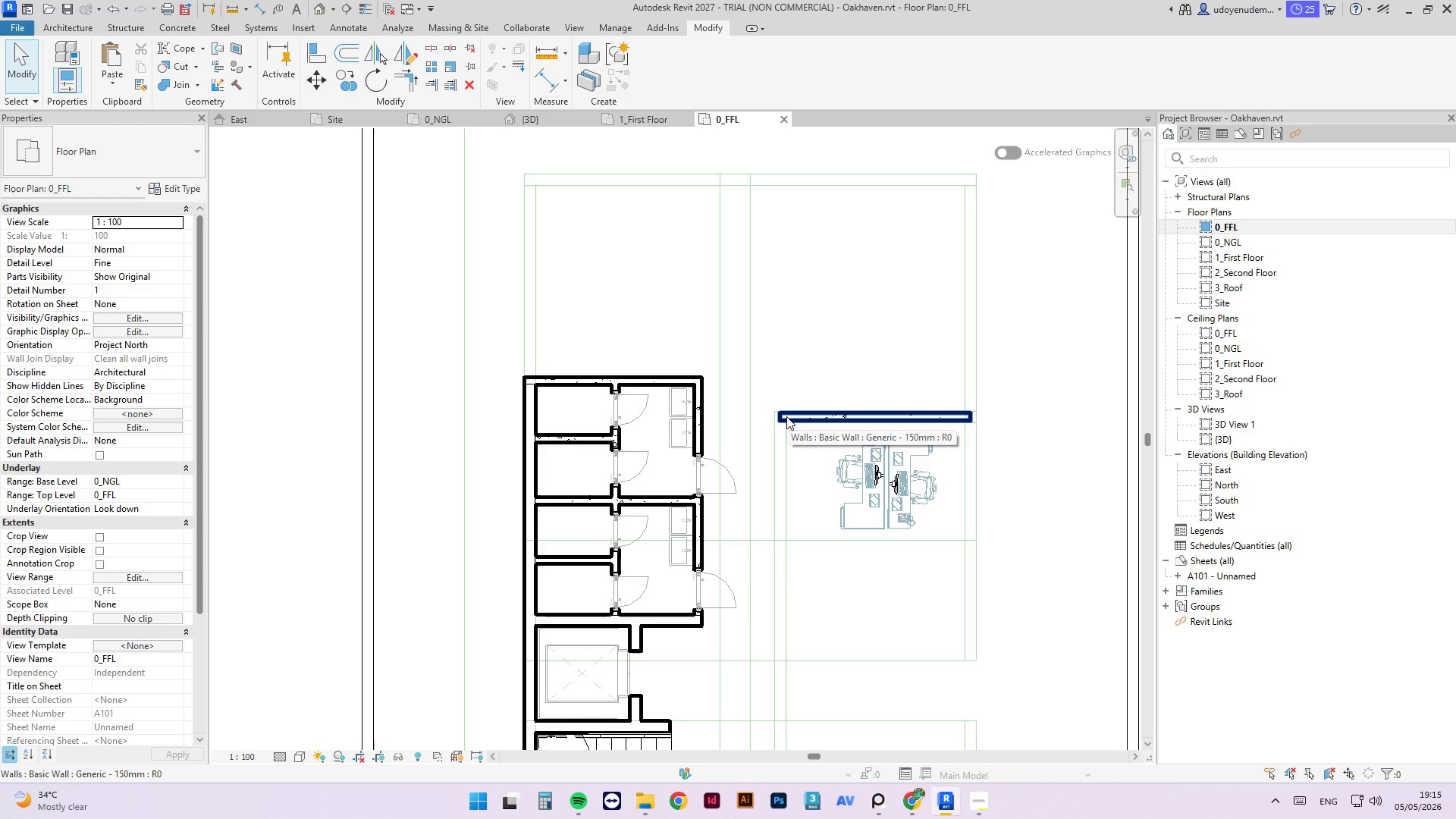 
scroll: coordinate [739, 438], scroll_direction: up, amount: 4.0
 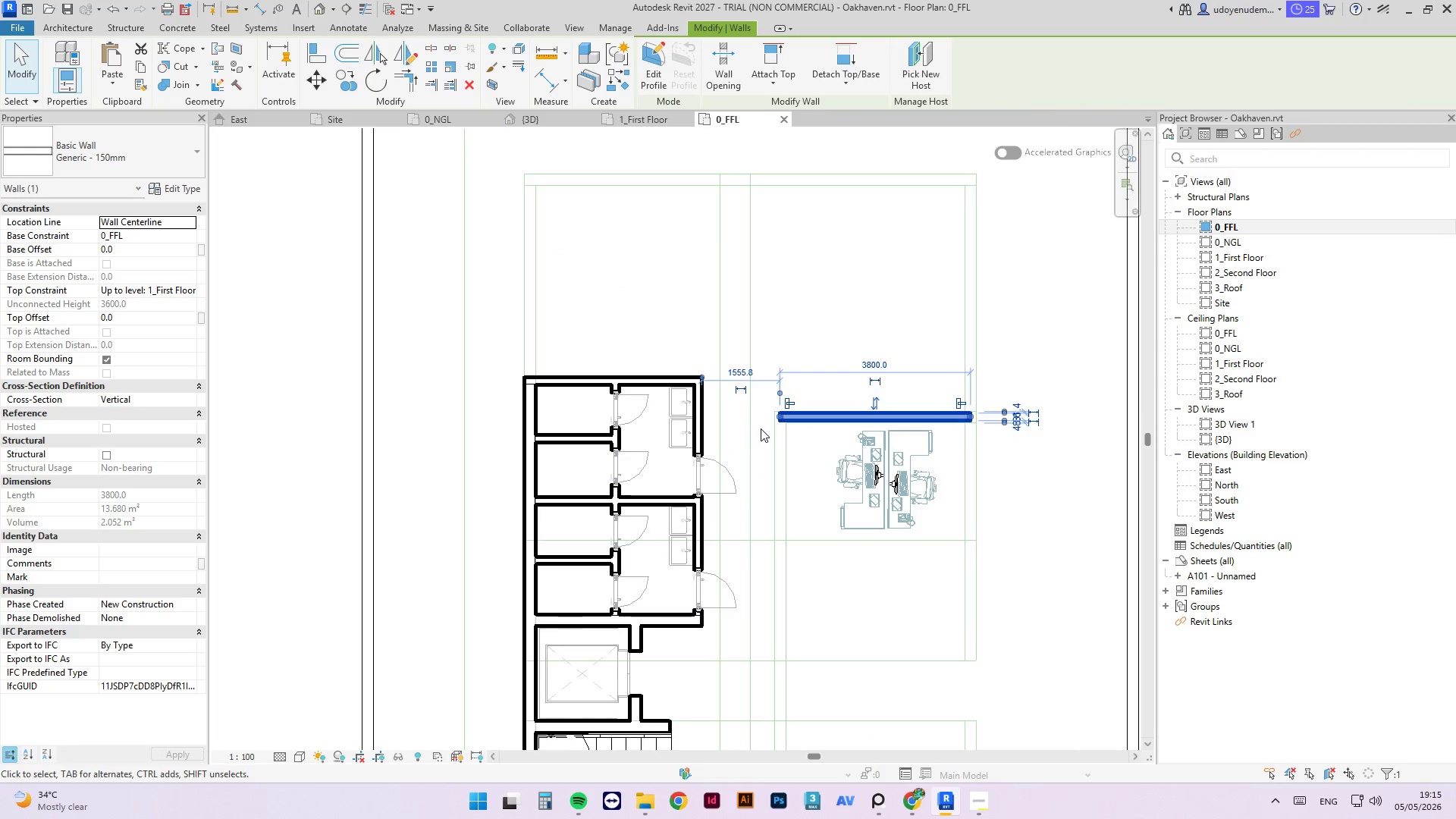 
type(cs)
 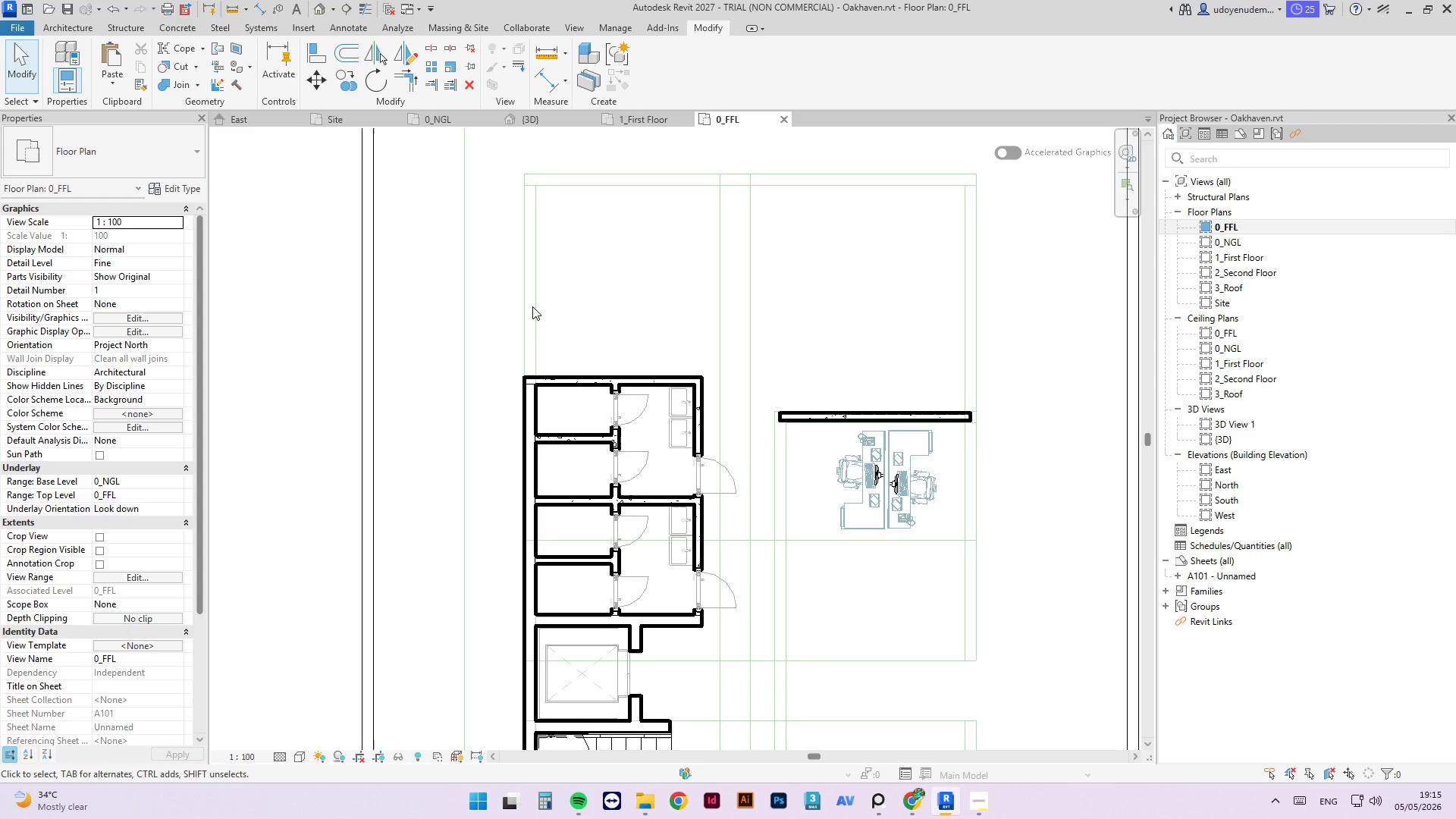 
key(Escape)
 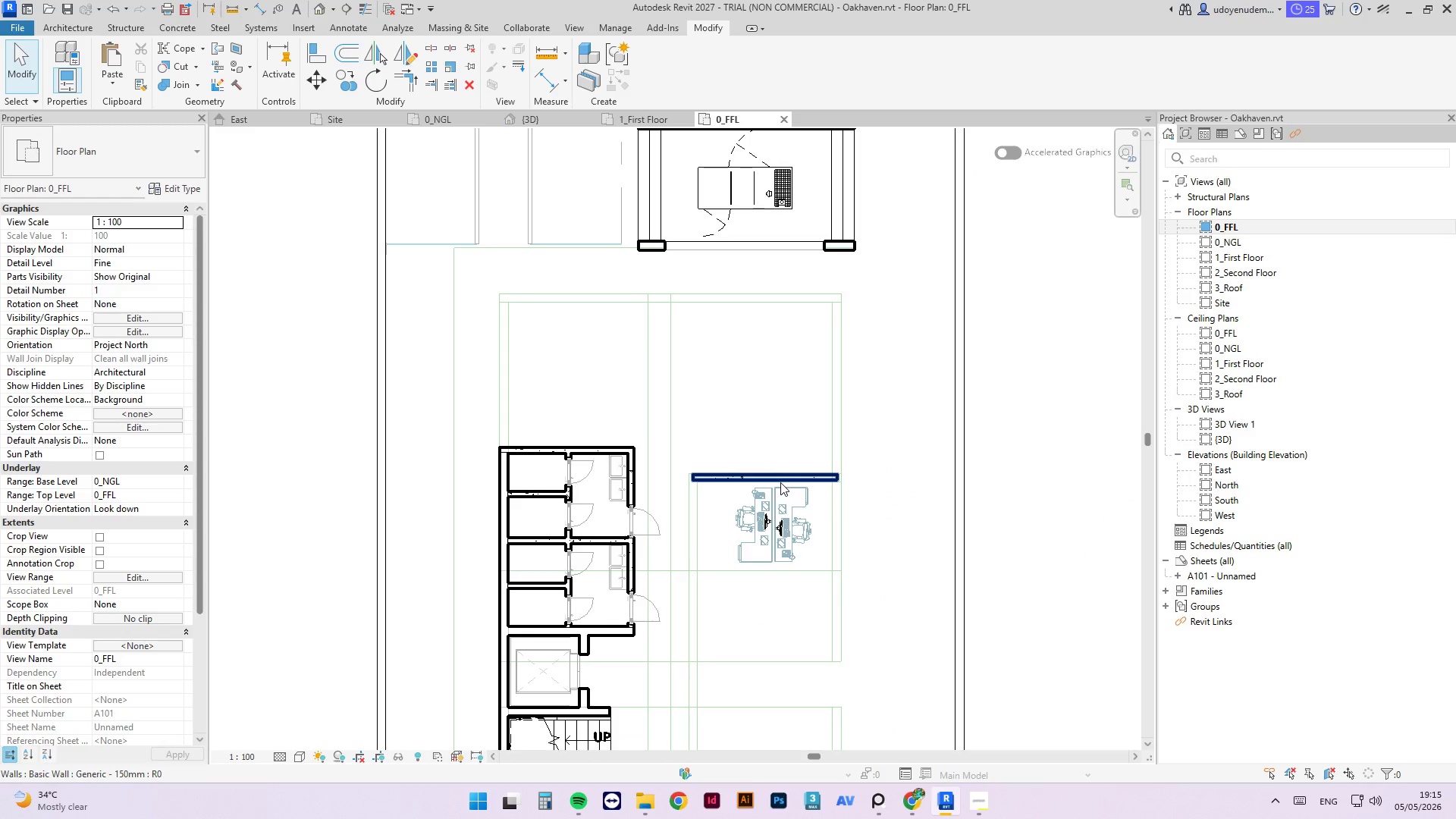 
scroll: coordinate [525, 554], scroll_direction: down, amount: 2.0
 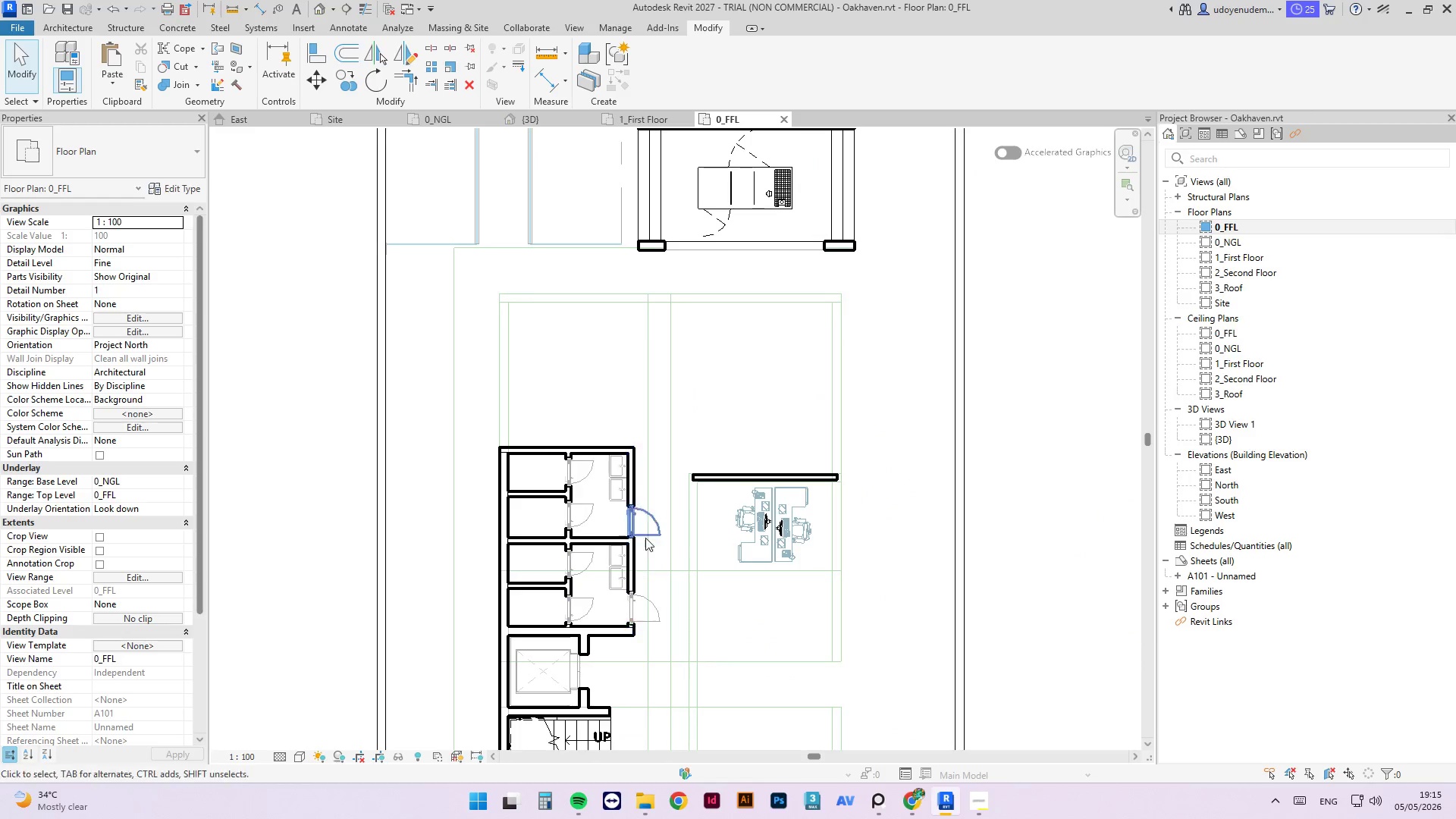 
left_click([779, 480])
 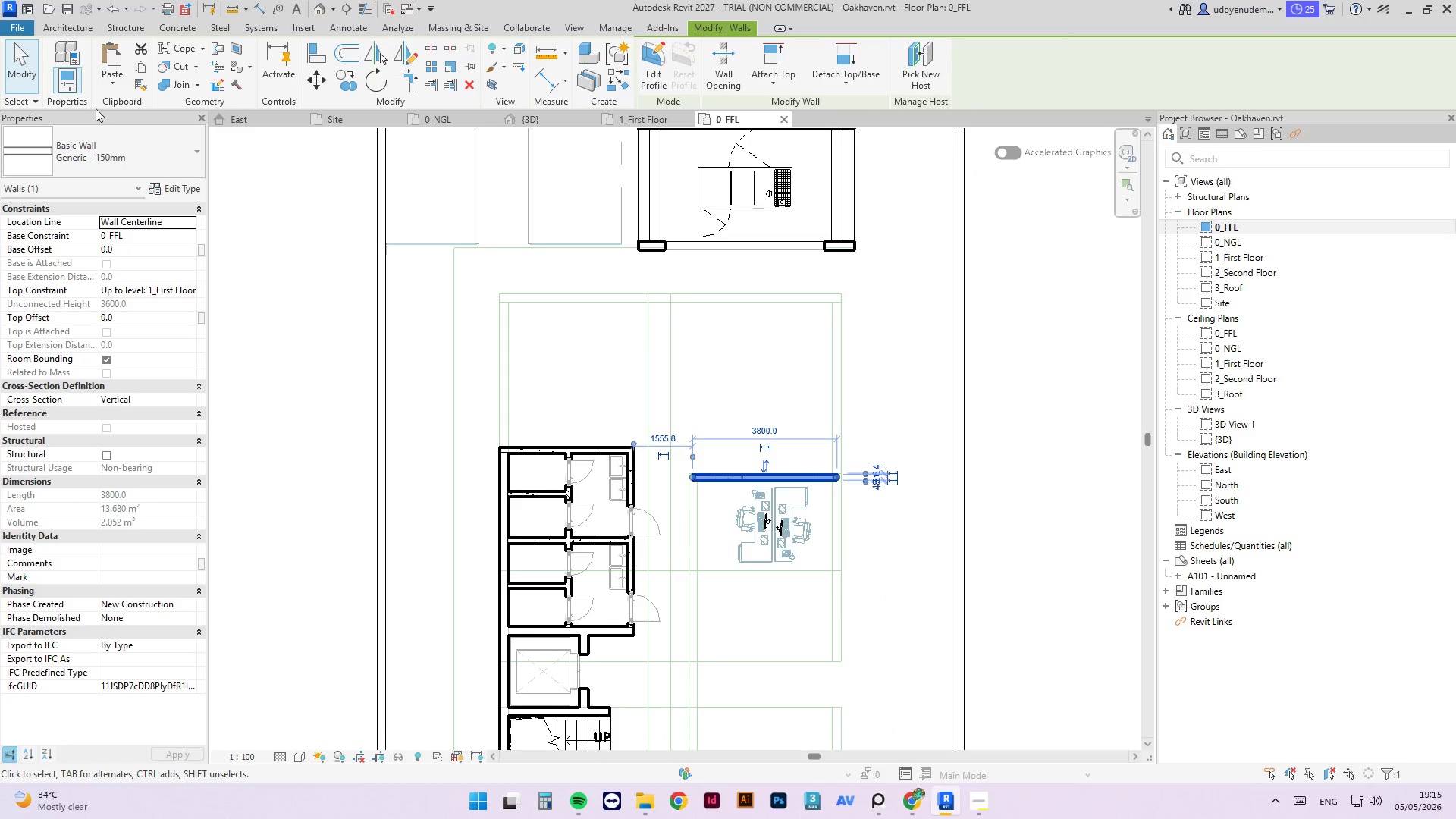 
left_click([124, 148])
 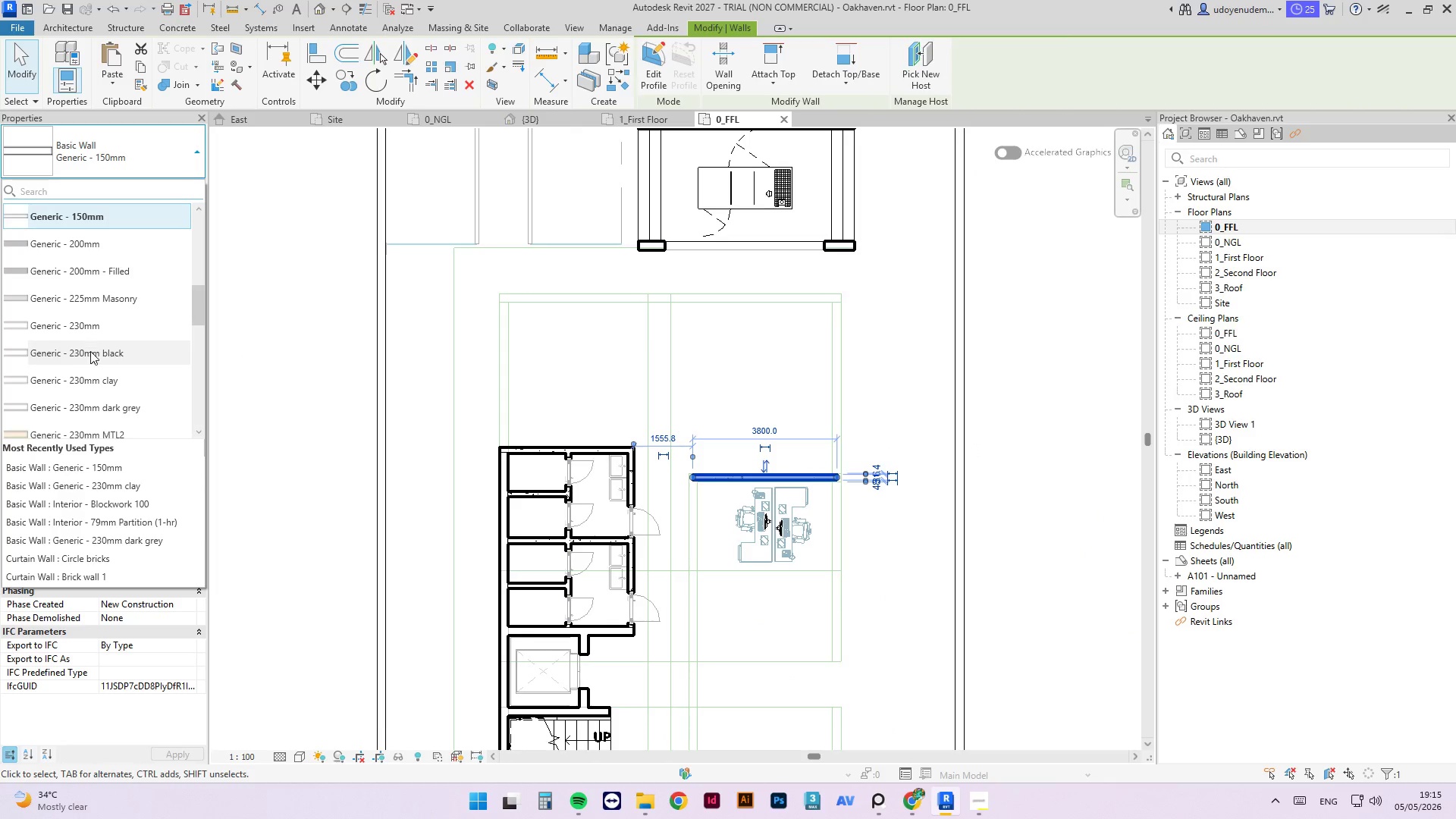 
left_click([108, 381])
 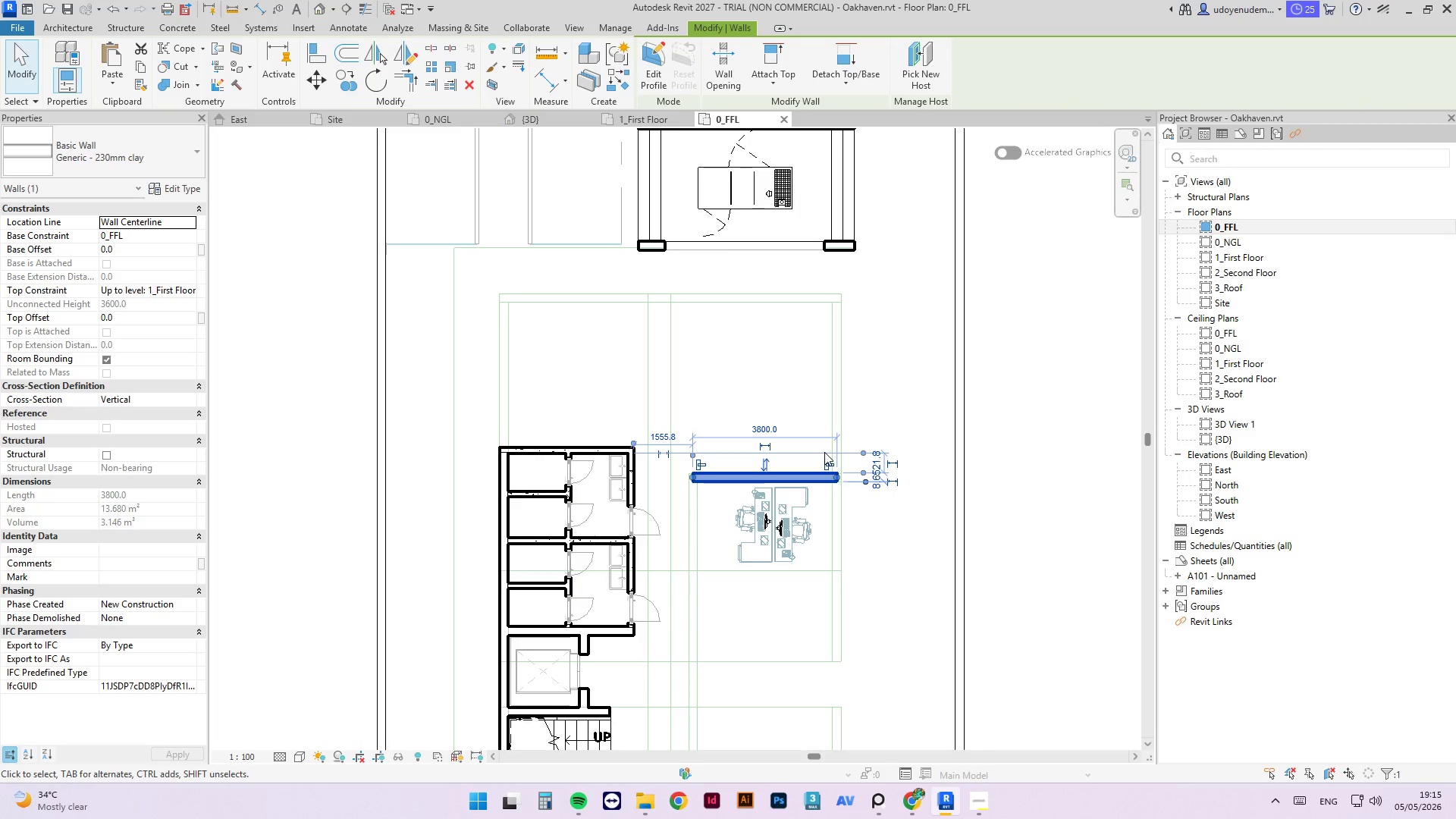 
type(cs)
 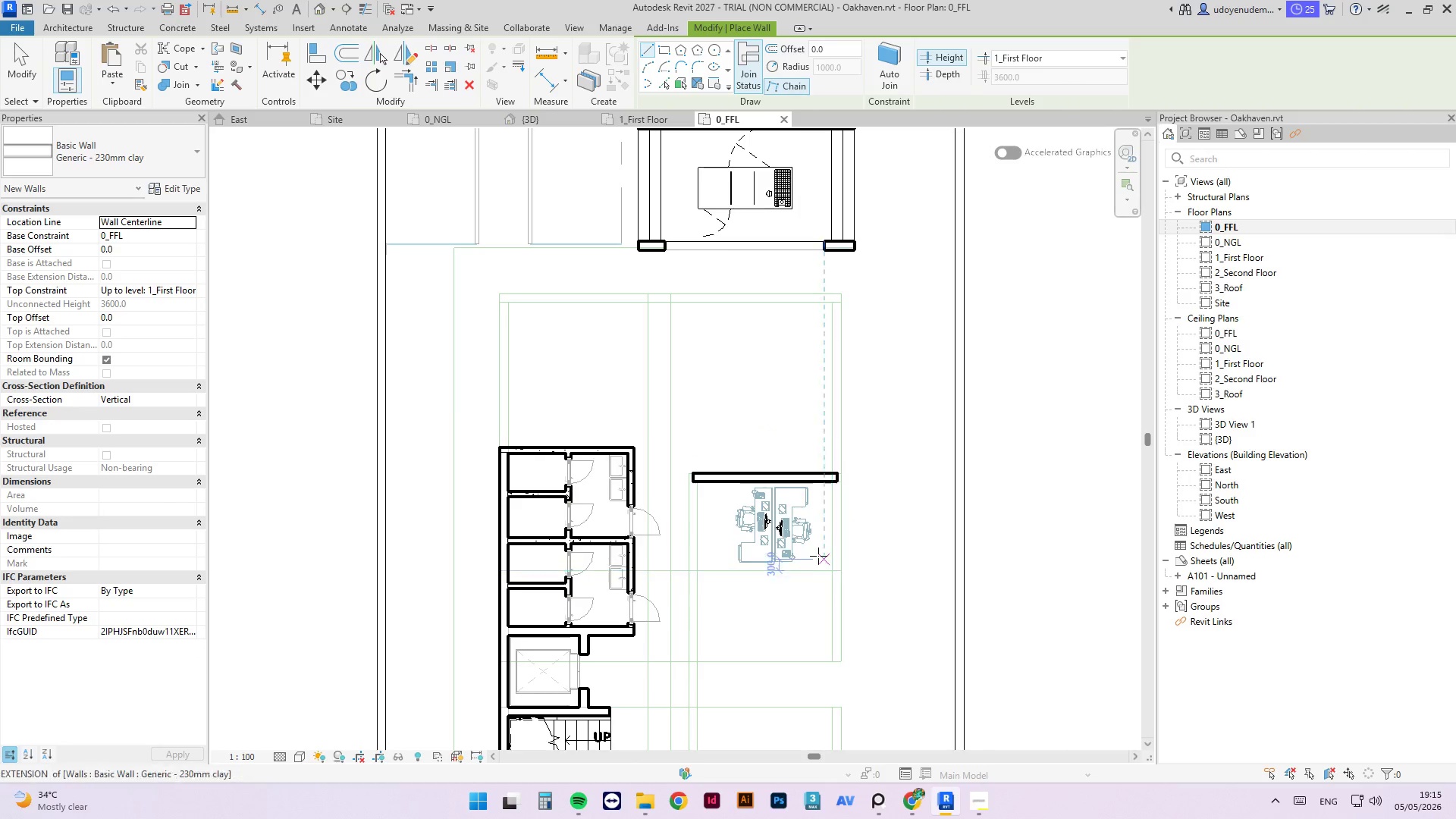 
scroll: coordinate [837, 693], scroll_direction: up, amount: 6.0
 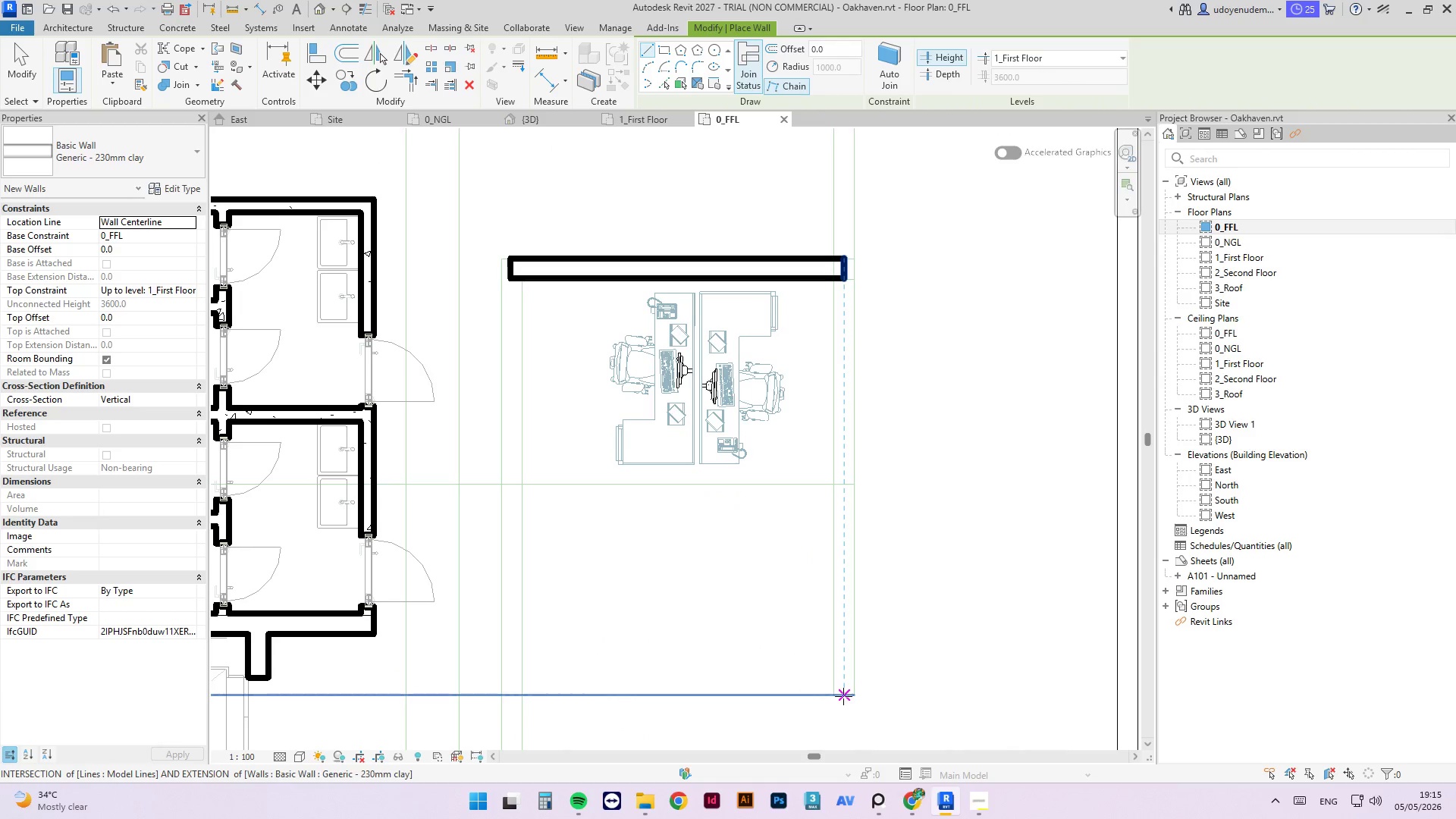 
left_click([843, 696])
 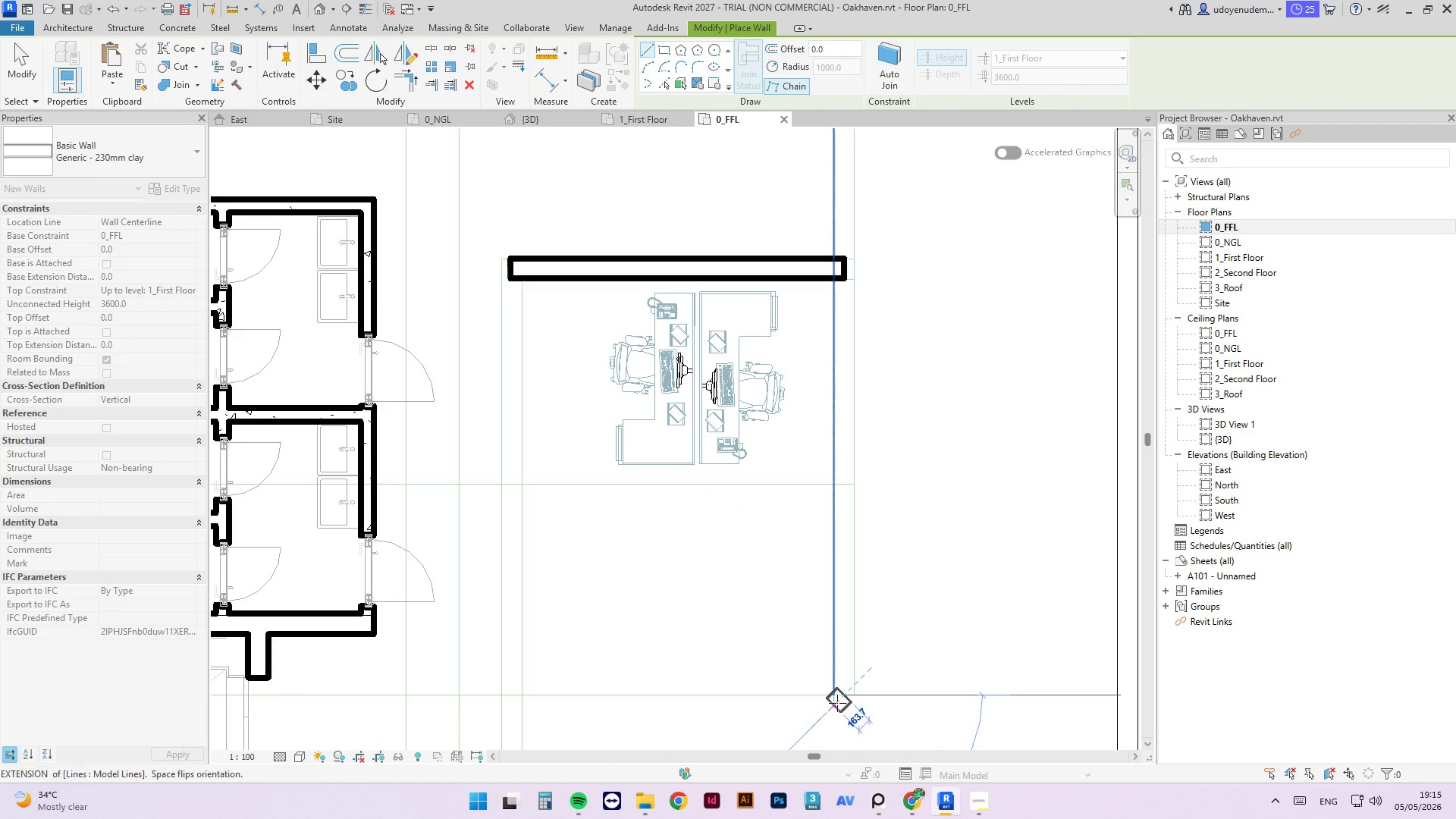 
scroll: coordinate [845, 692], scroll_direction: down, amount: 6.0
 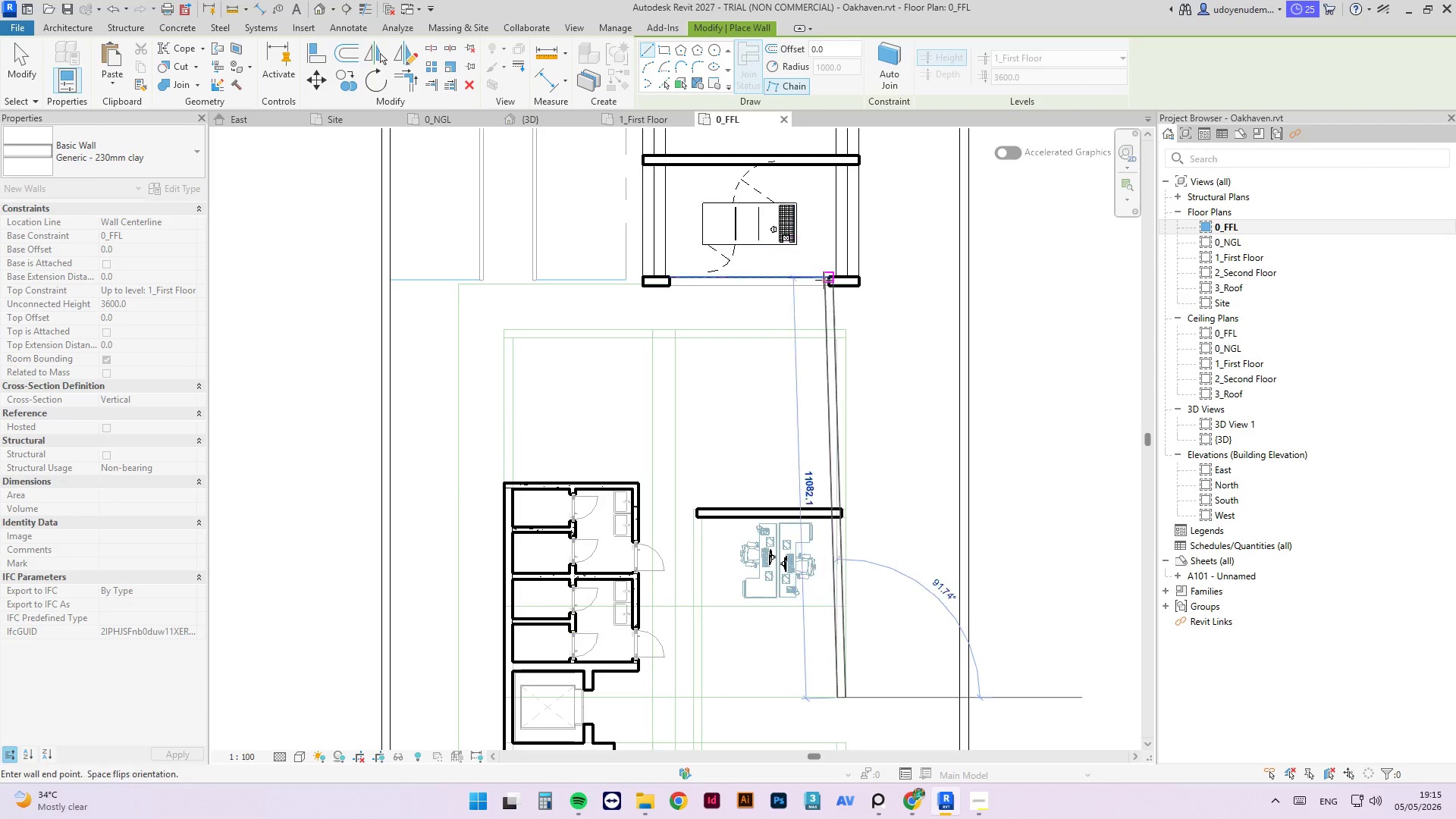 
scroll: coordinate [857, 342], scroll_direction: up, amount: 7.0
 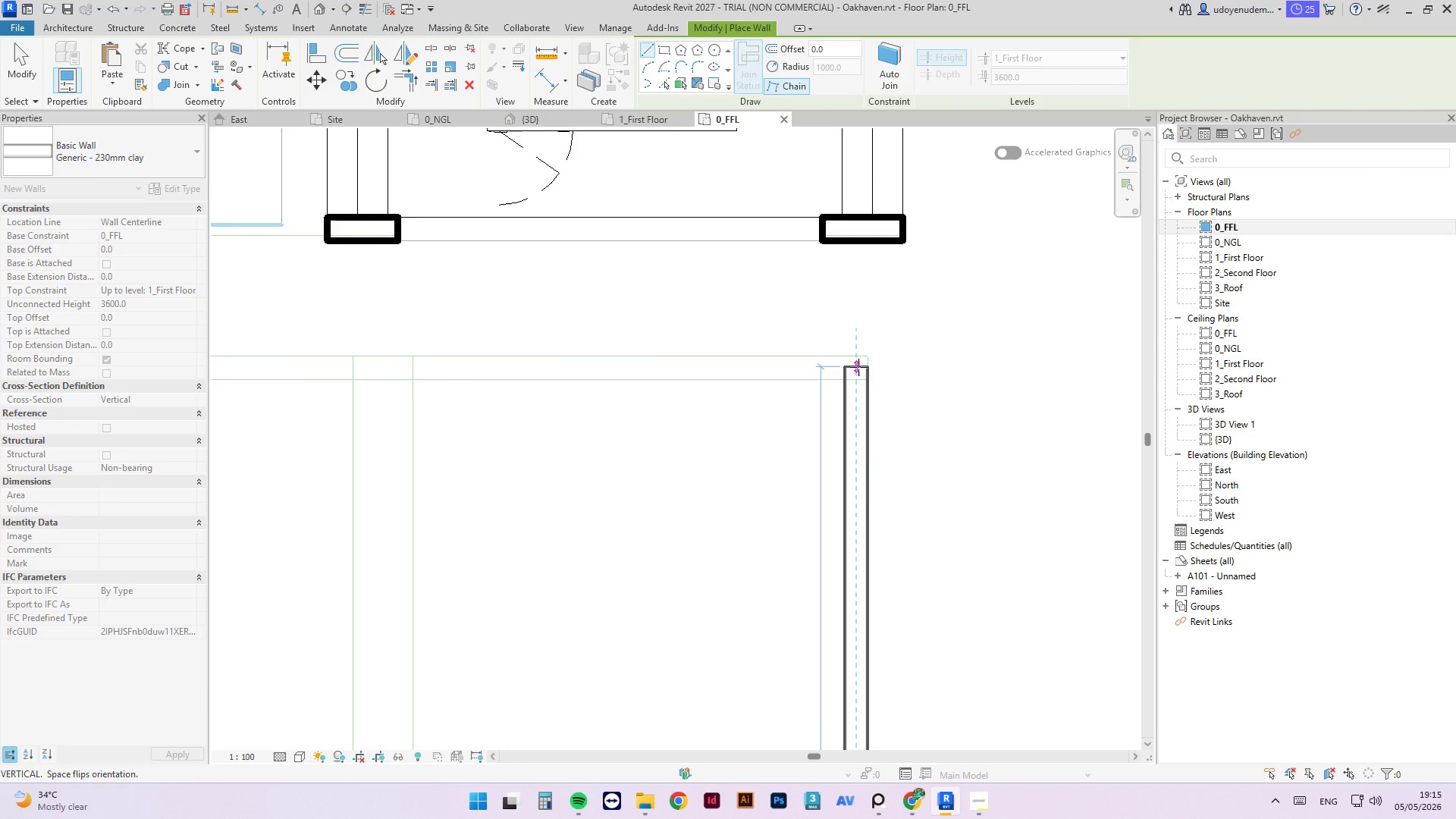 
left_click([858, 367])
 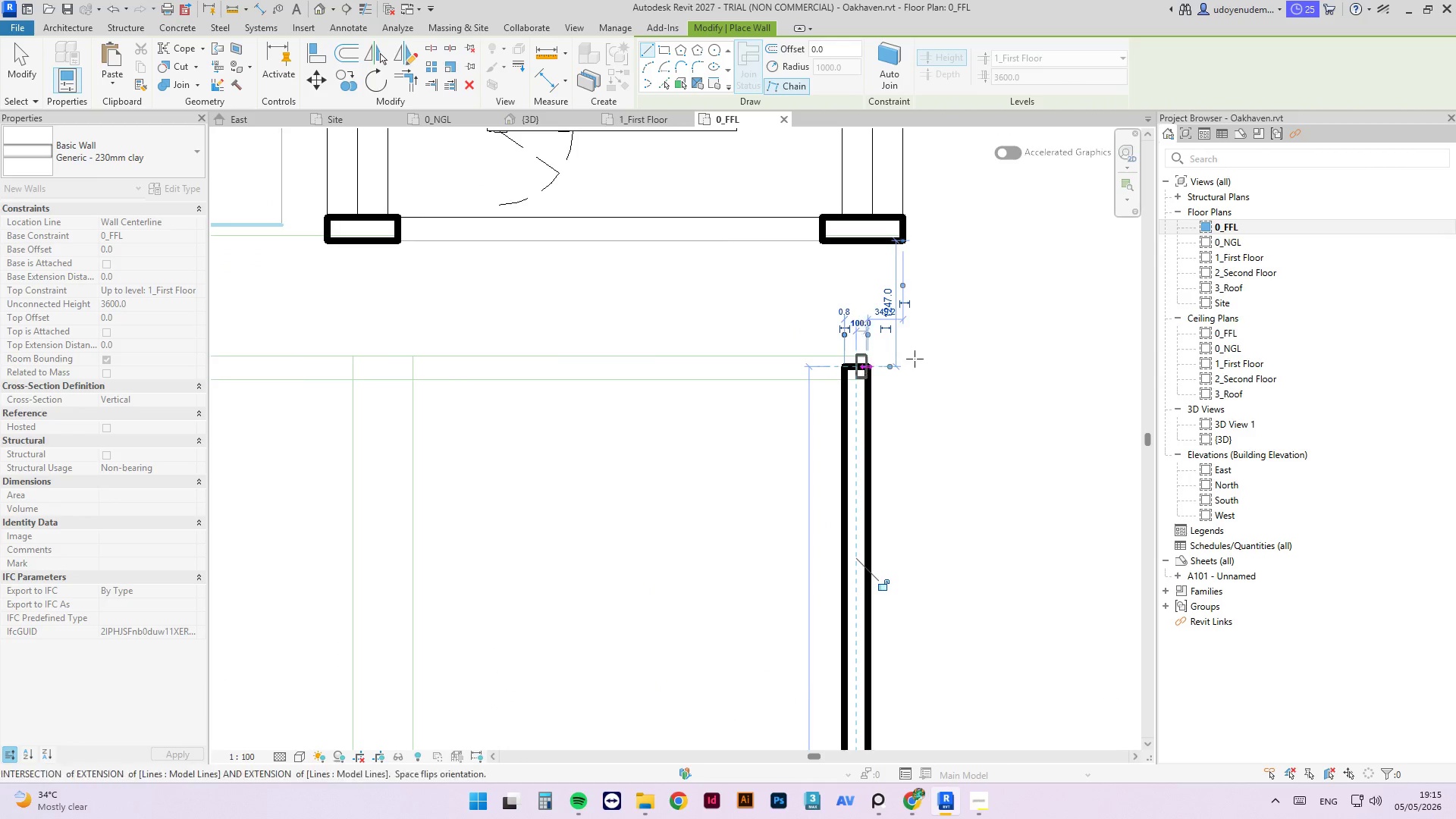 
scroll: coordinate [946, 354], scroll_direction: down, amount: 7.0
 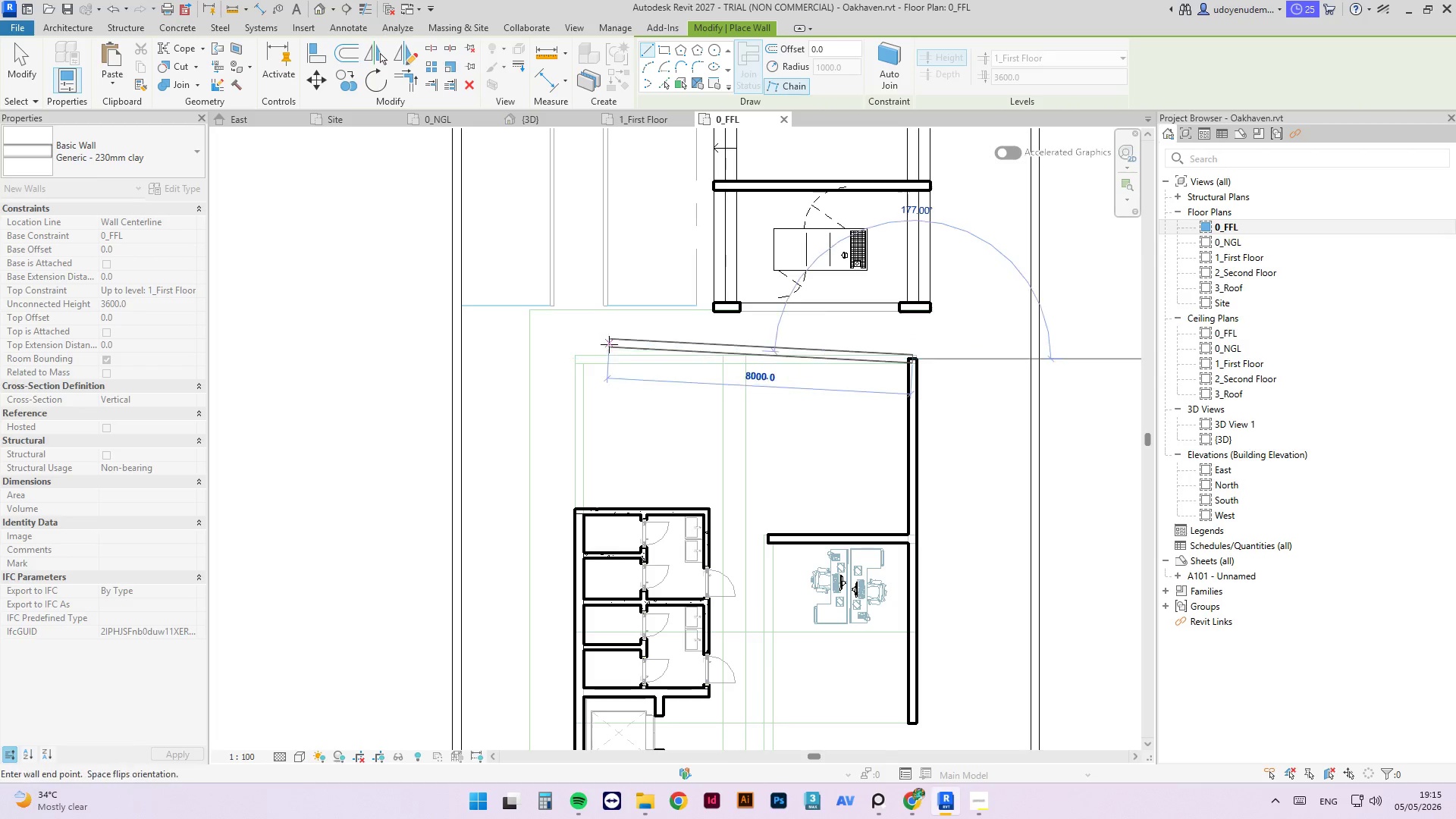 
scroll: coordinate [585, 366], scroll_direction: up, amount: 3.0
 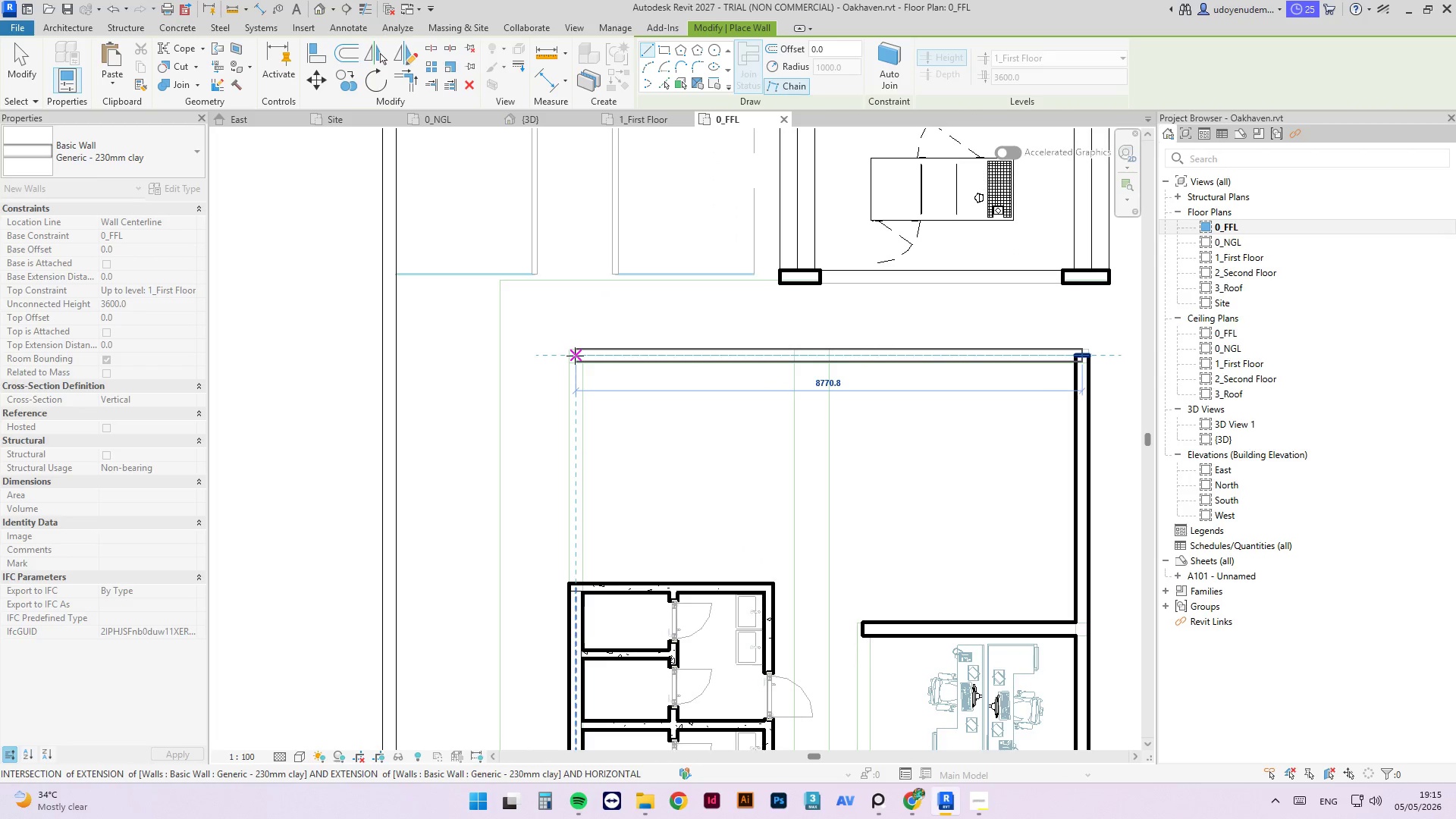 
left_click([575, 356])
 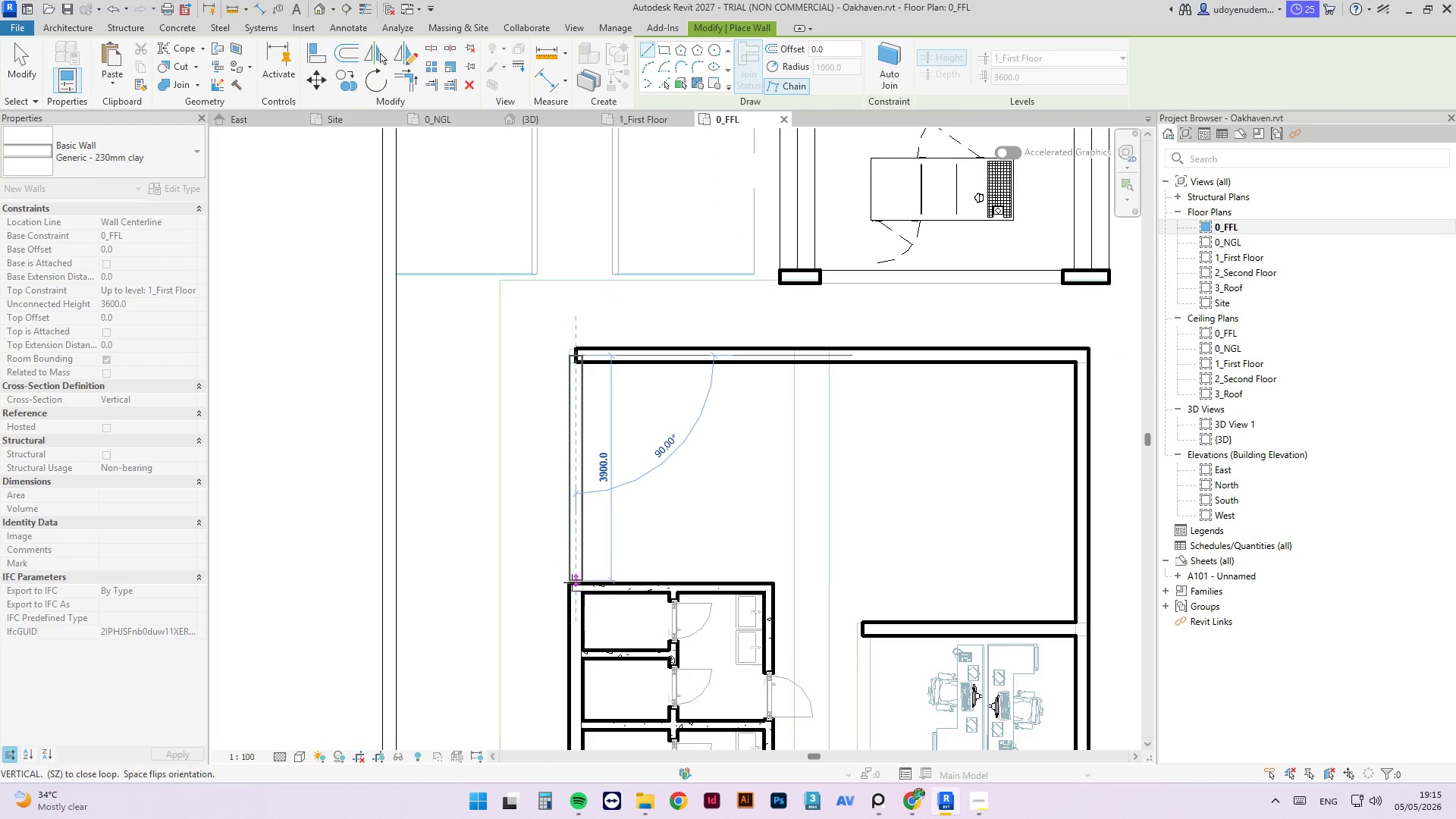 
left_click([573, 568])
 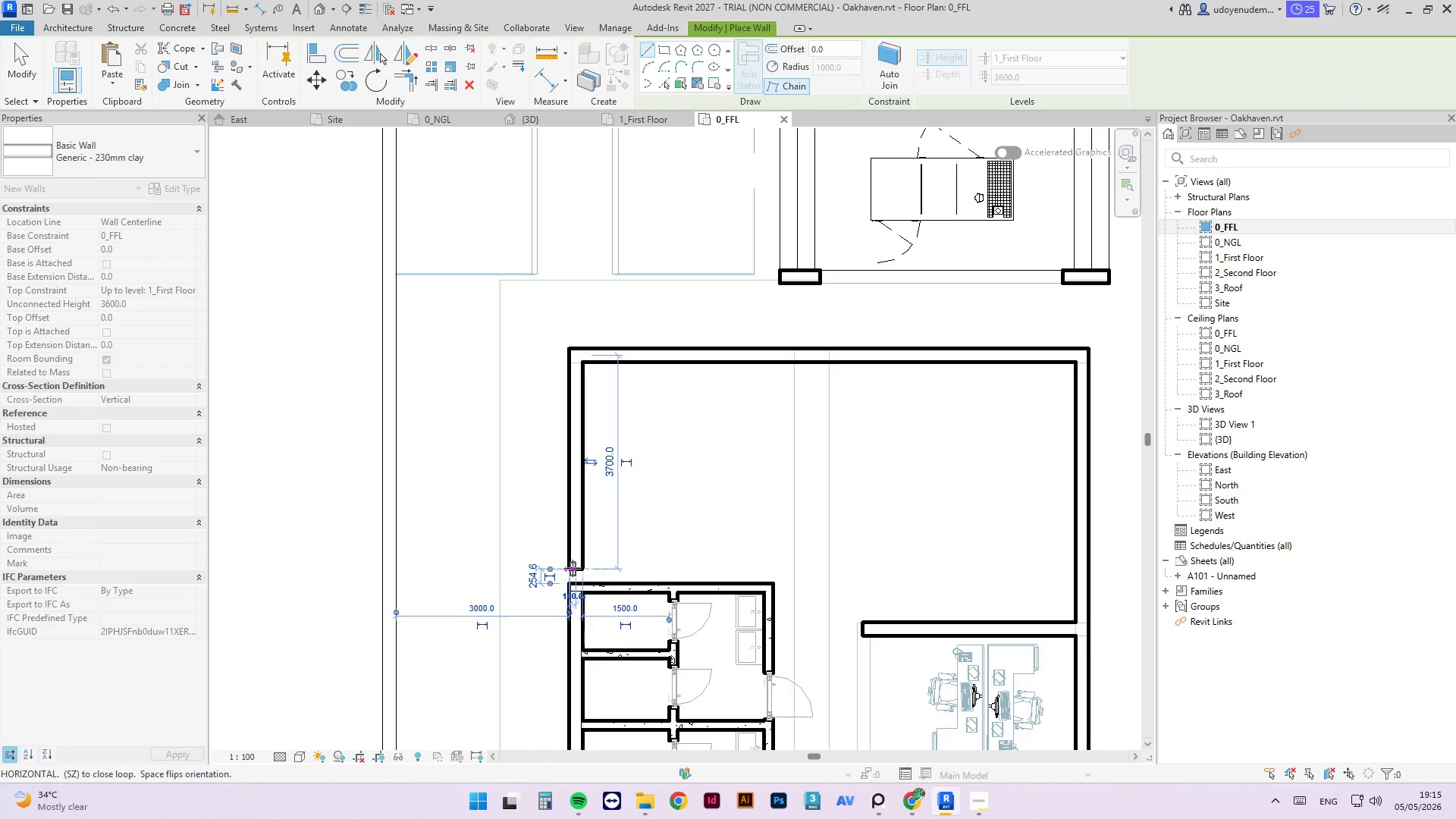 
key(Escape)
 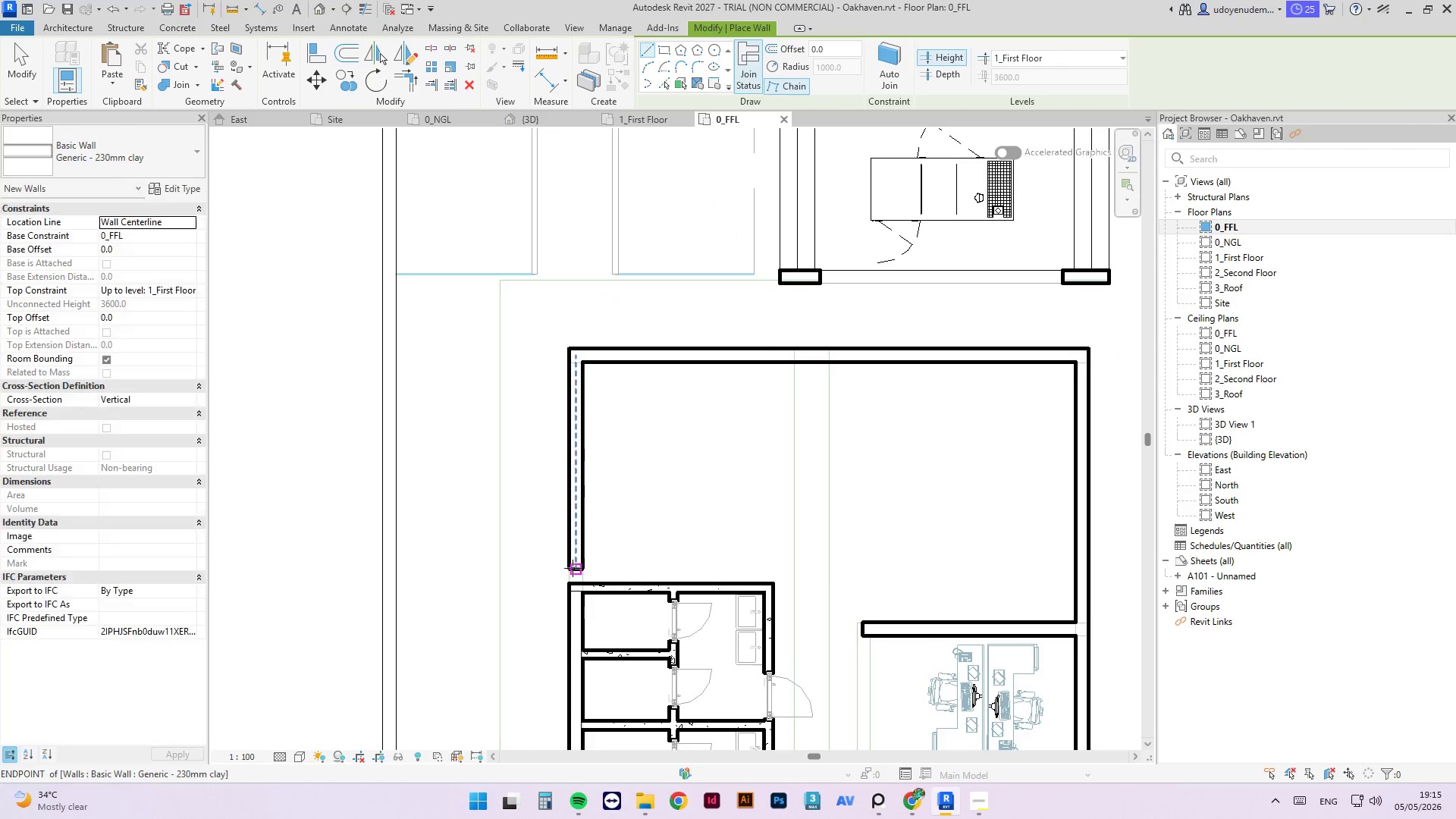 
key(Escape)
 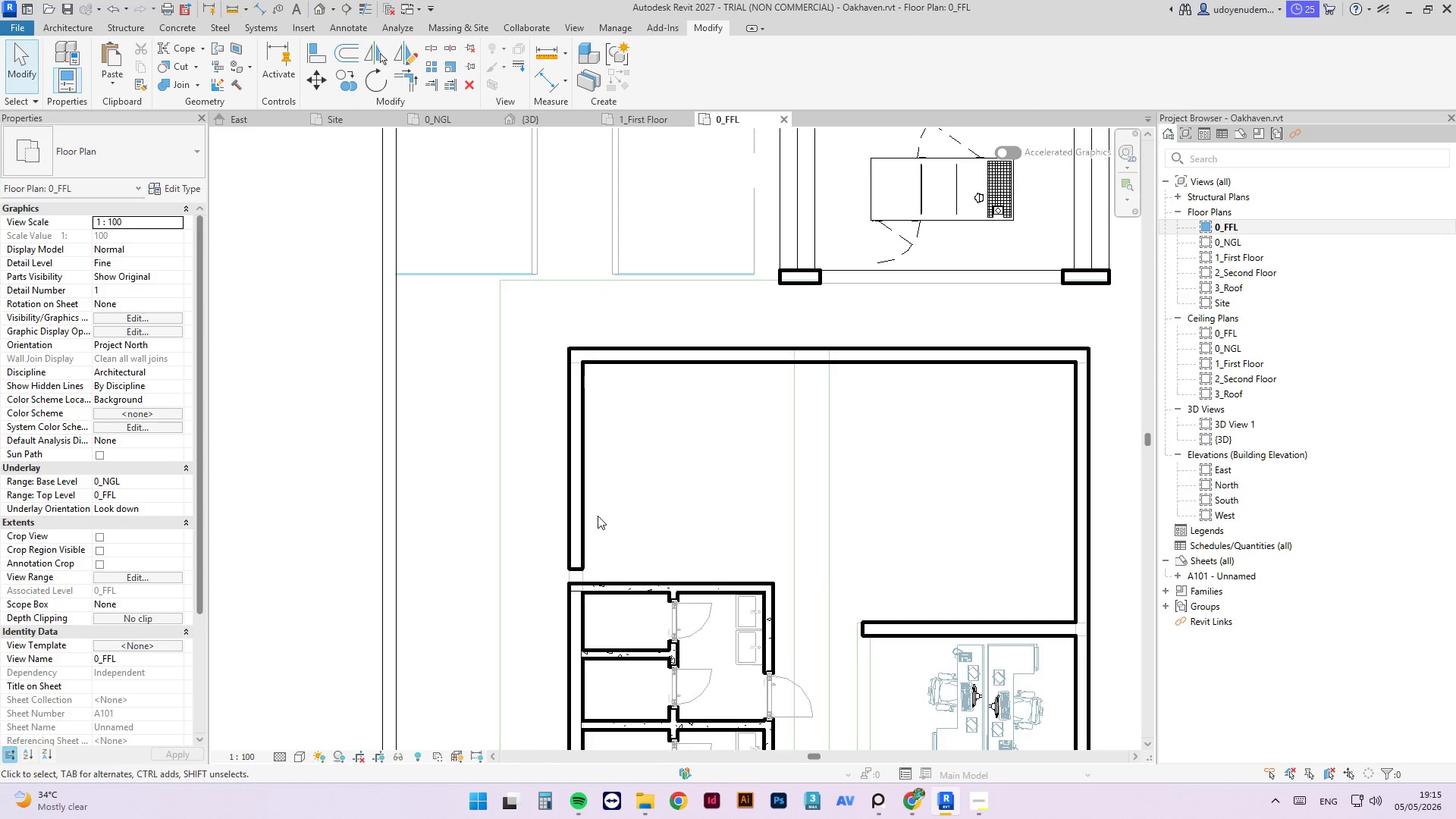 
type(al)
 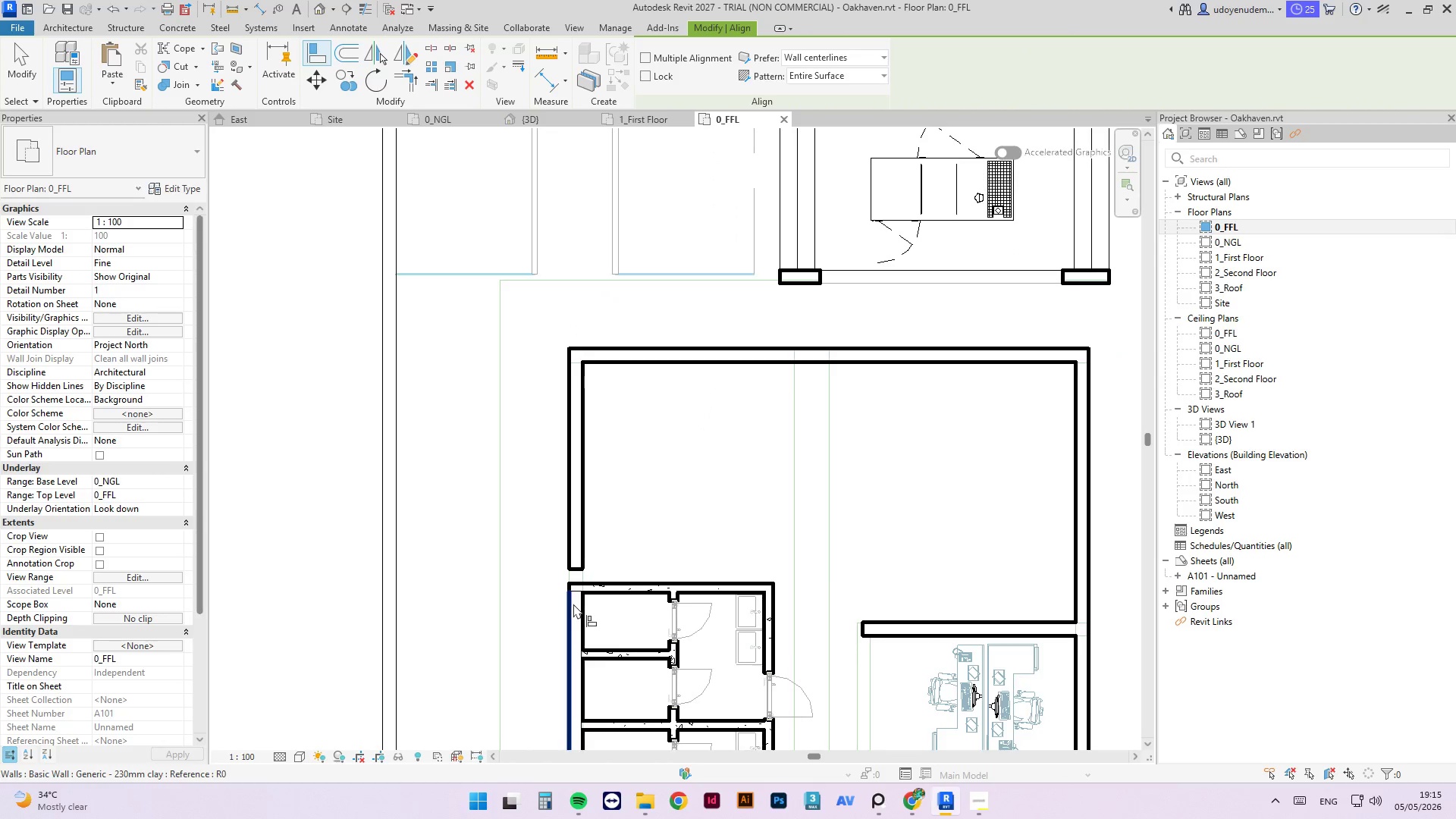 
left_click([572, 601])
 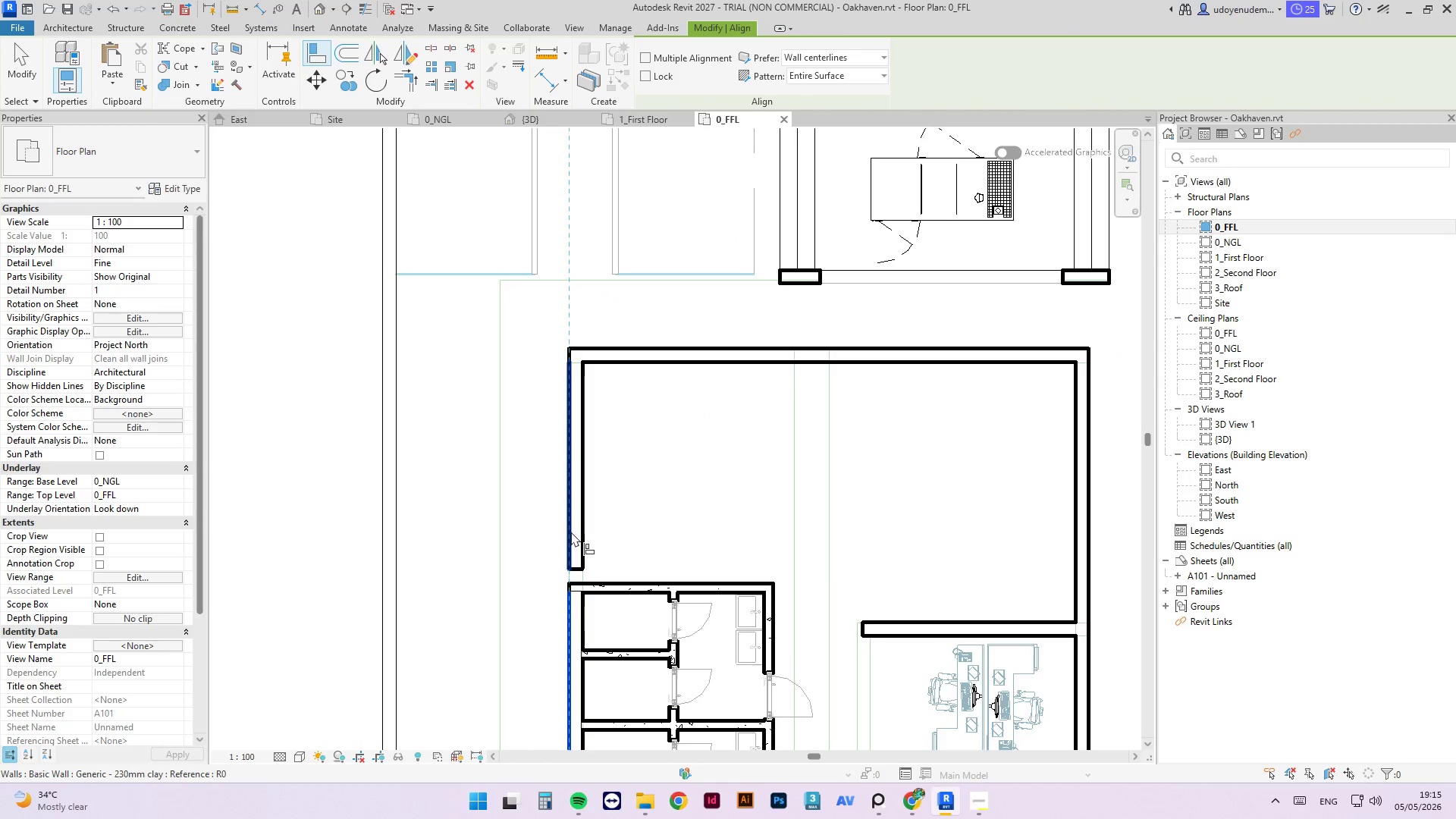 
left_click([571, 532])
 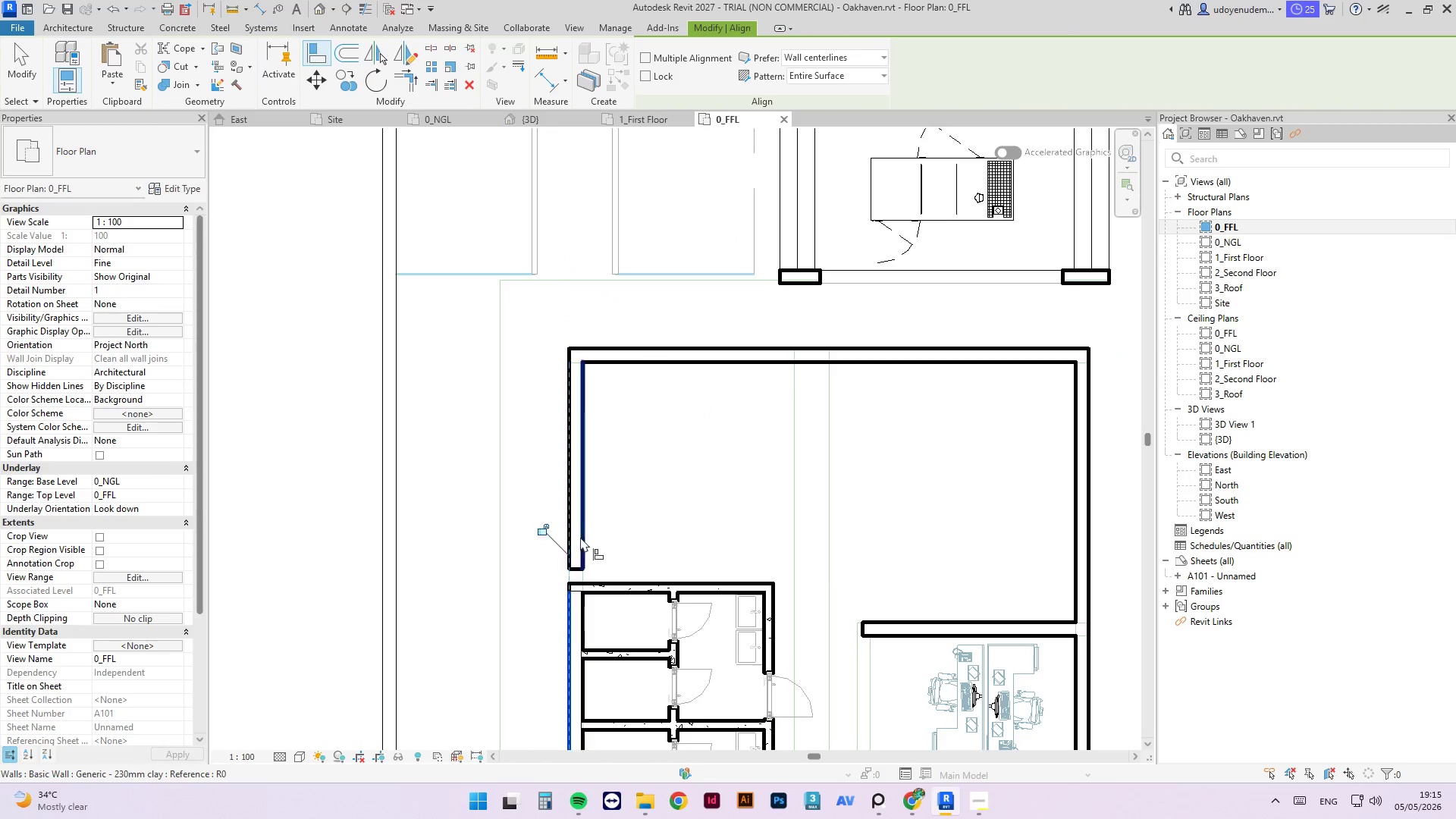 
key(Escape)
 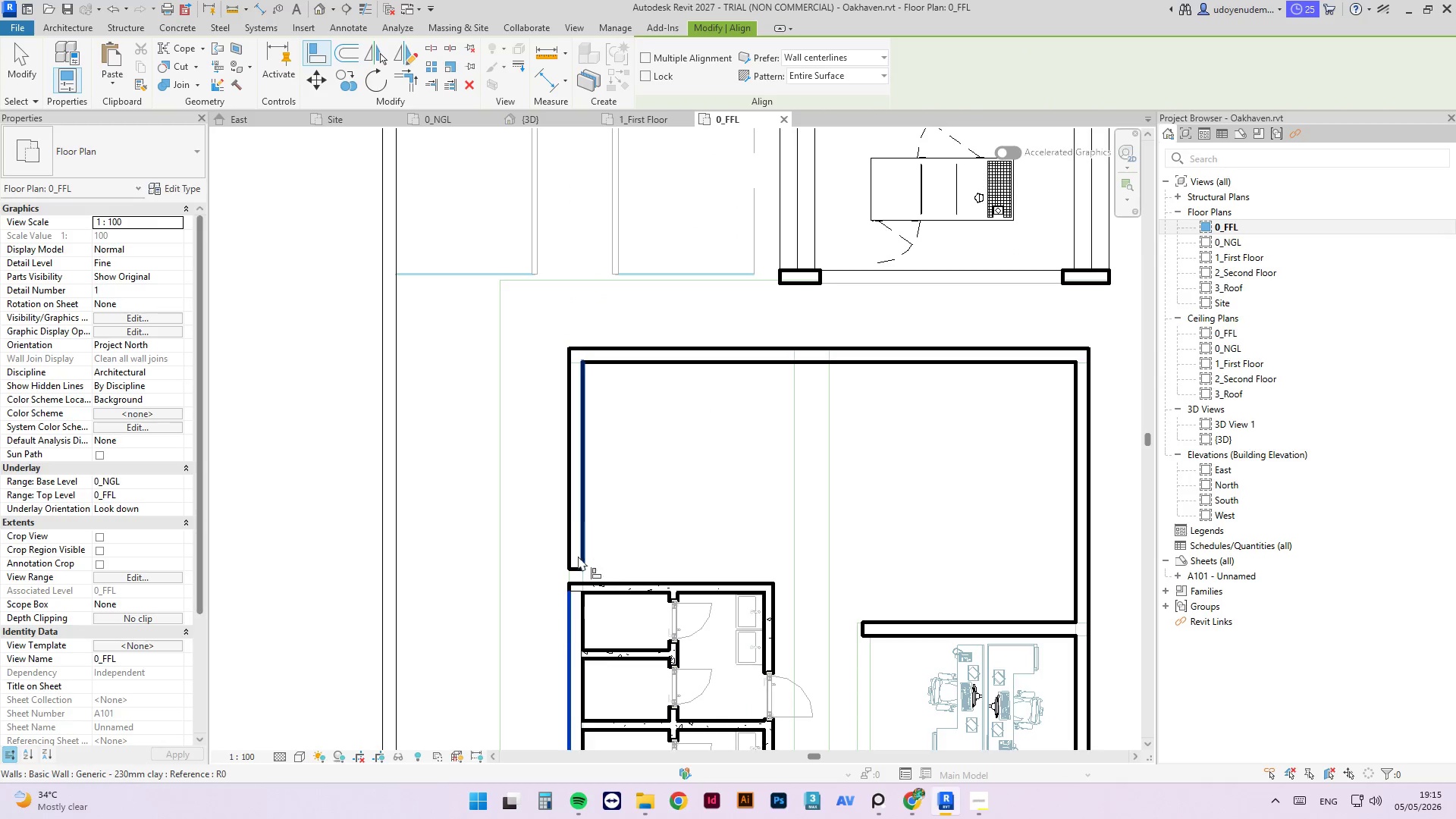 
key(Escape)
 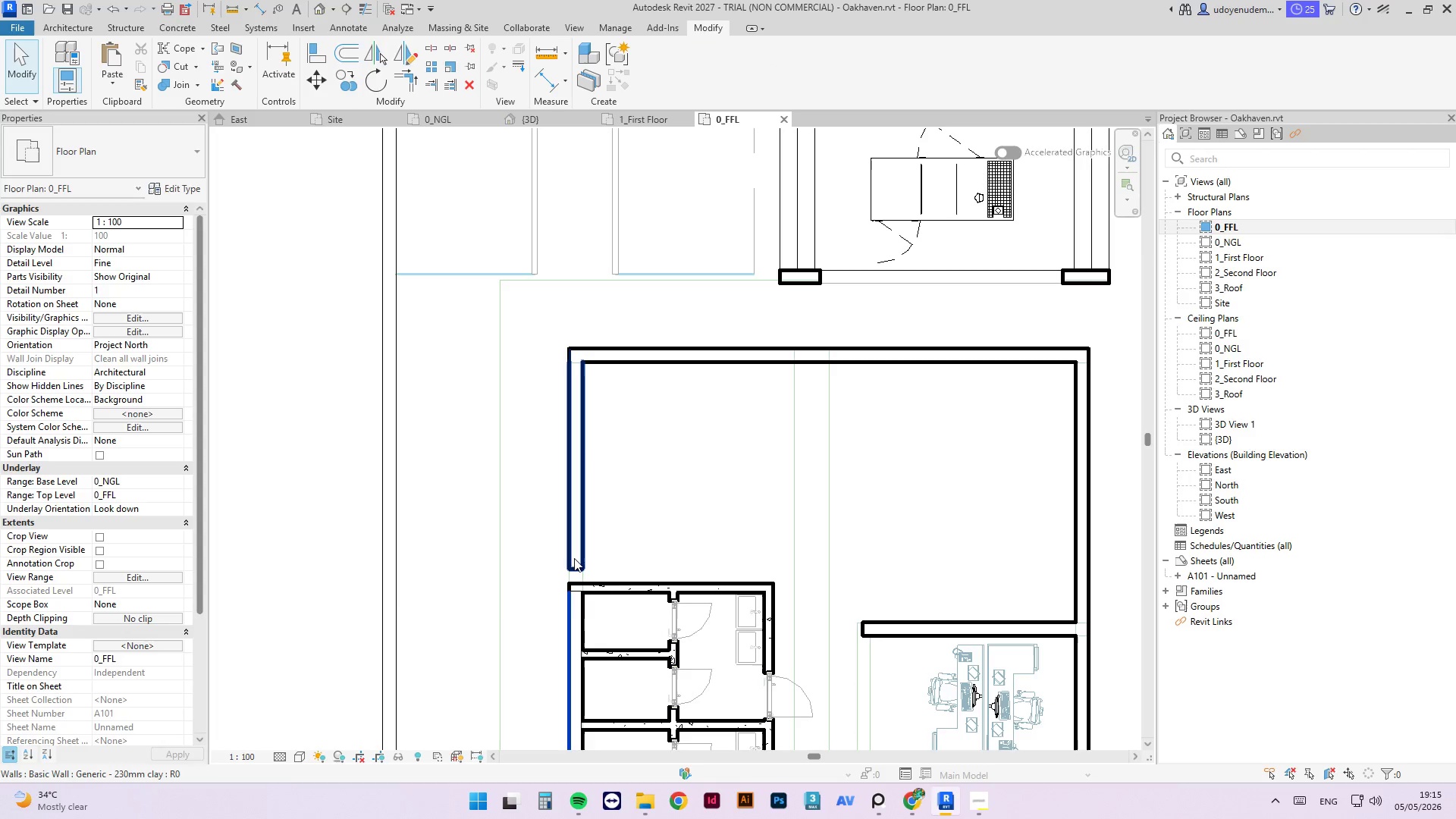 
left_click([574, 558])
 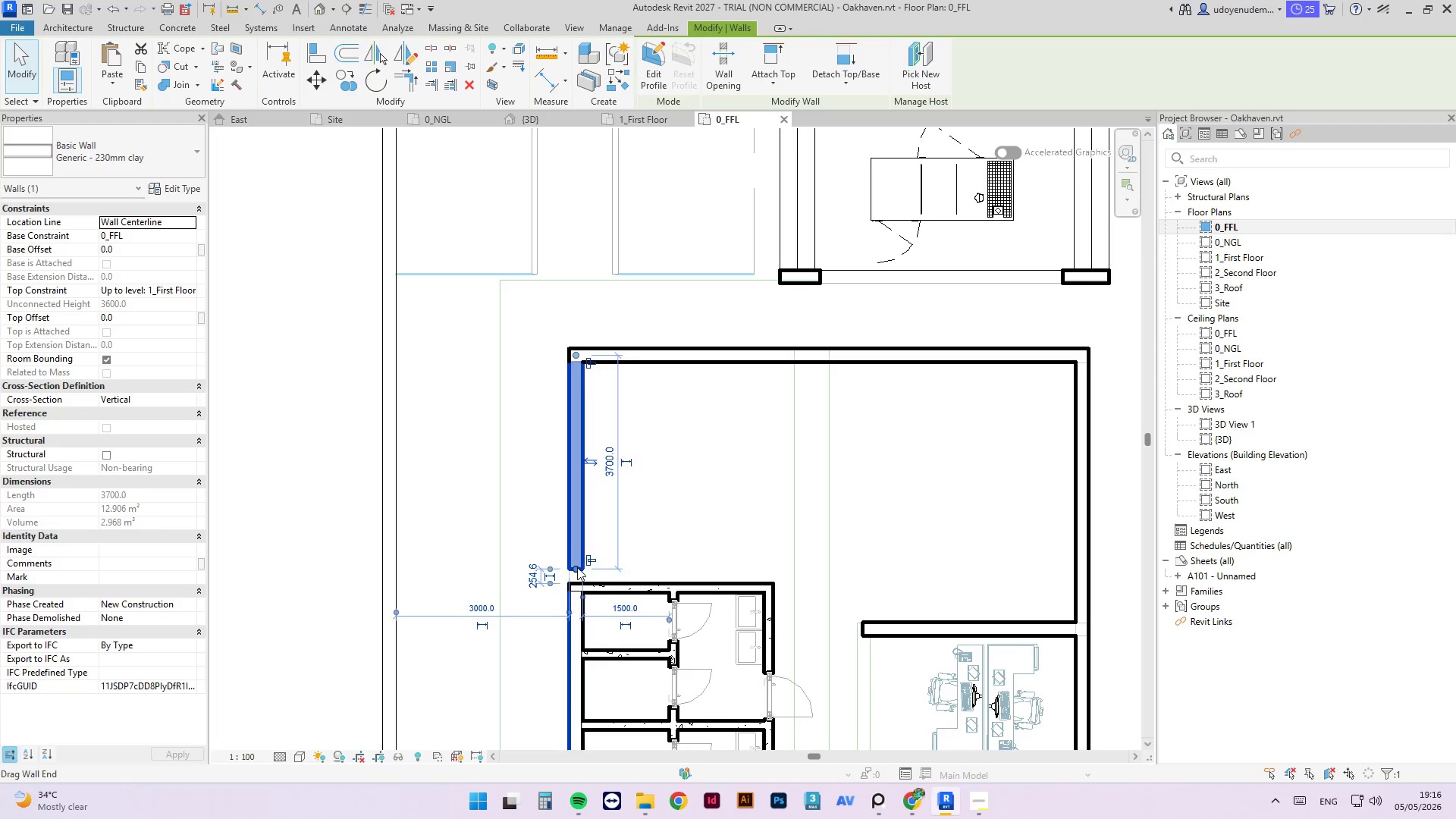 
left_click_drag(start_coordinate=[577, 567], to_coordinate=[579, 586])
 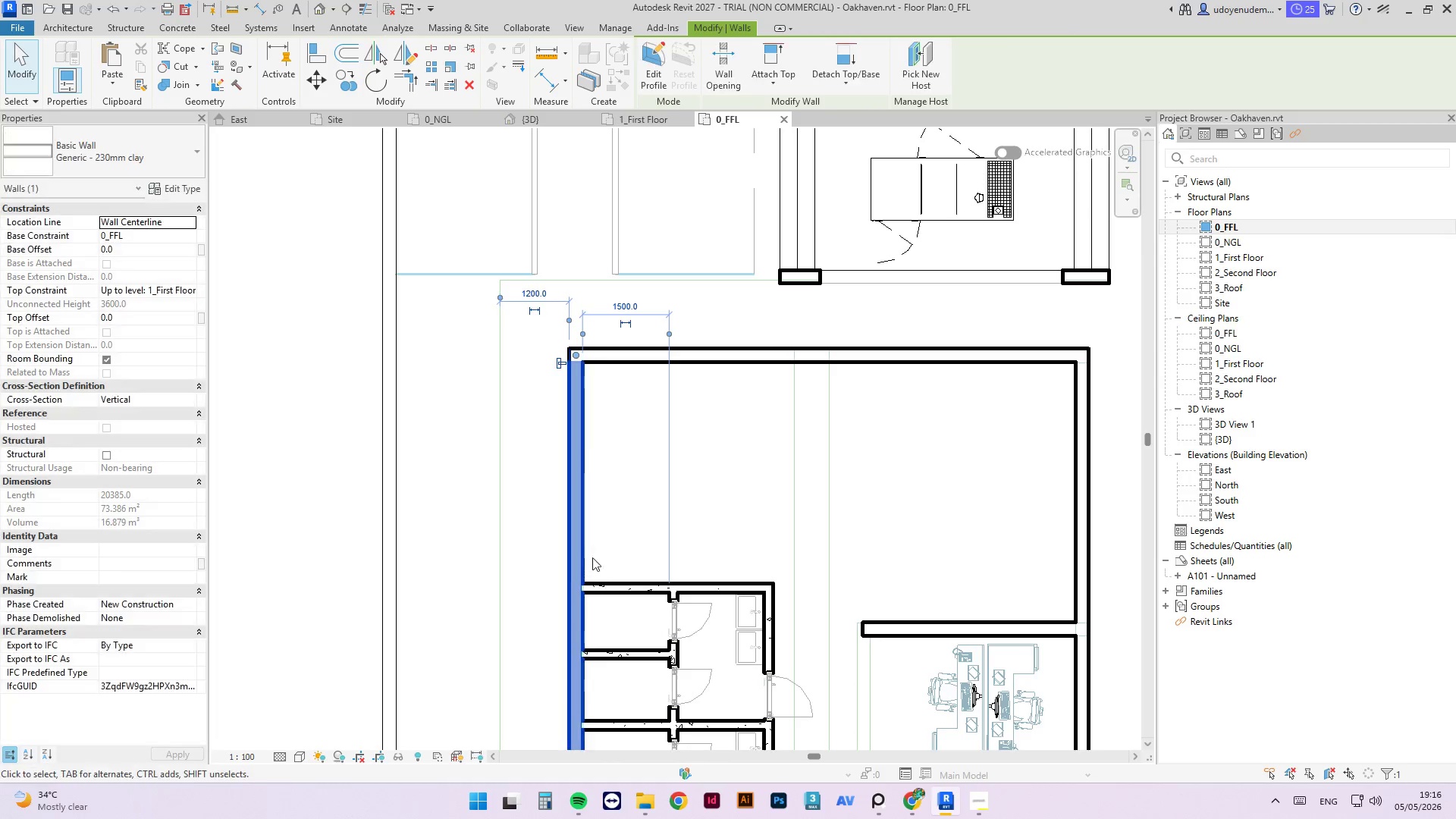 
key(Escape)
 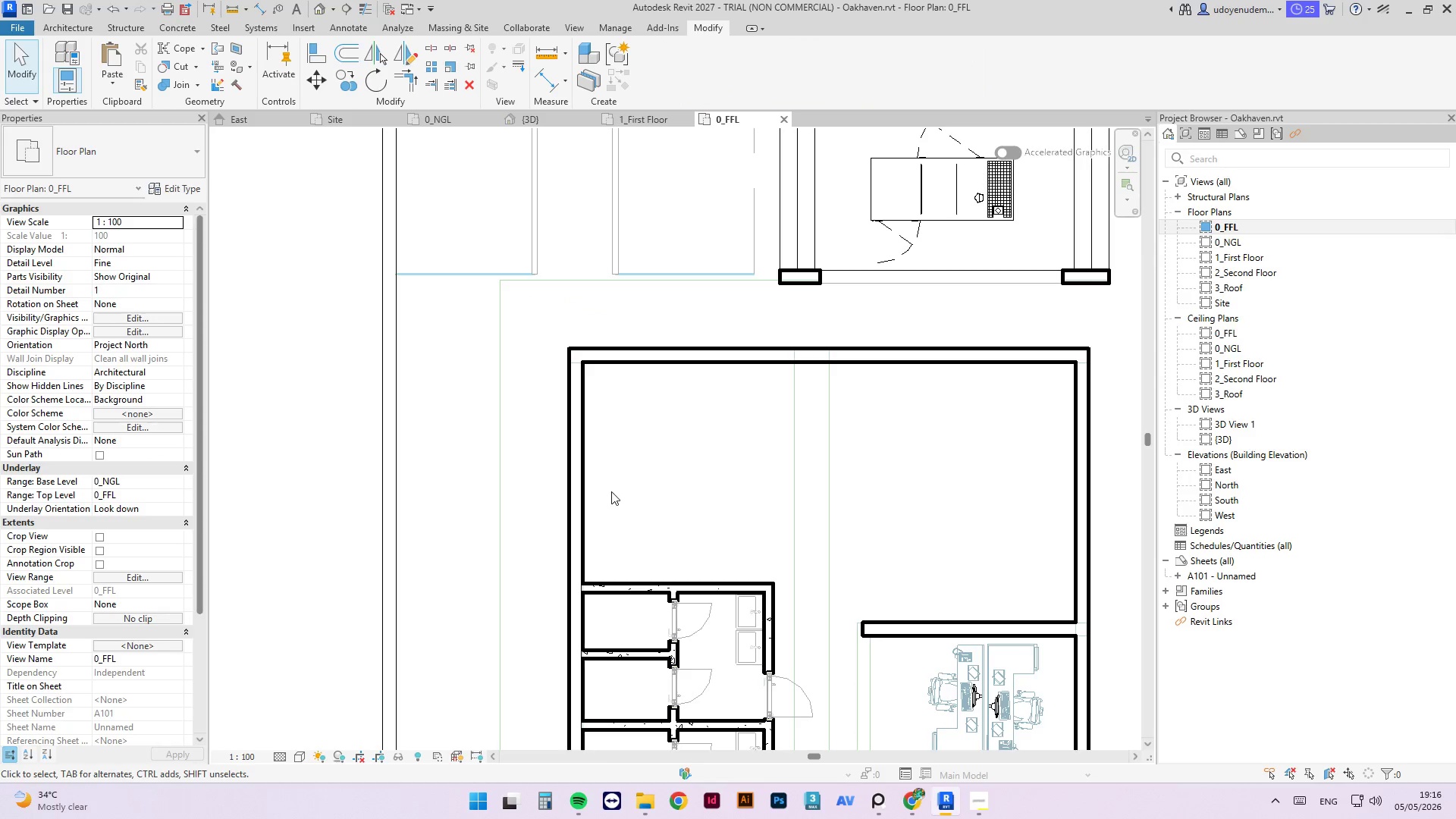 
scroll: coordinate [628, 473], scroll_direction: down, amount: 5.0
 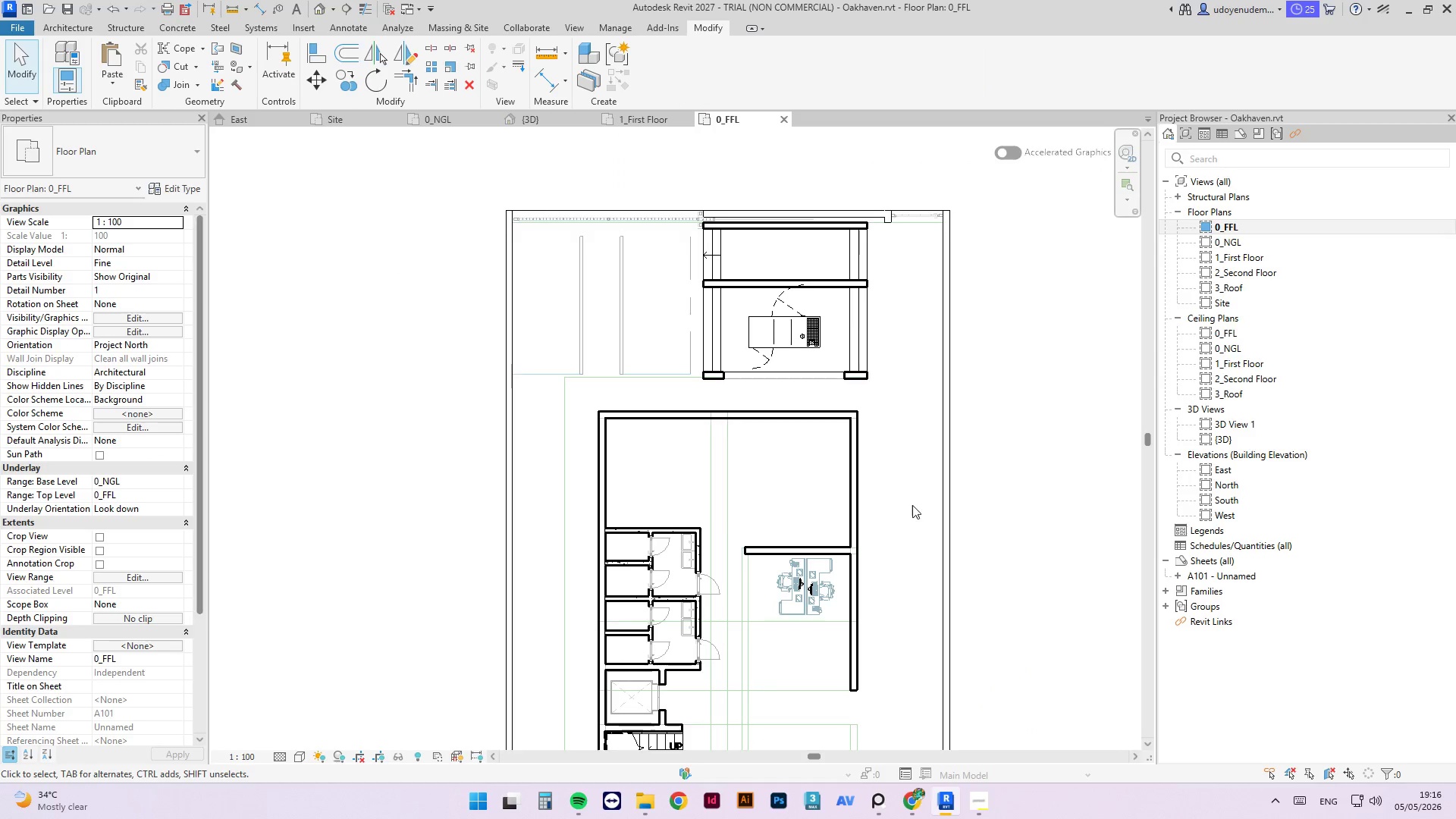 
left_click([910, 503])
 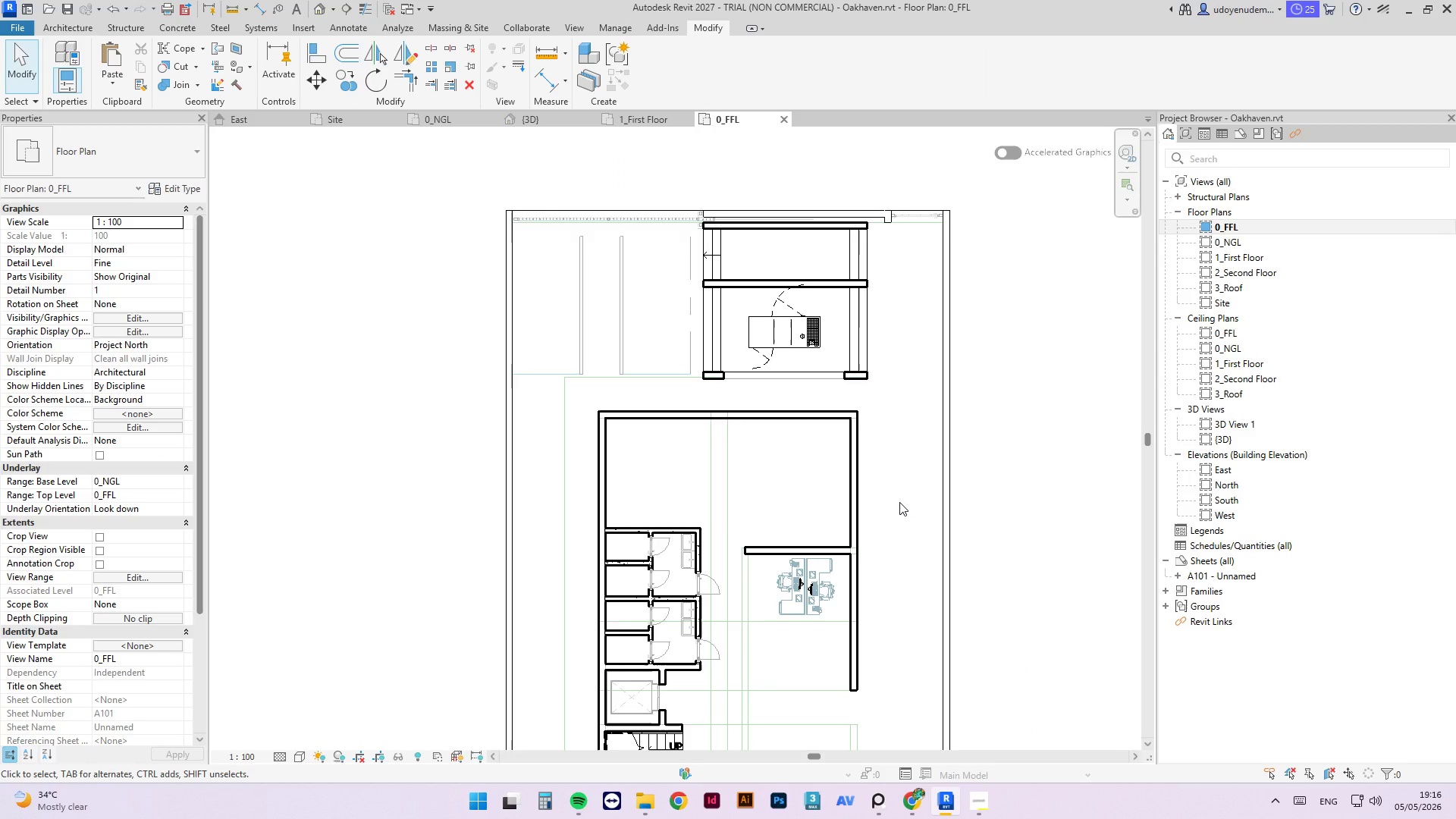 
scroll: coordinate [759, 448], scroll_direction: down, amount: 5.0
 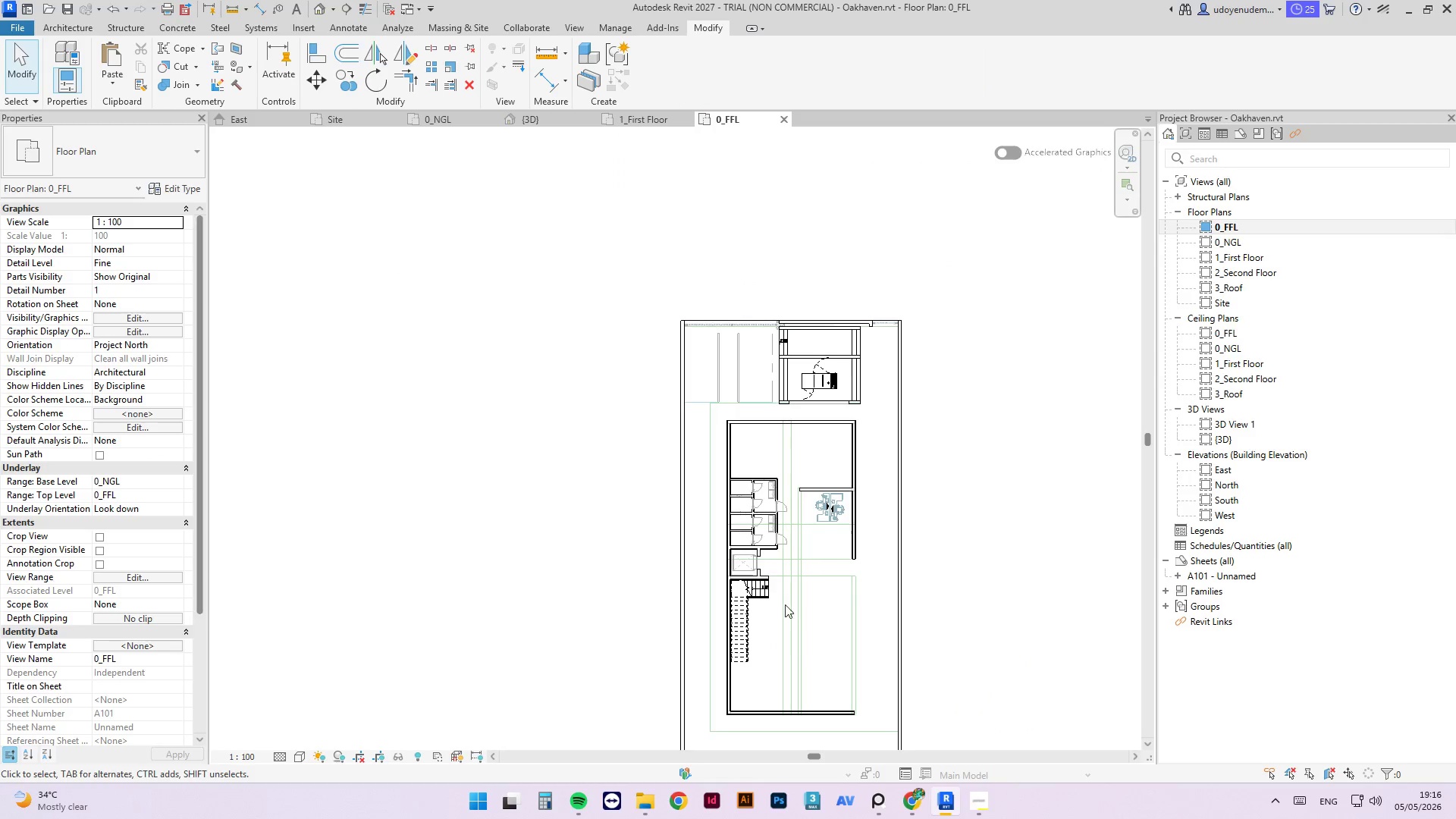 
scroll: coordinate [789, 516], scroll_direction: up, amount: 2.0
 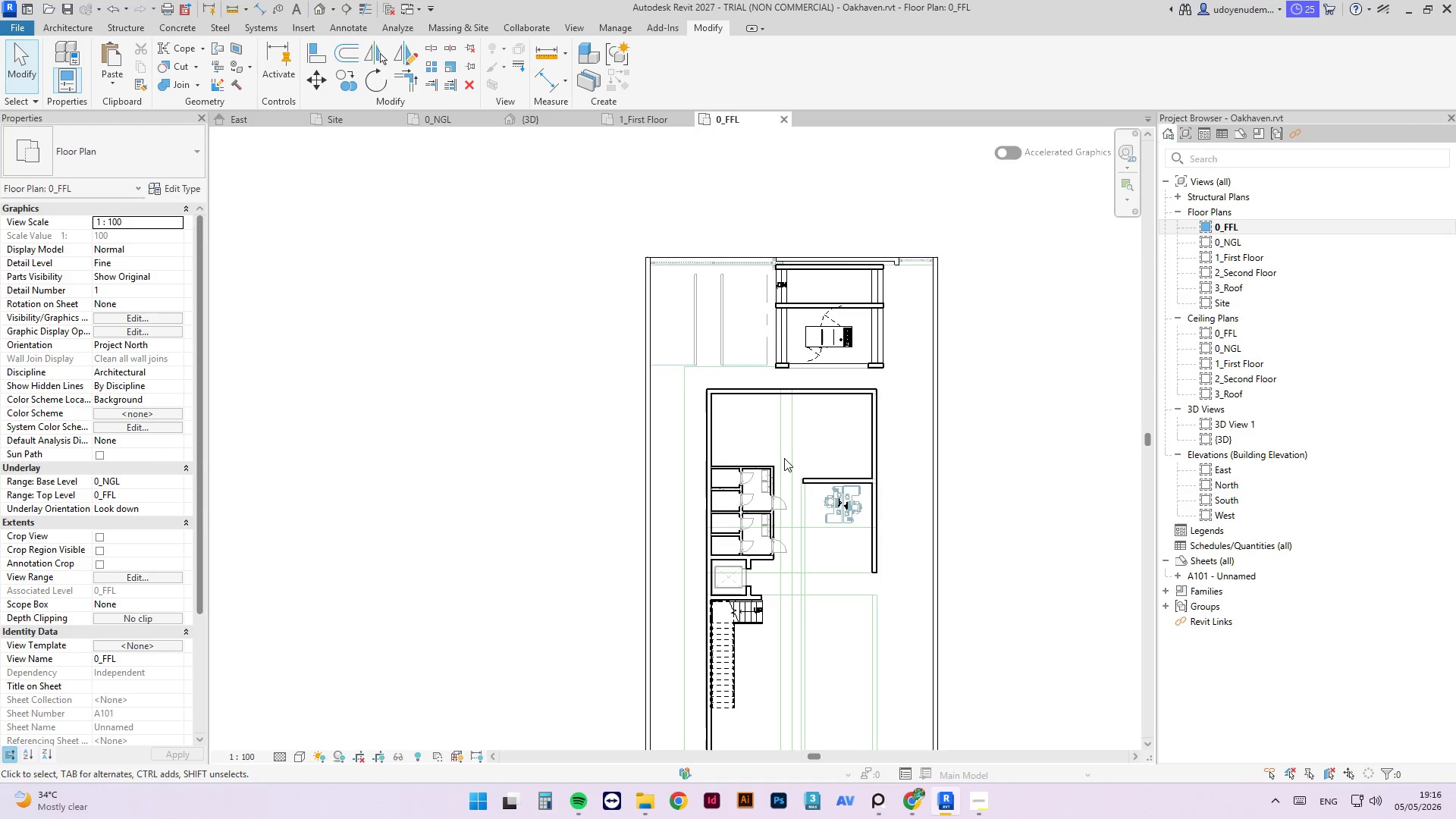 
left_click_drag(start_coordinate=[776, 454], to_coordinate=[719, 689])
 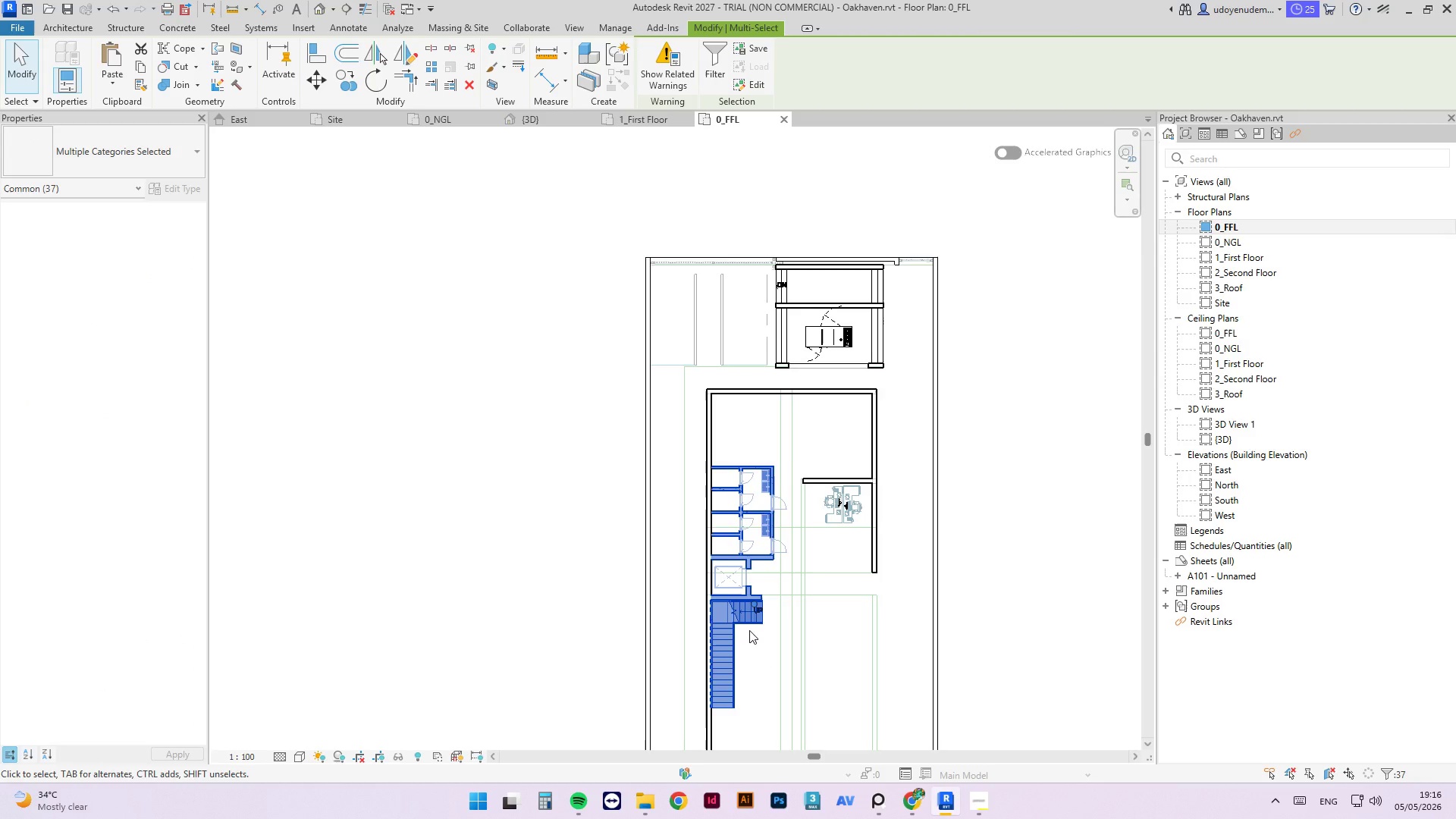 
hold_key(key=ArrowDown, duration=0.84)
 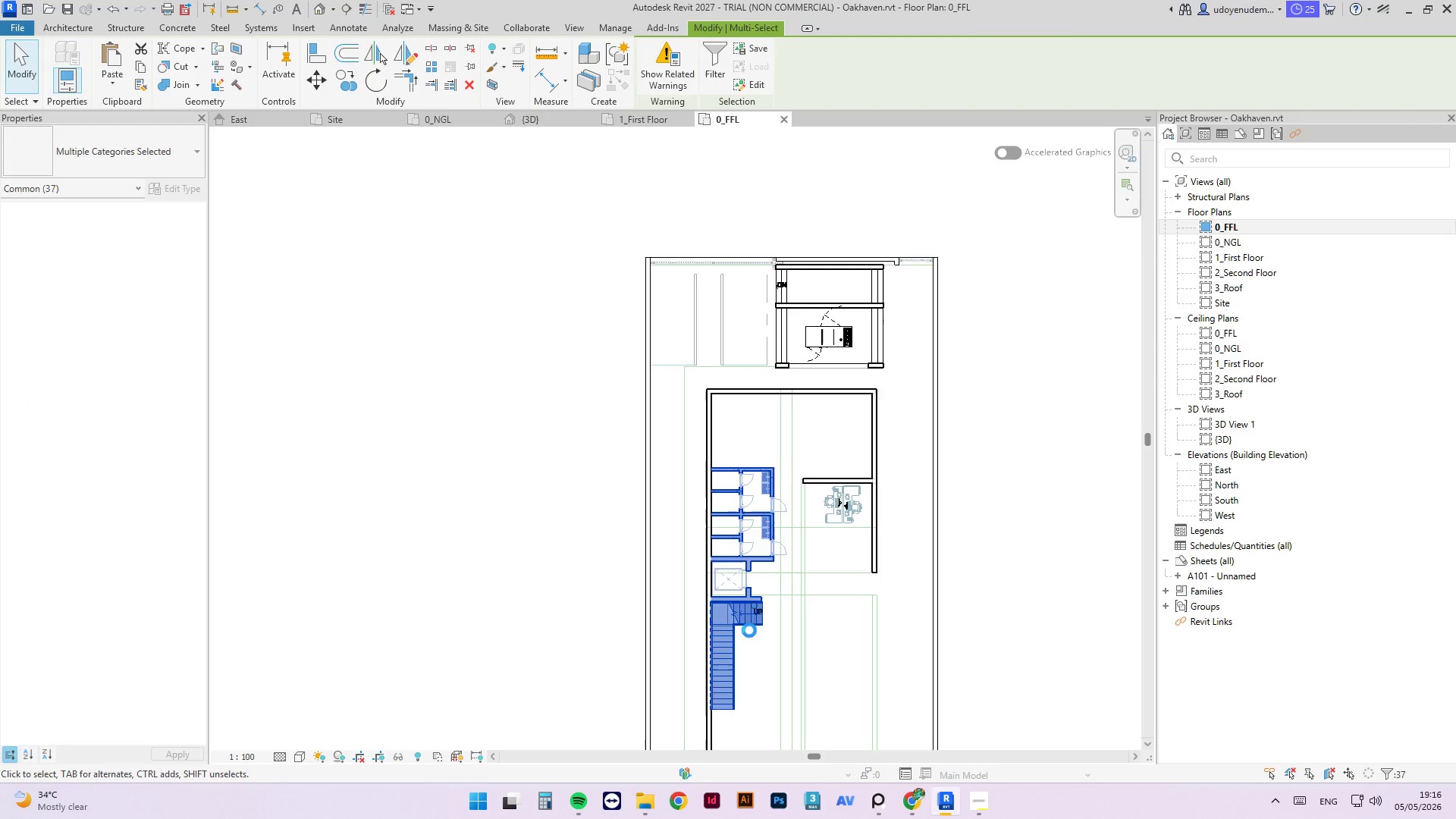 
key(ArrowDown)
 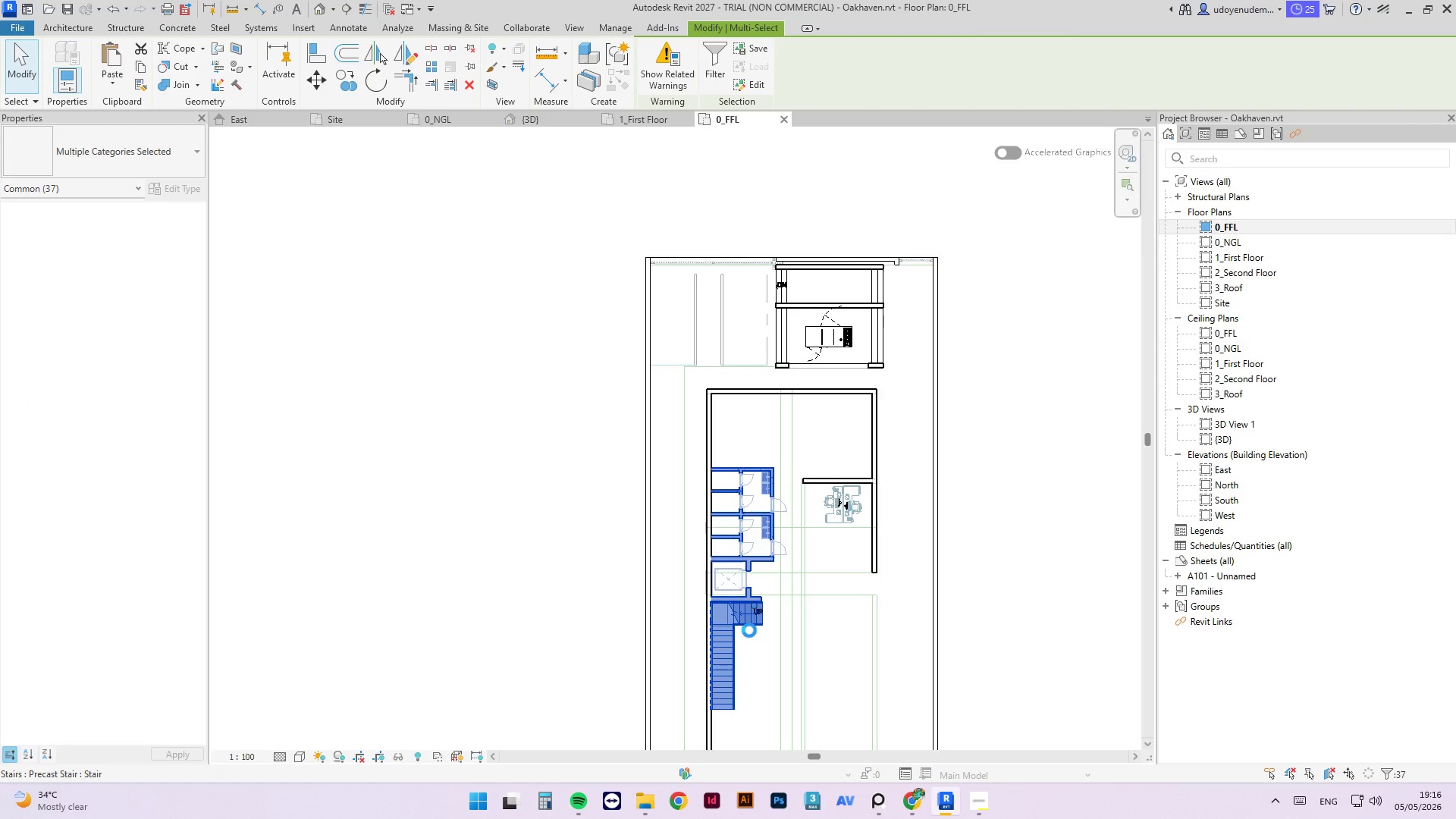 
key(ArrowDown)
 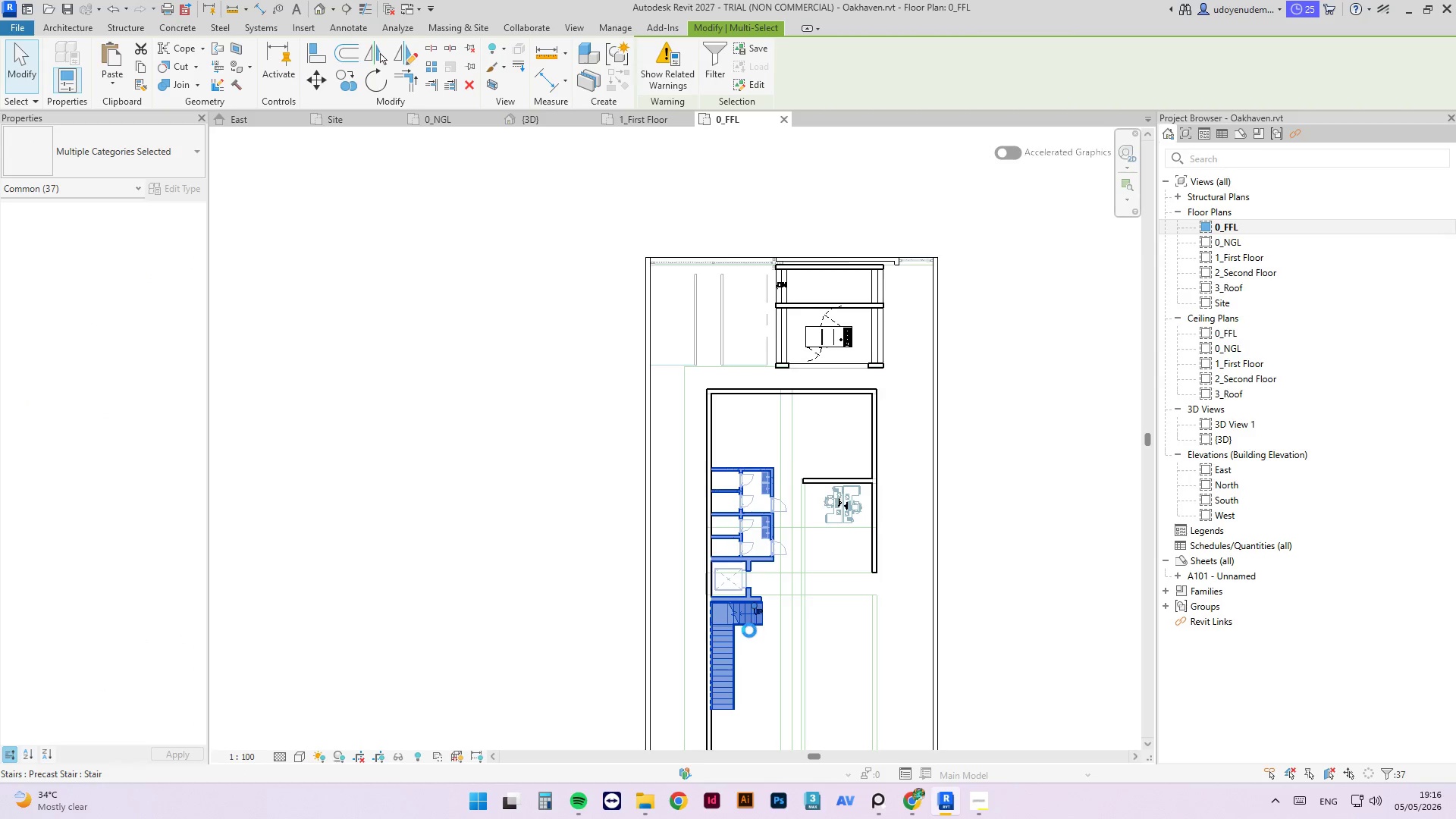 
key(ArrowDown)
 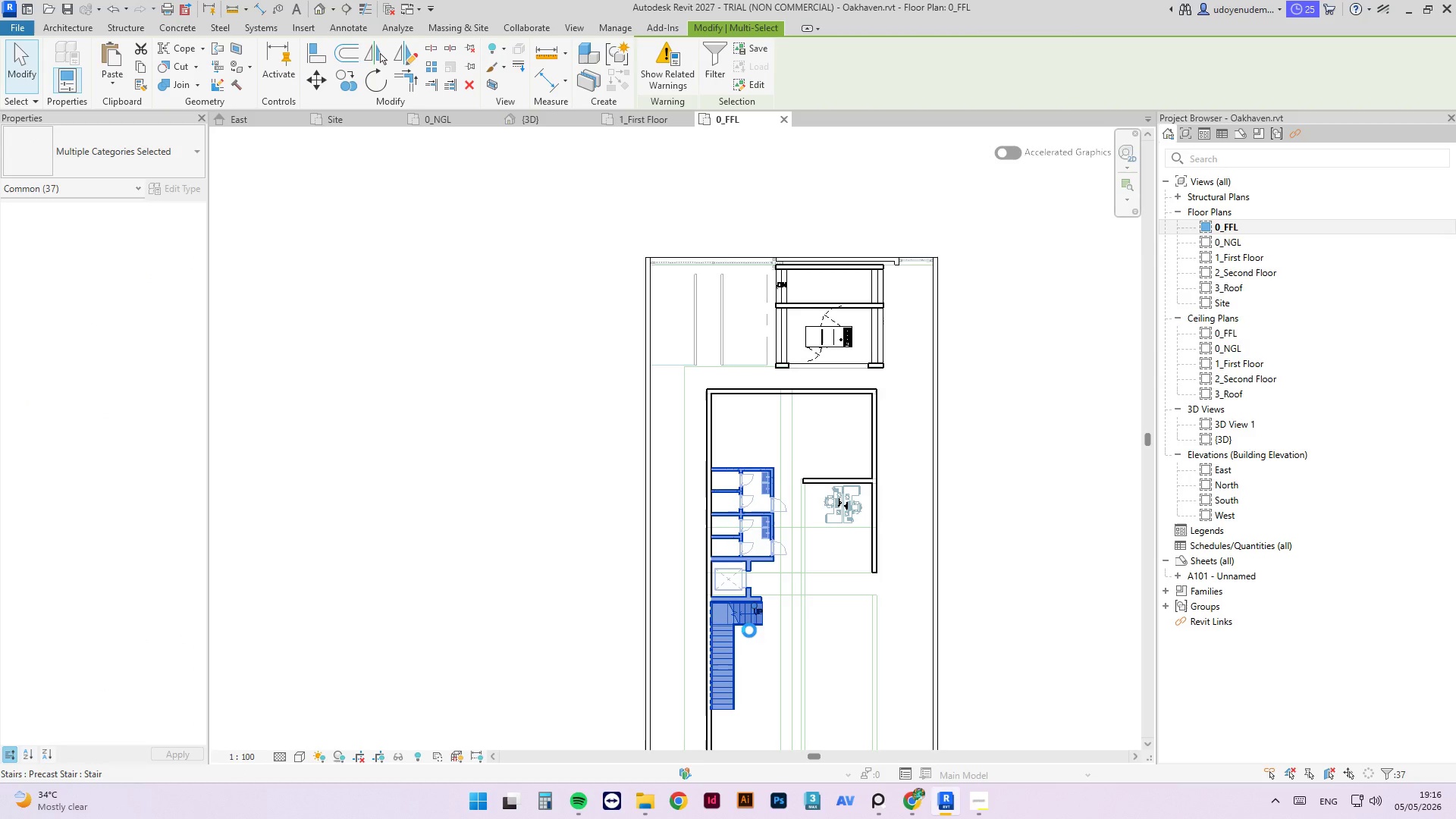 
key(ArrowDown)
 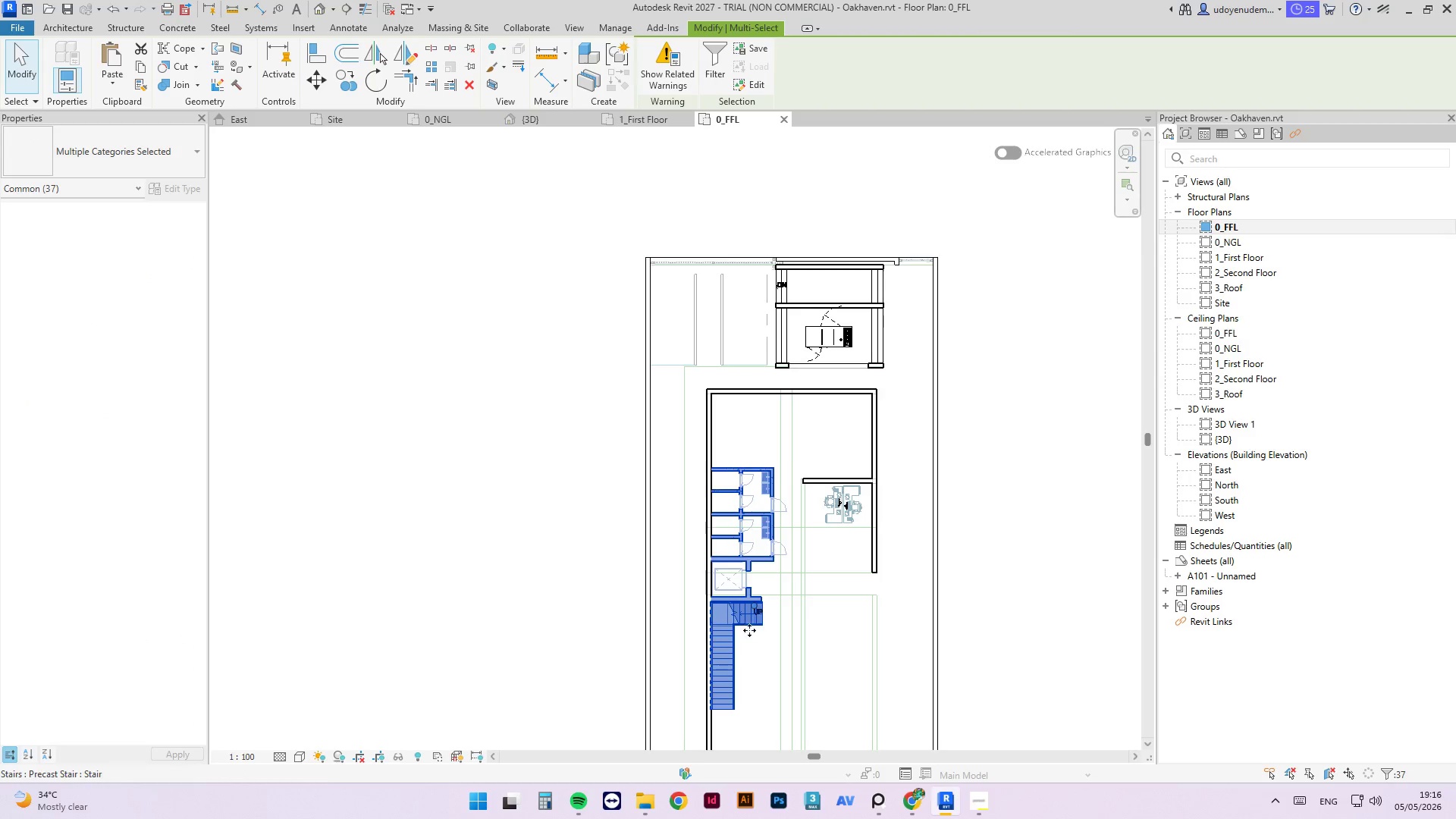 
key(ArrowDown)
 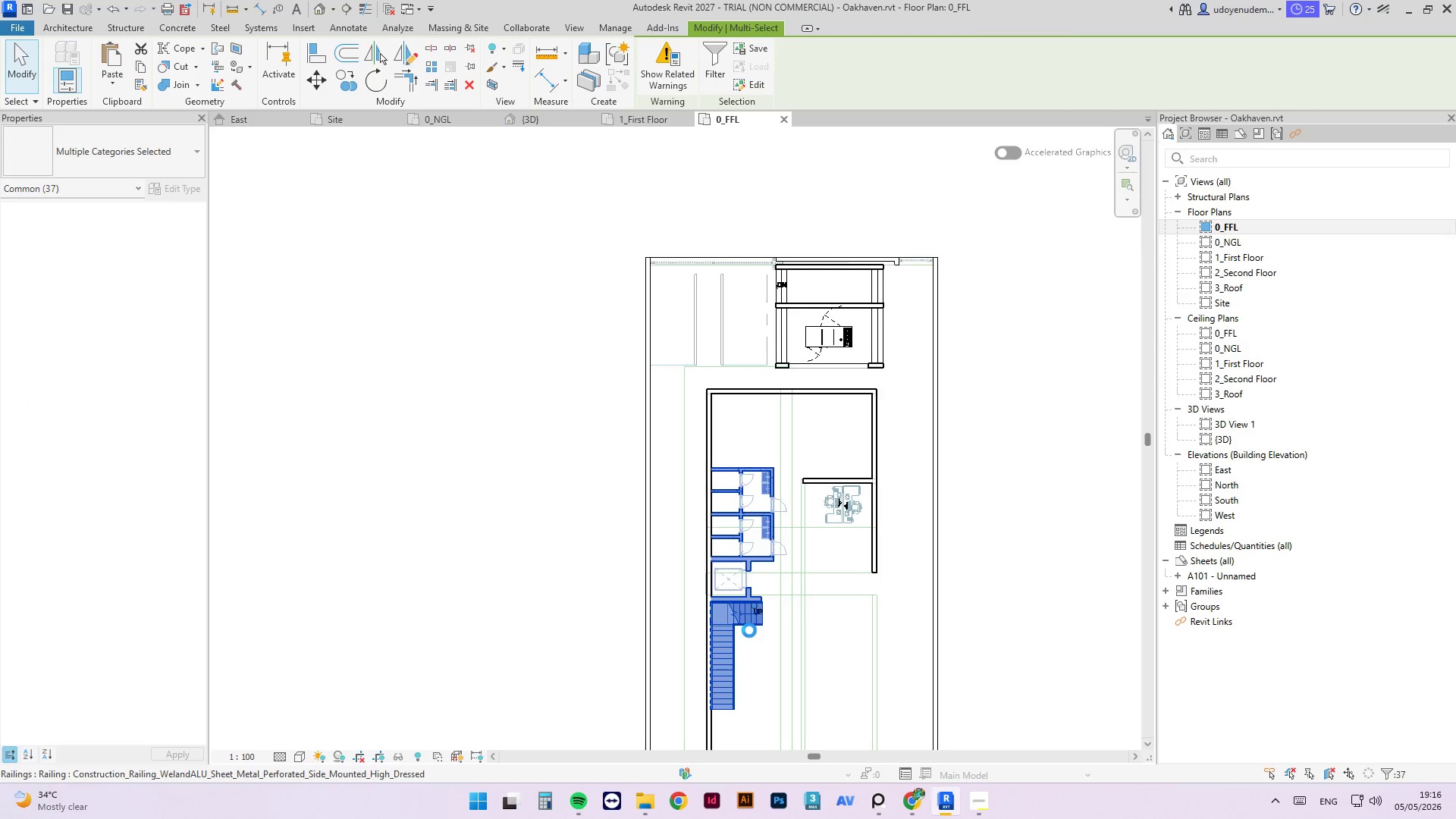 
key(ArrowDown)
 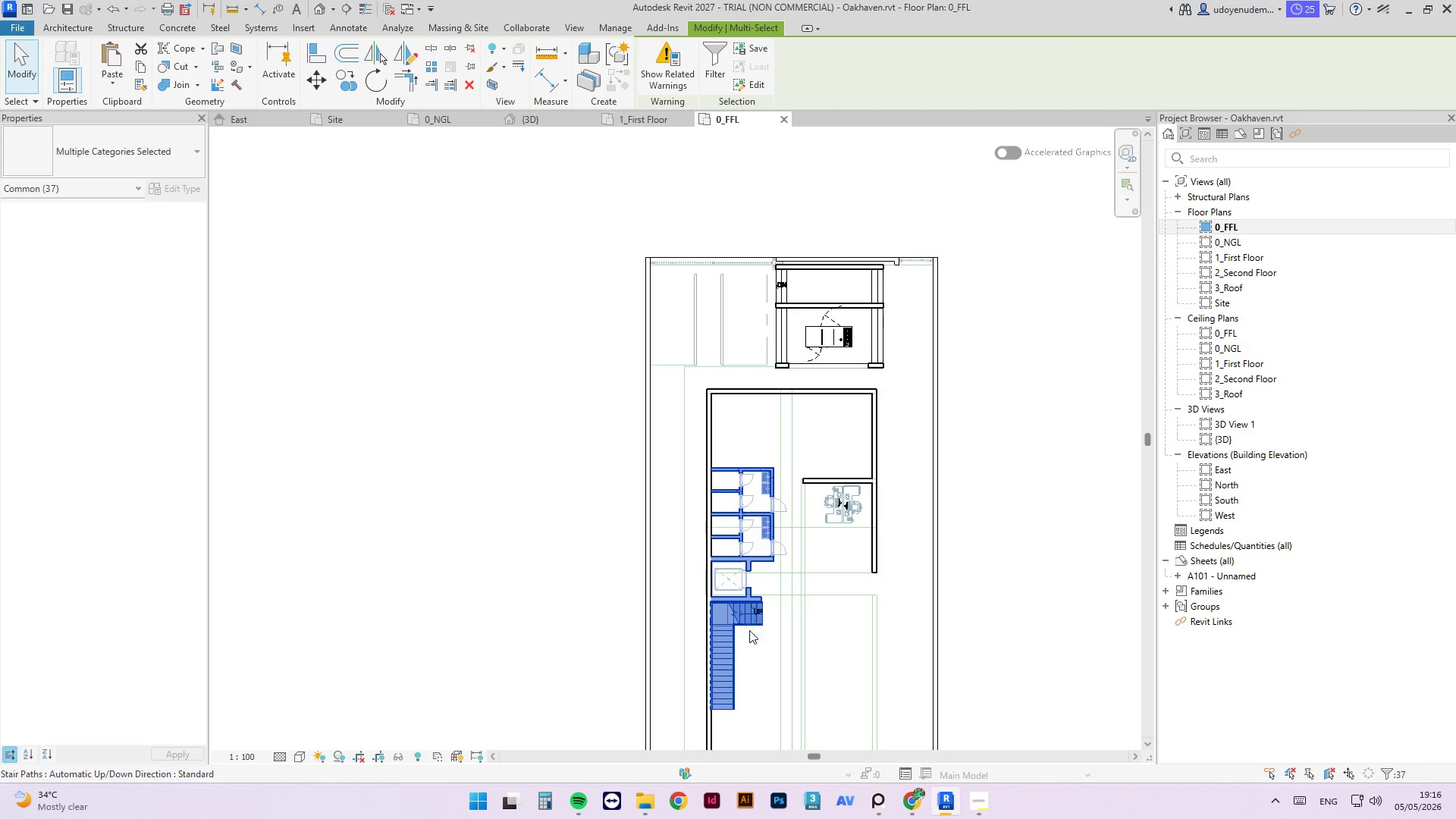 
key(ArrowDown)
 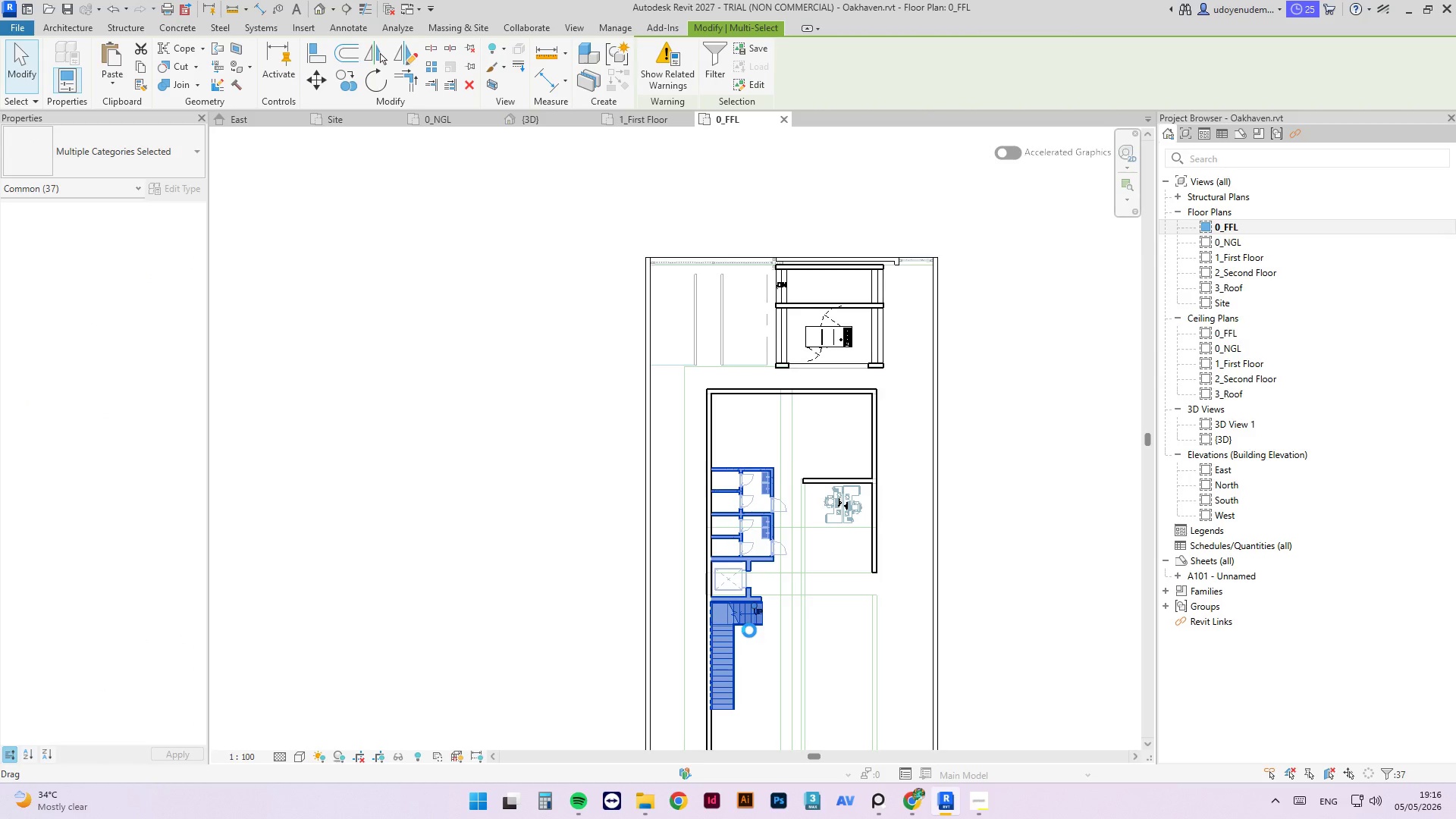 
key(ArrowDown)
 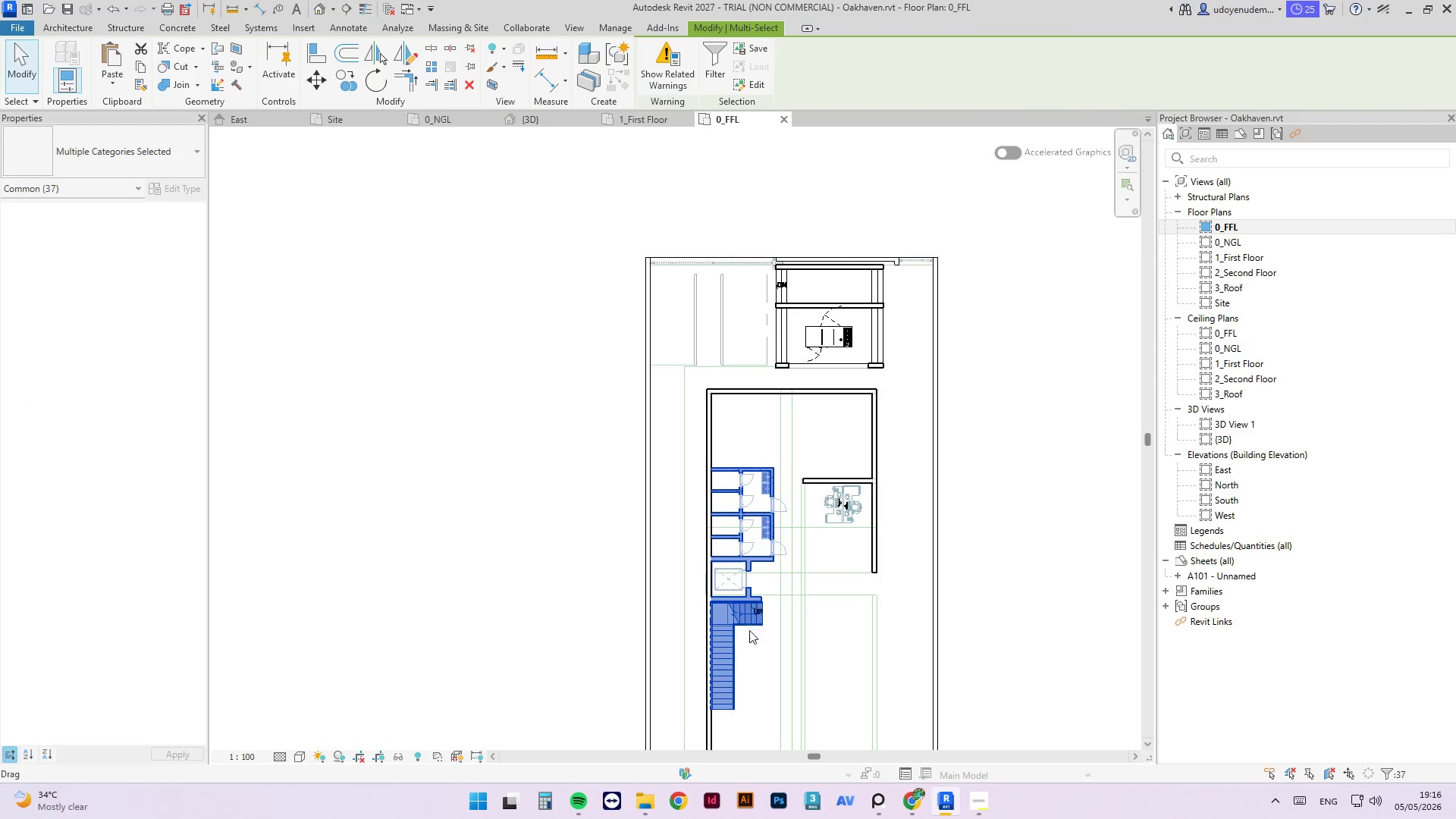 
key(ArrowDown)
 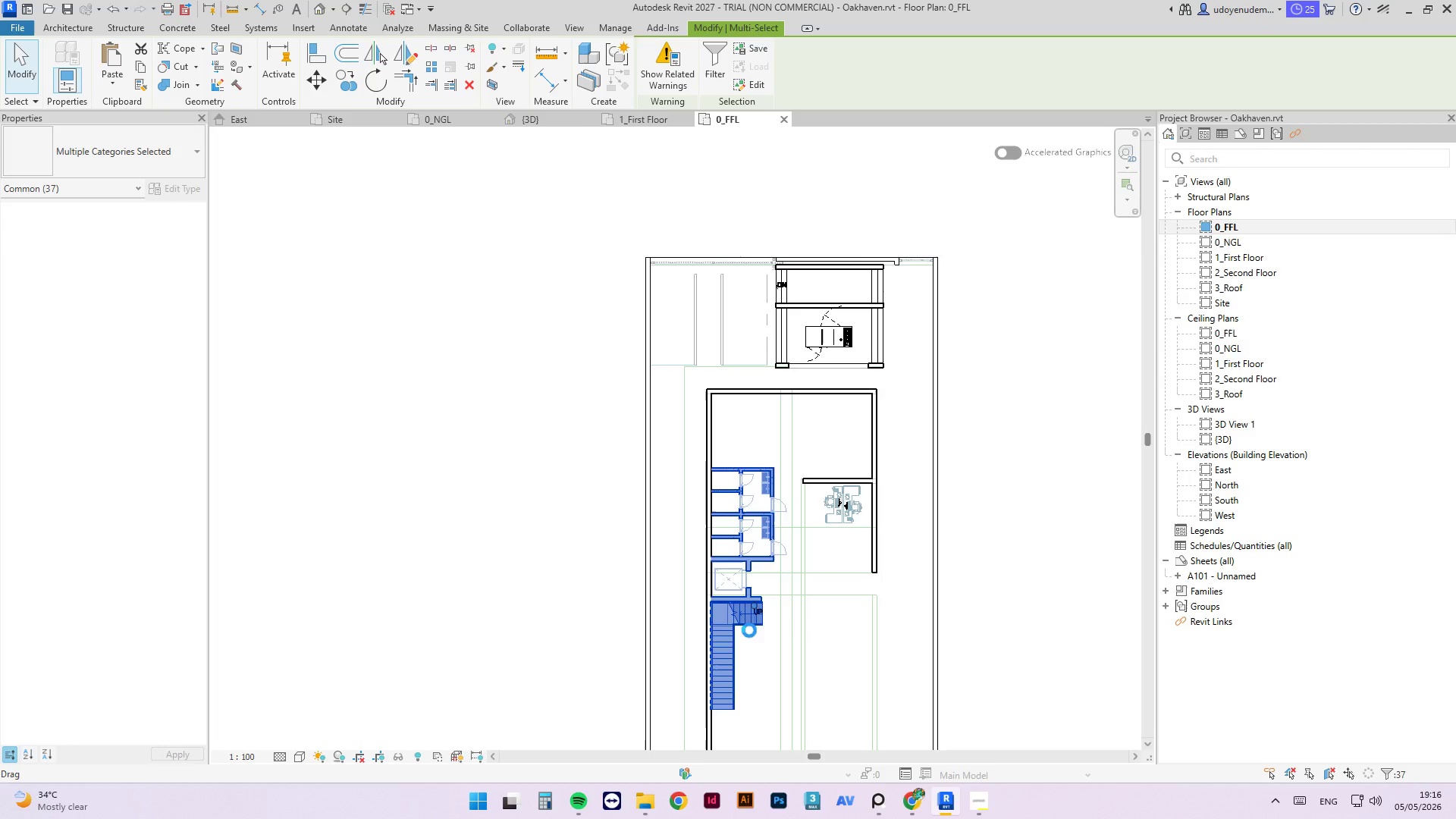 
key(ArrowDown)
 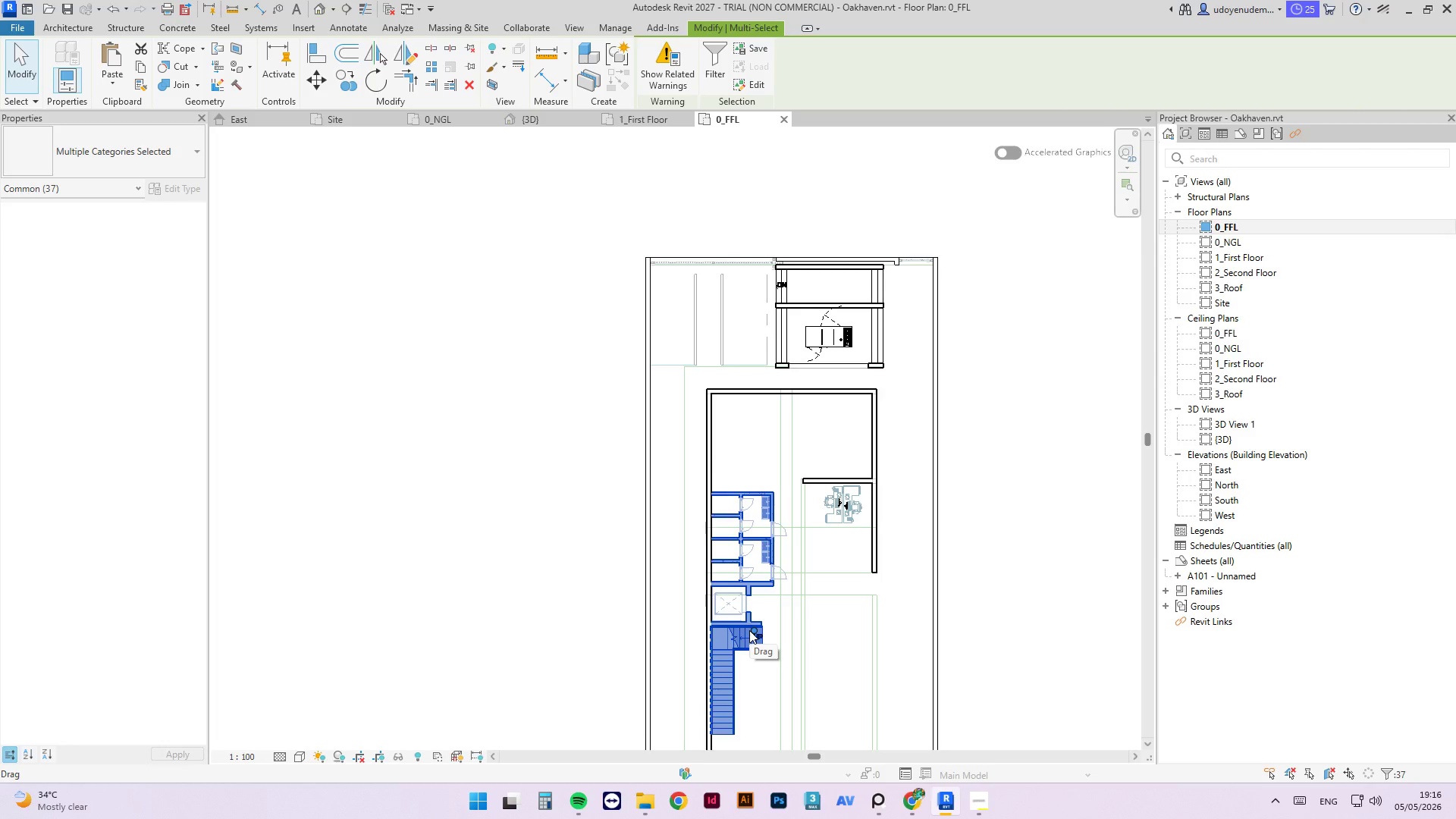 
wait(8.25)
 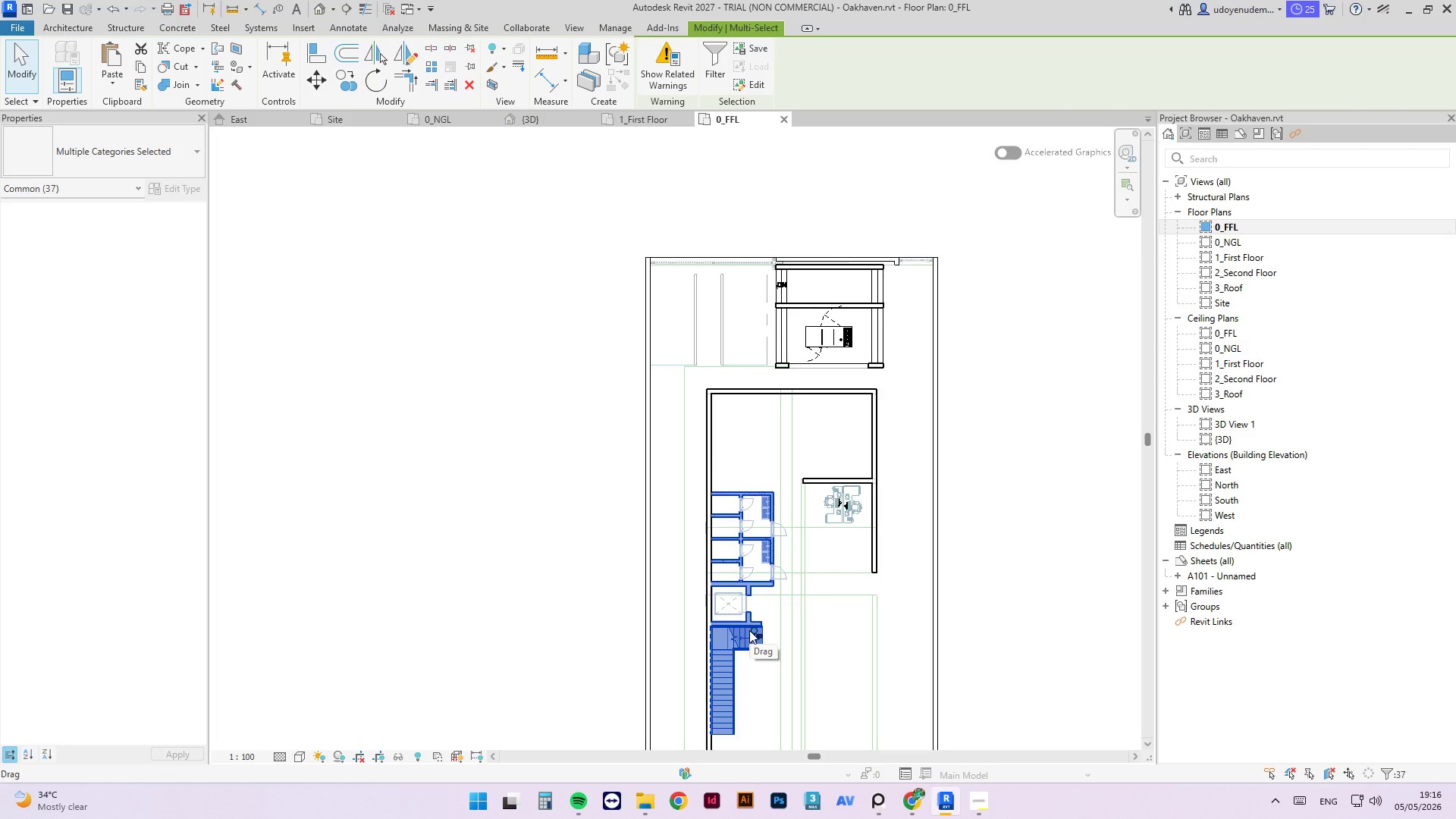 
key(ArrowDown)
 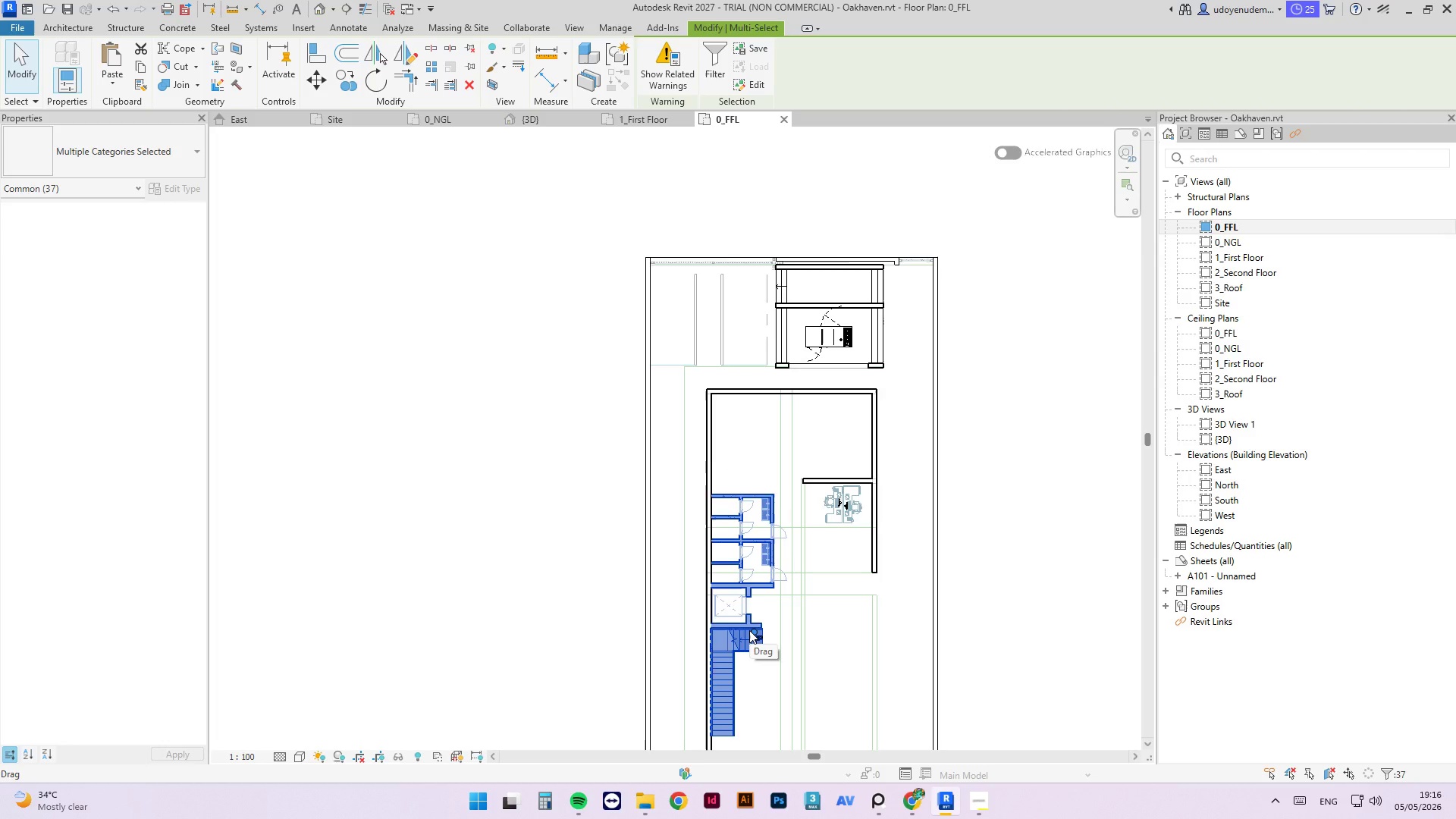 
key(ArrowDown)
 